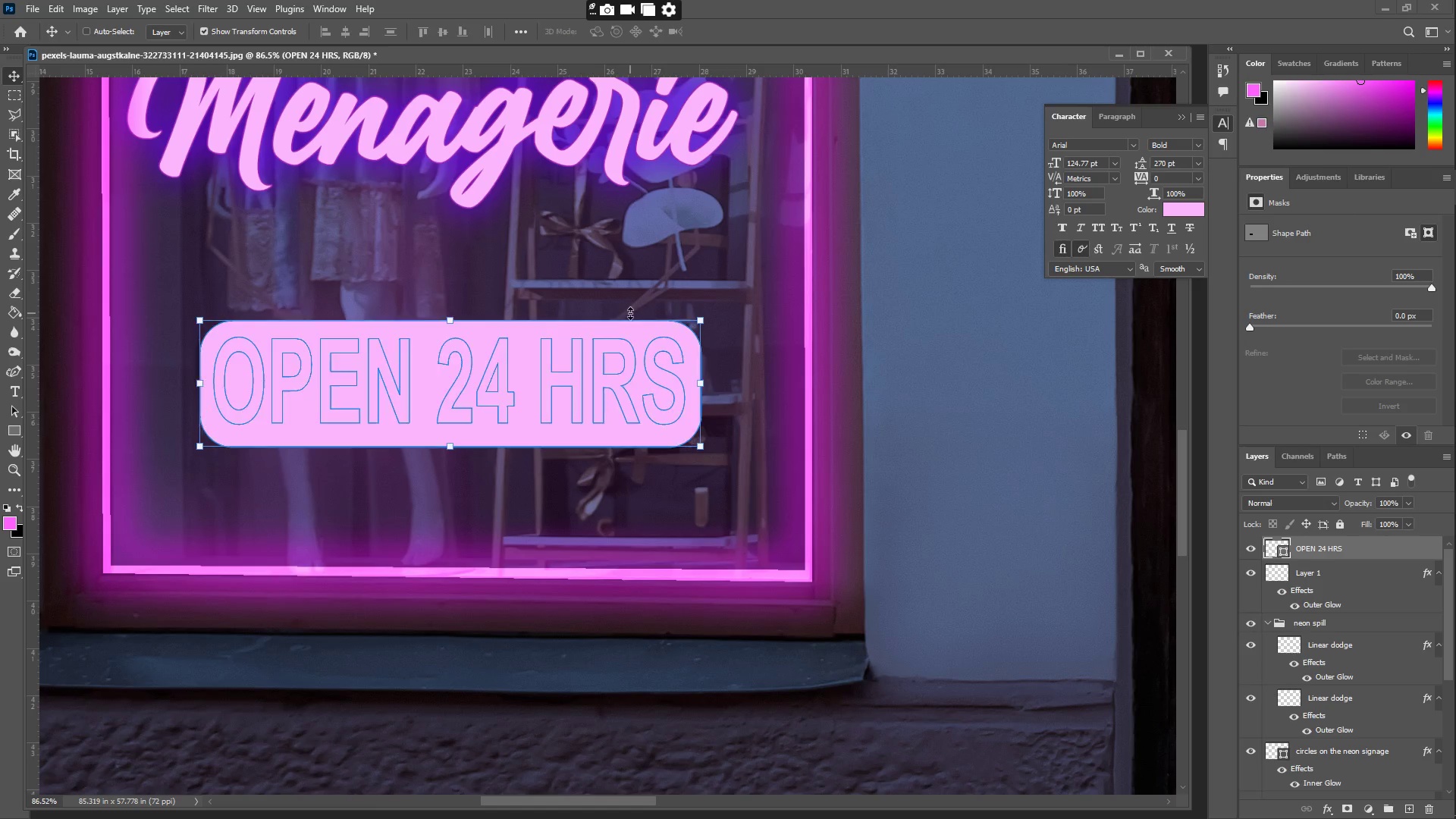 
type(ZZ)
 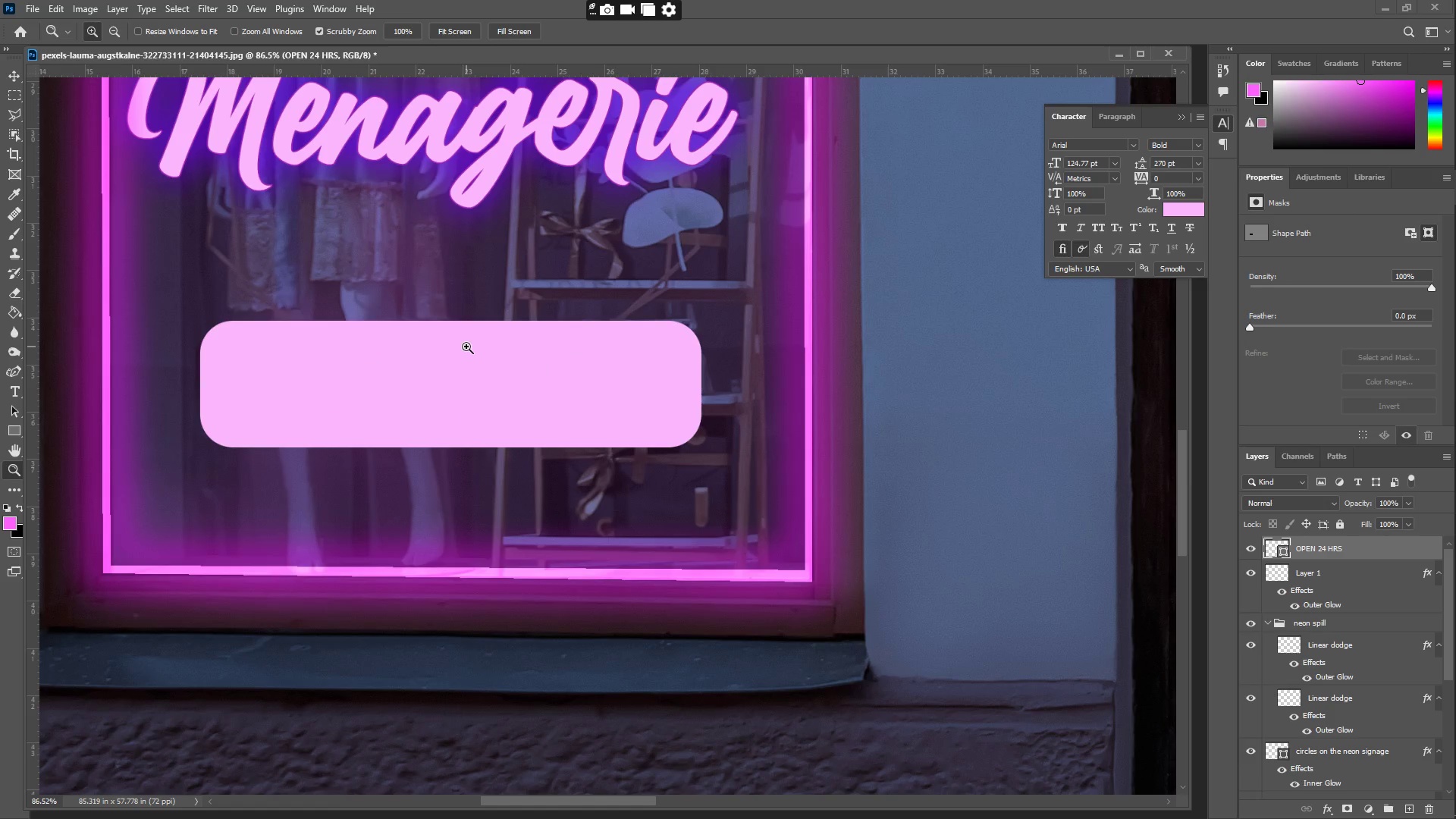 
key(Control+ControlLeft)
 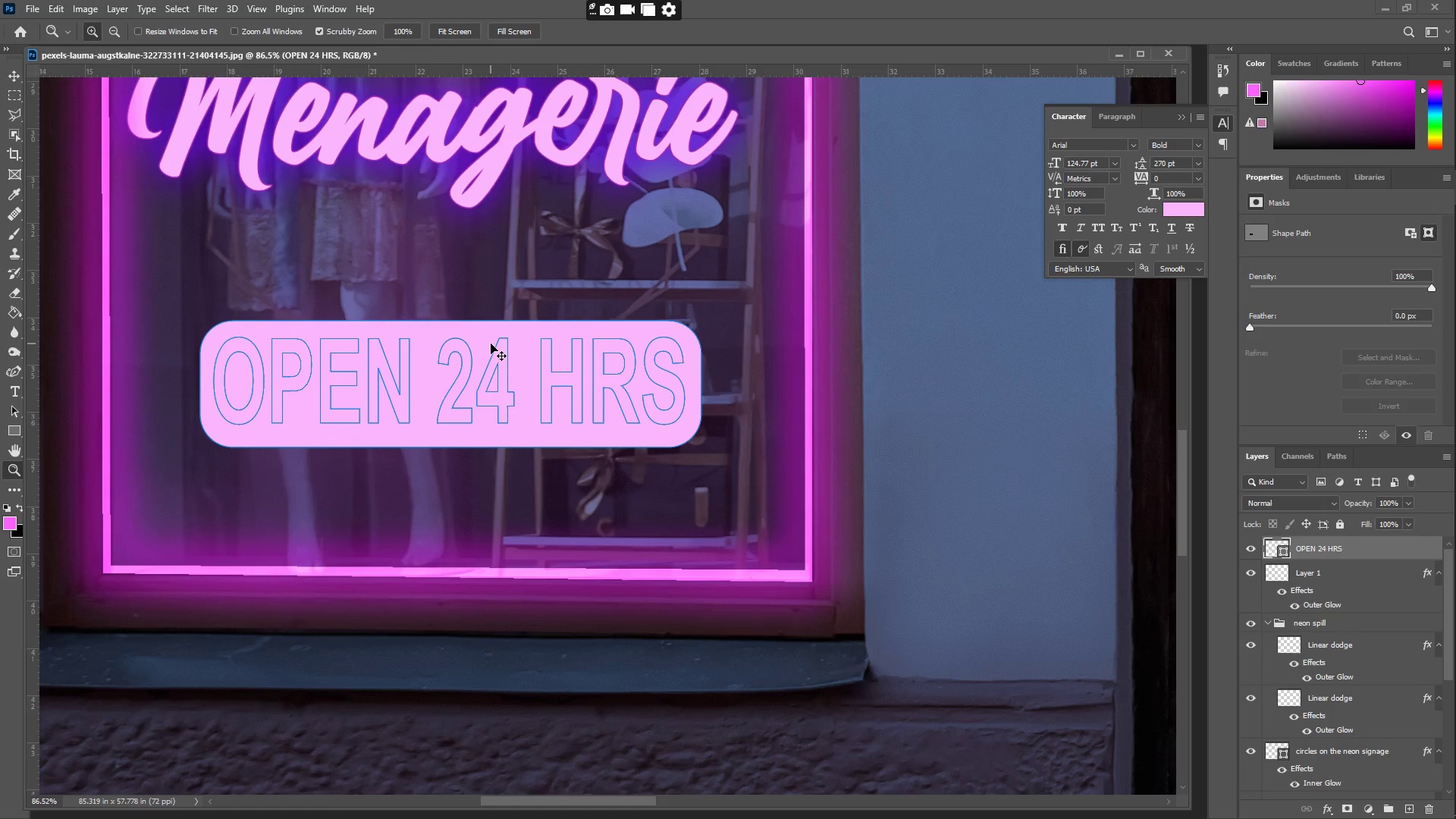 
key(Control+Z)
 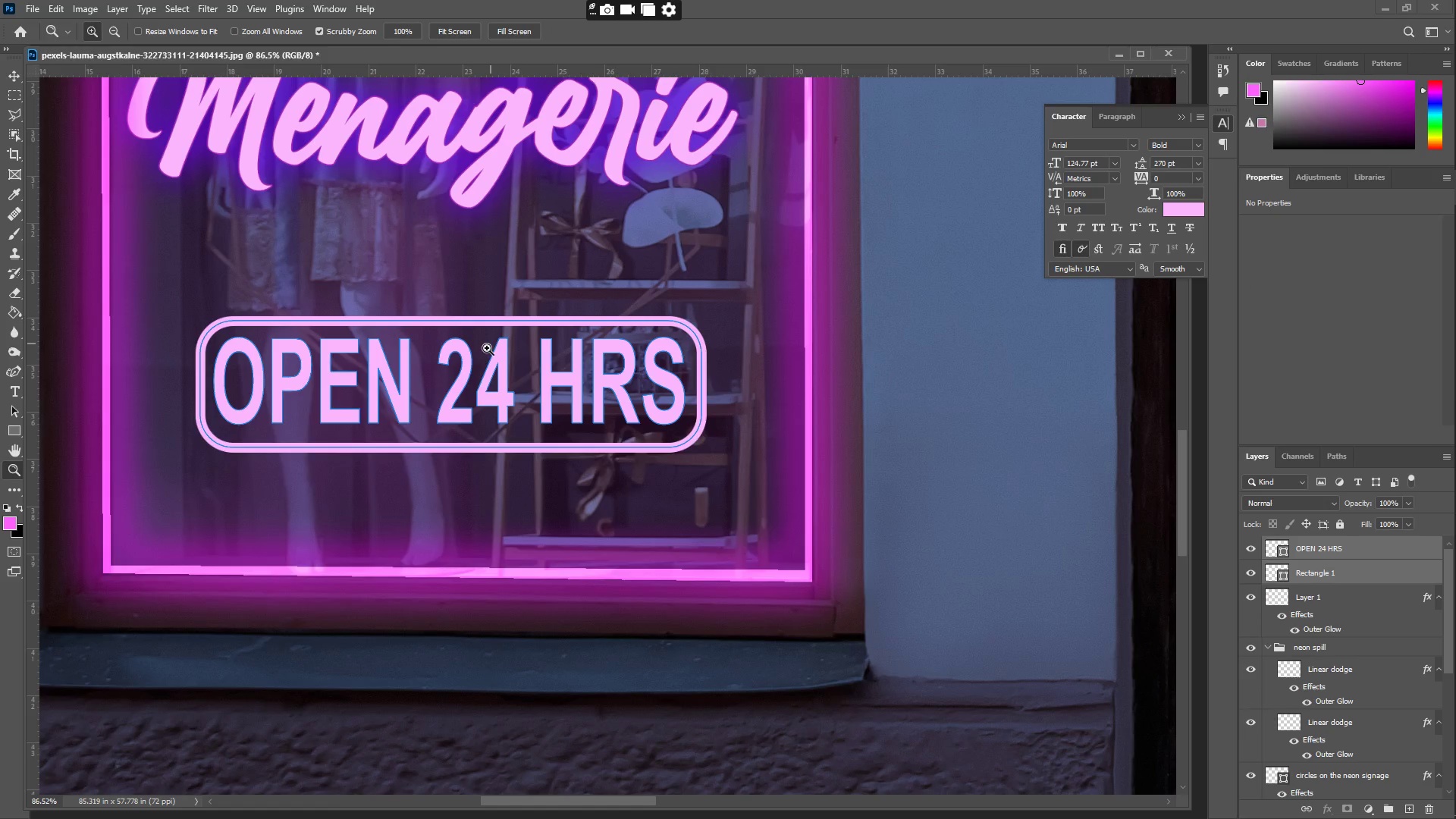 
type(ZZ)
 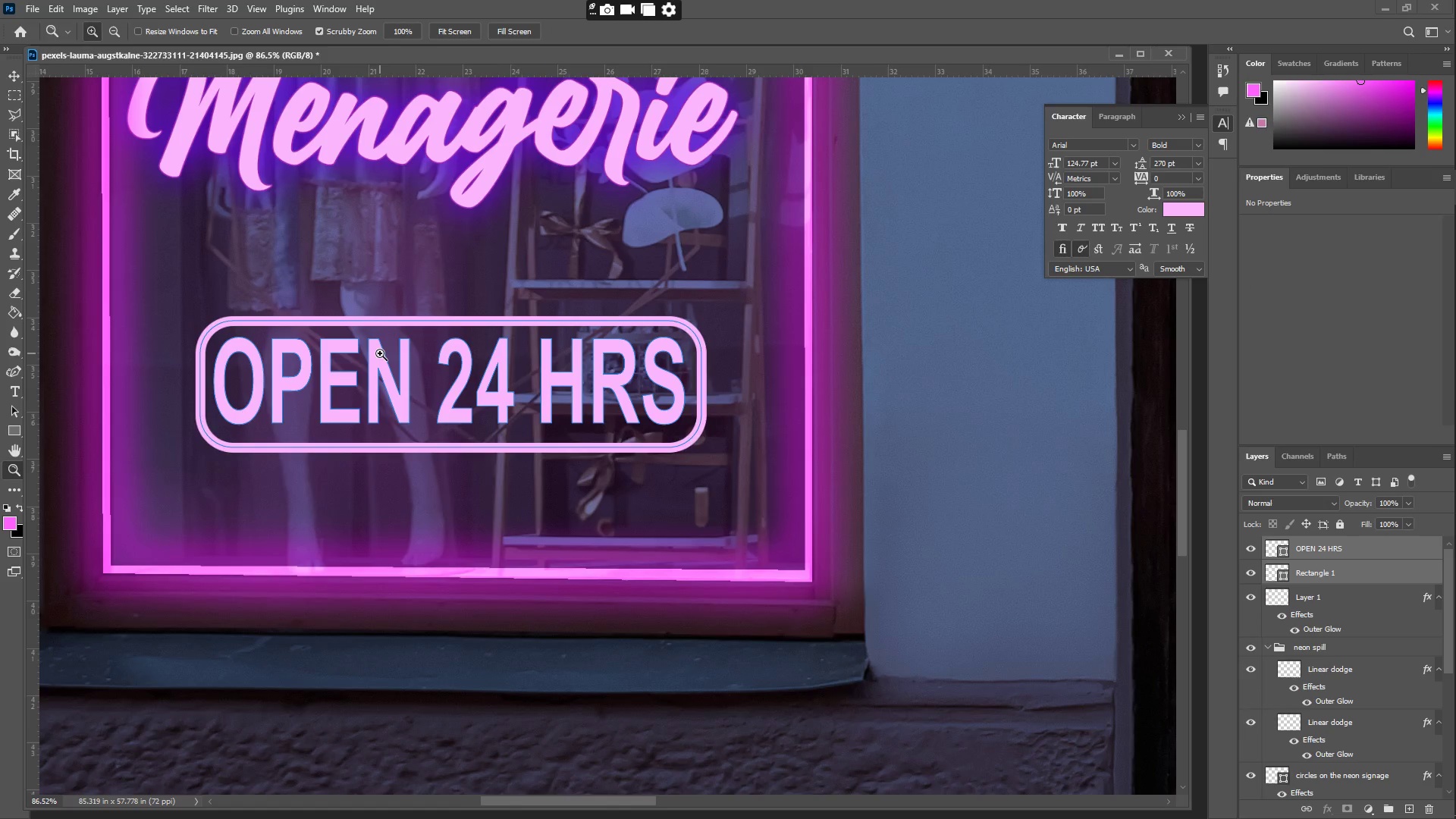 
left_click_drag(start_coordinate=[379, 353], to_coordinate=[330, 356])
 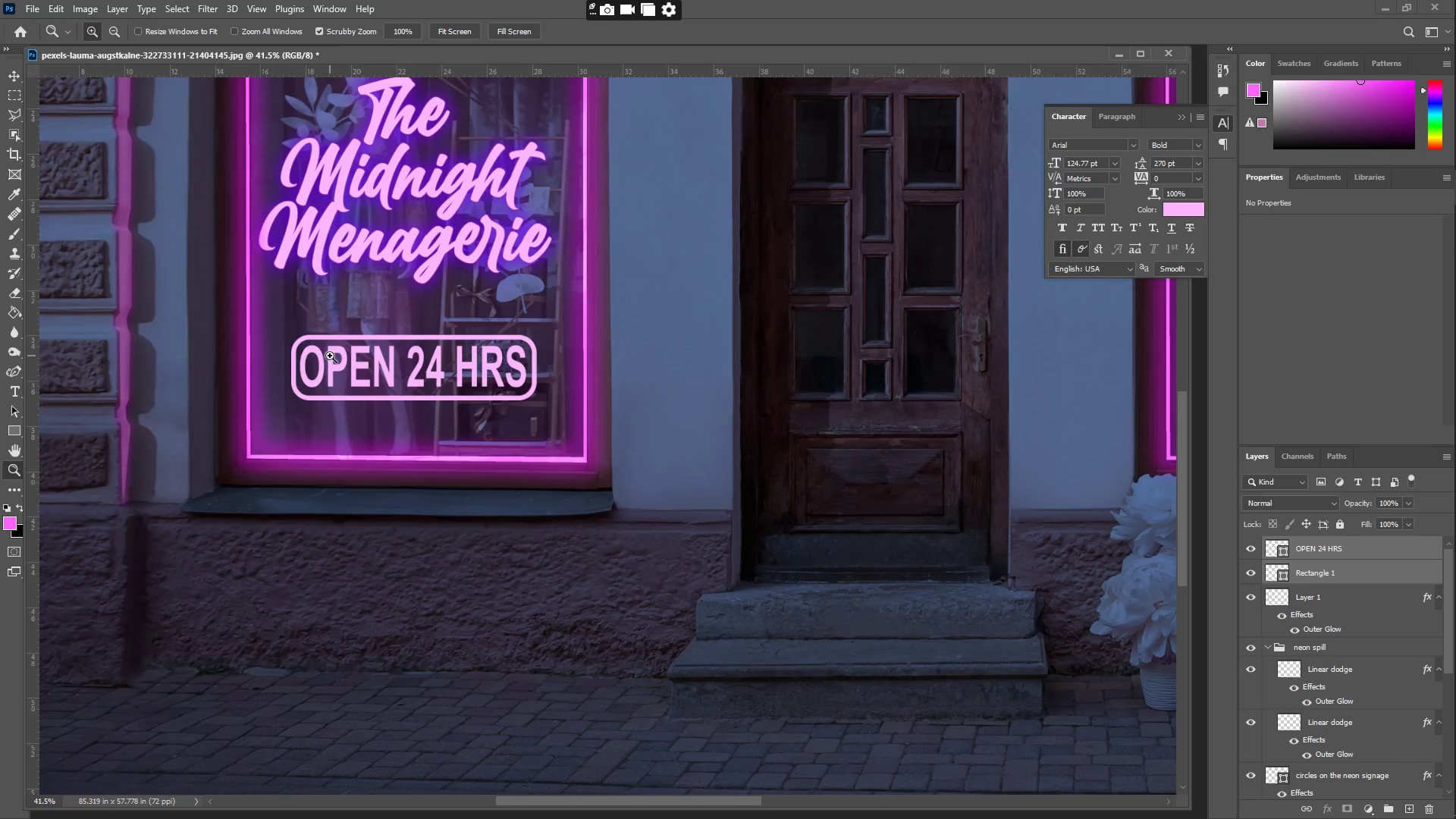 
hold_key(key=Space, duration=0.59)
 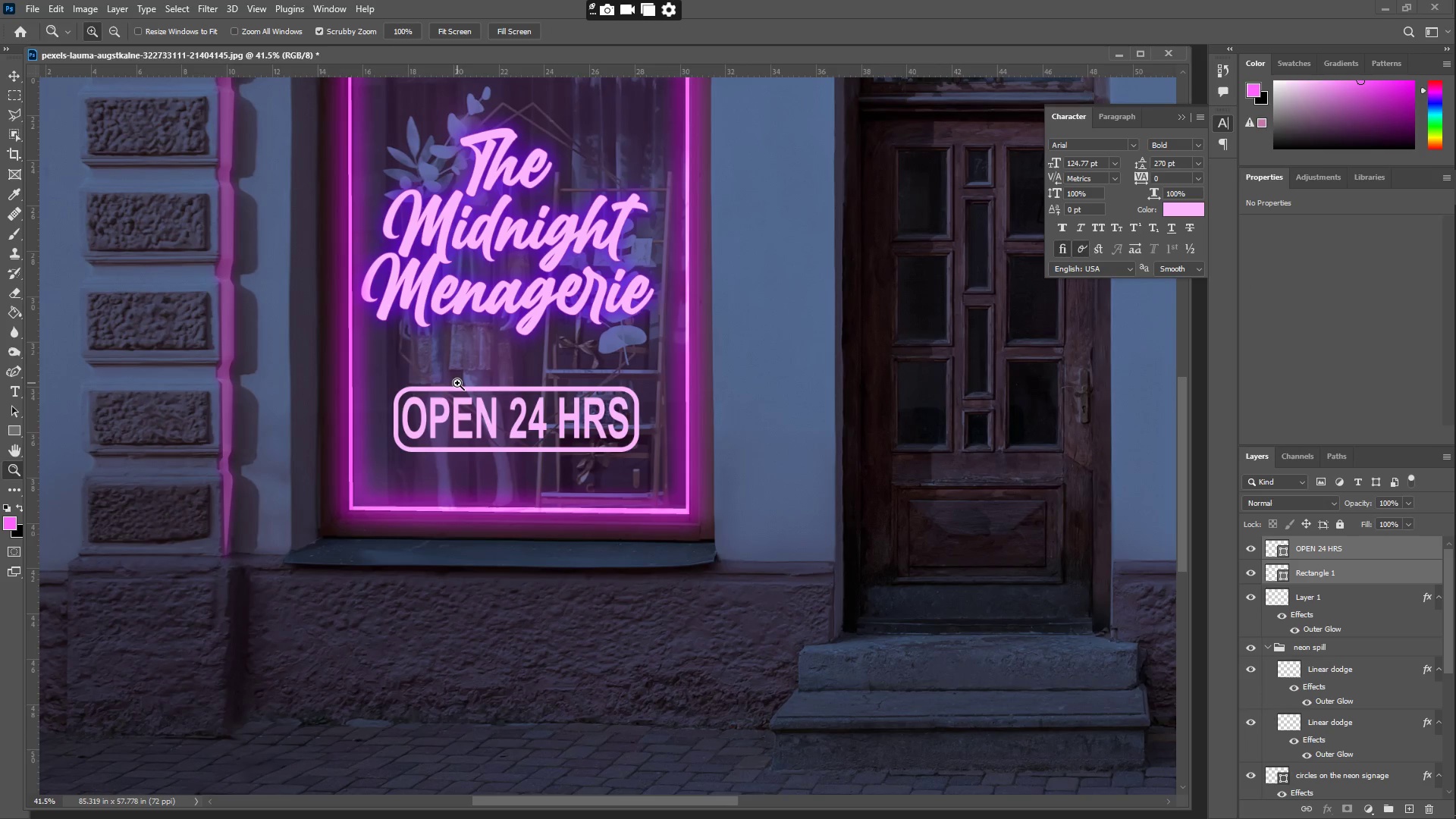 
left_click_drag(start_coordinate=[352, 318], to_coordinate=[454, 370])
 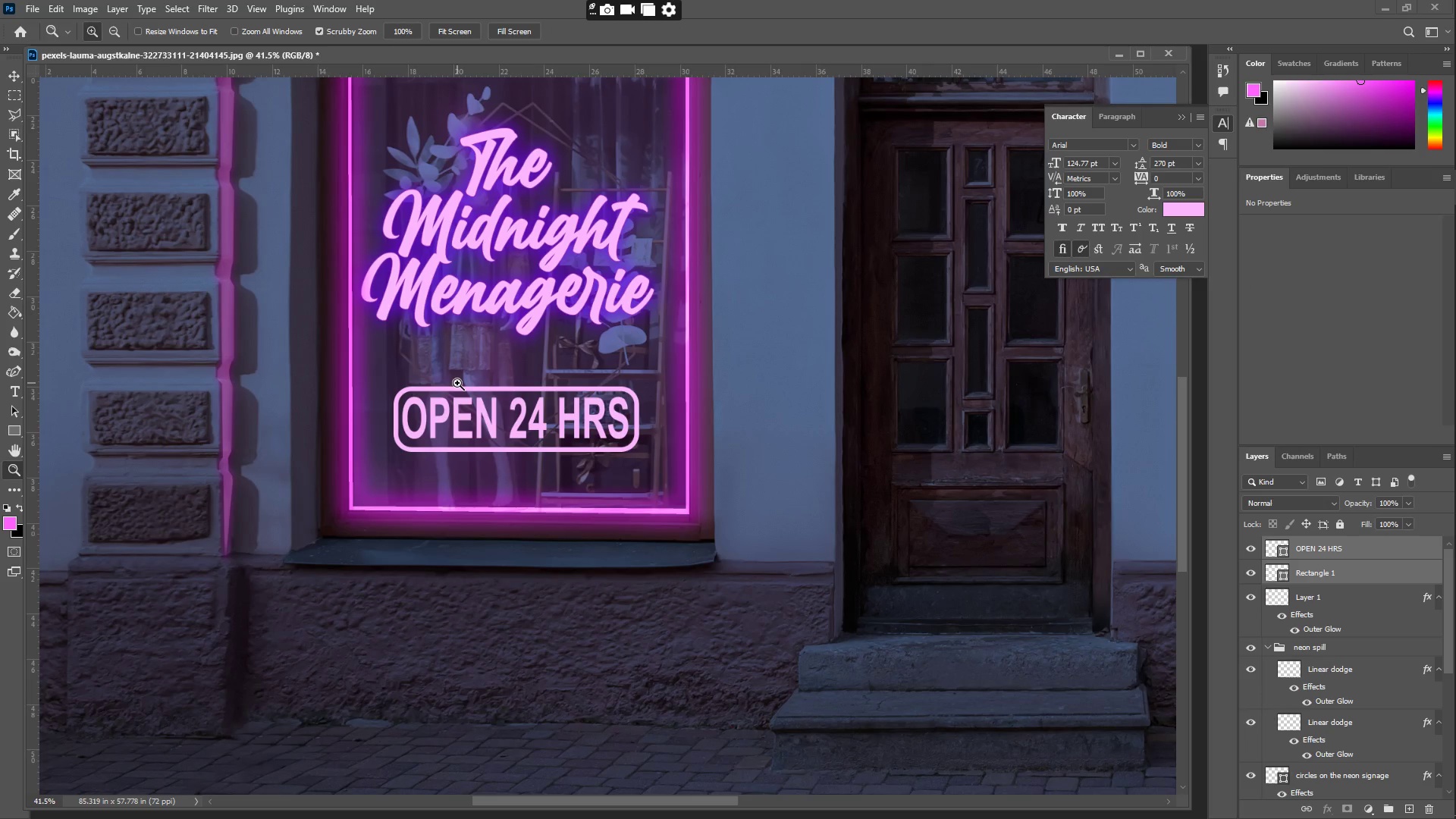 
left_click_drag(start_coordinate=[465, 384], to_coordinate=[511, 391])
 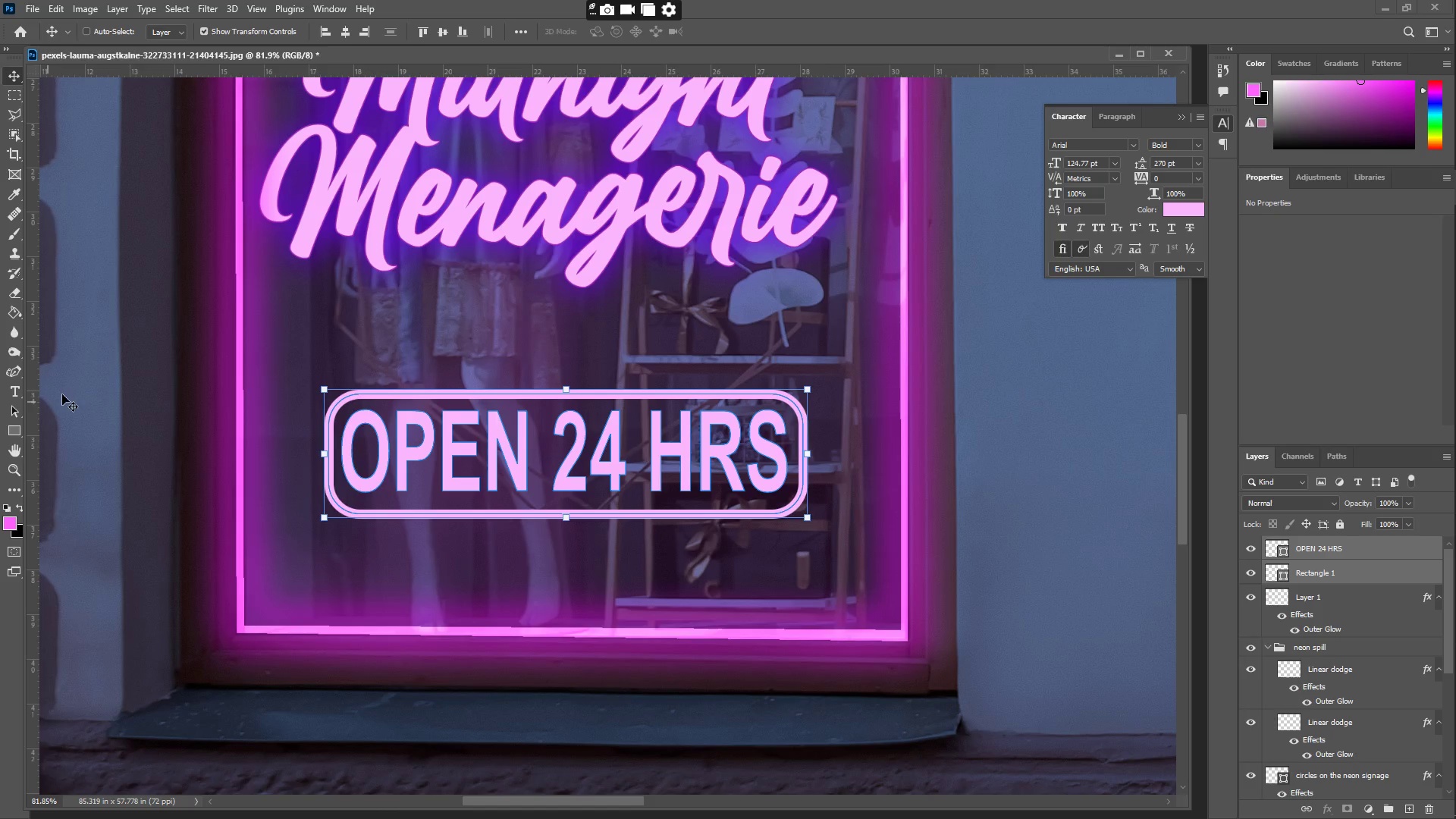 
left_click([1332, 579])
 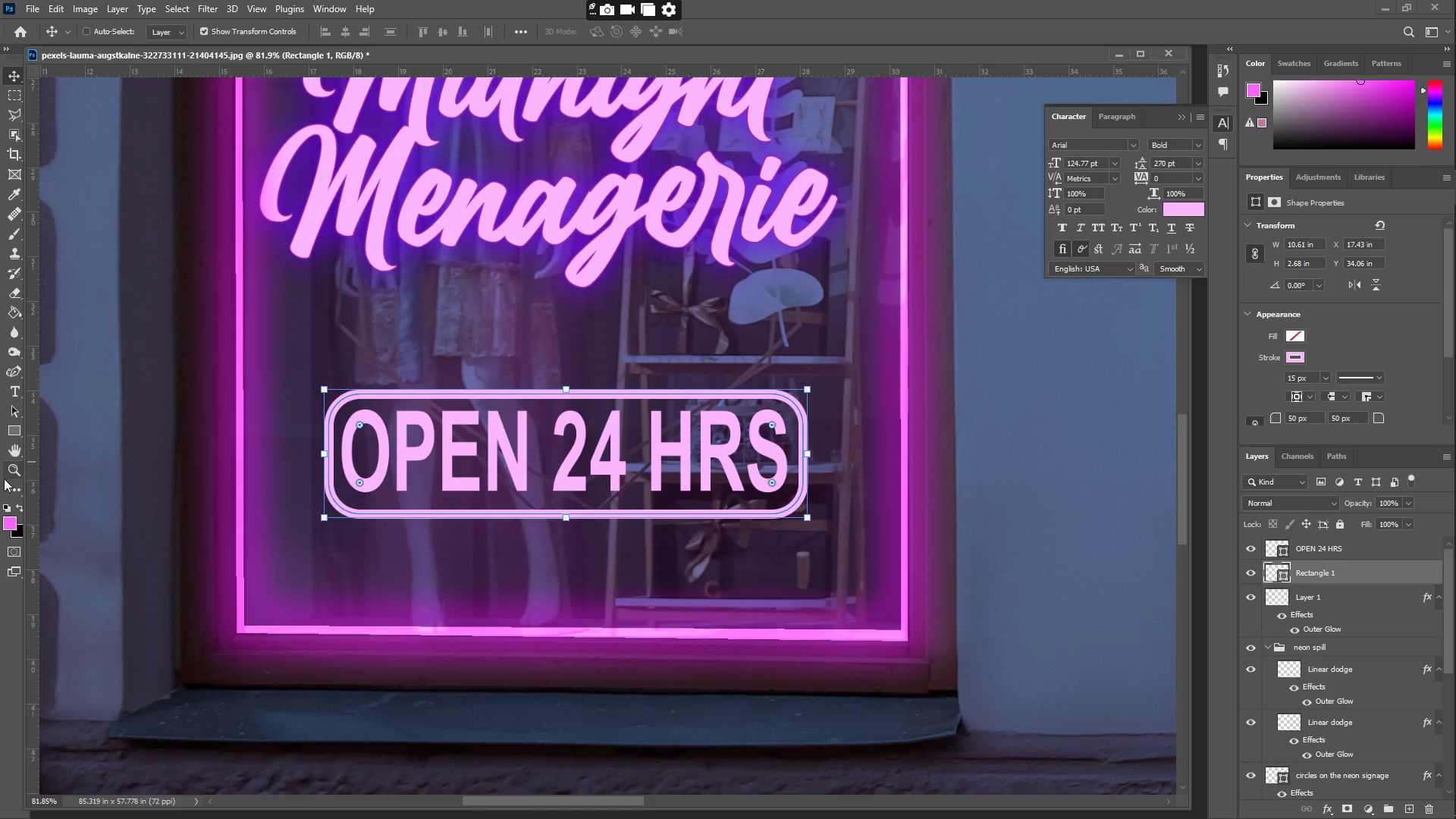 
left_click([11, 432])
 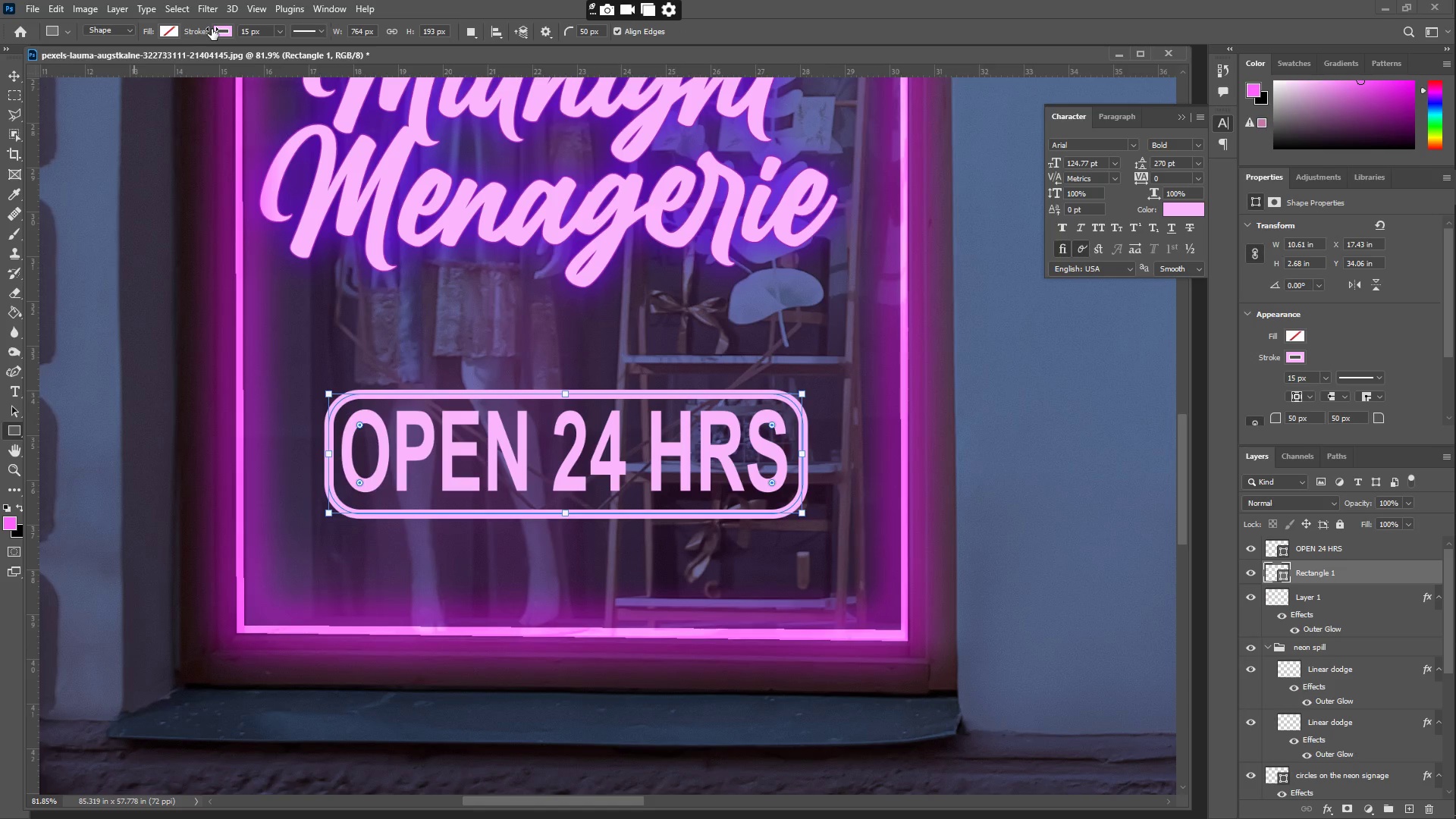 
left_click([218, 30])
 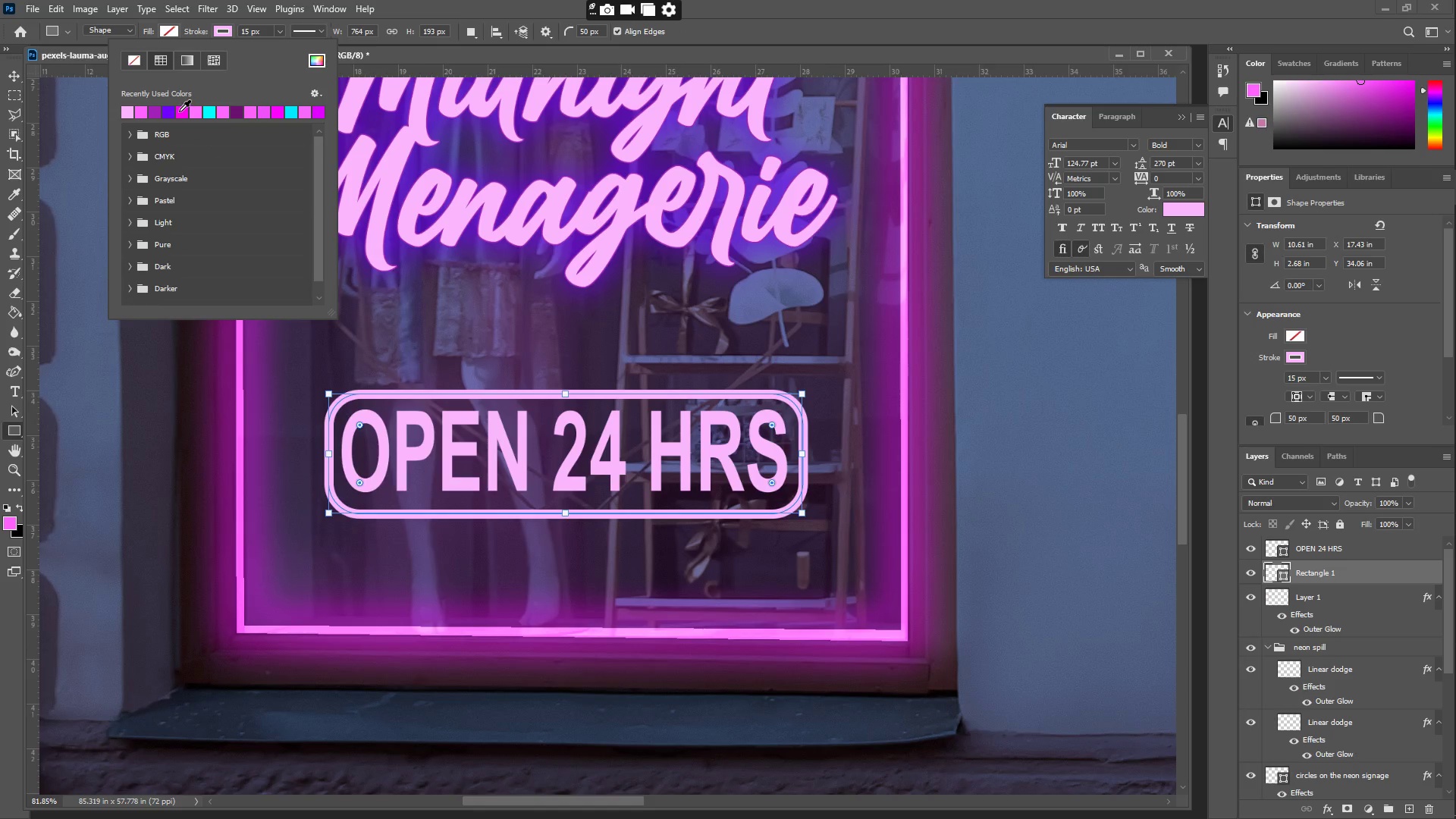 
left_click([179, 110])
 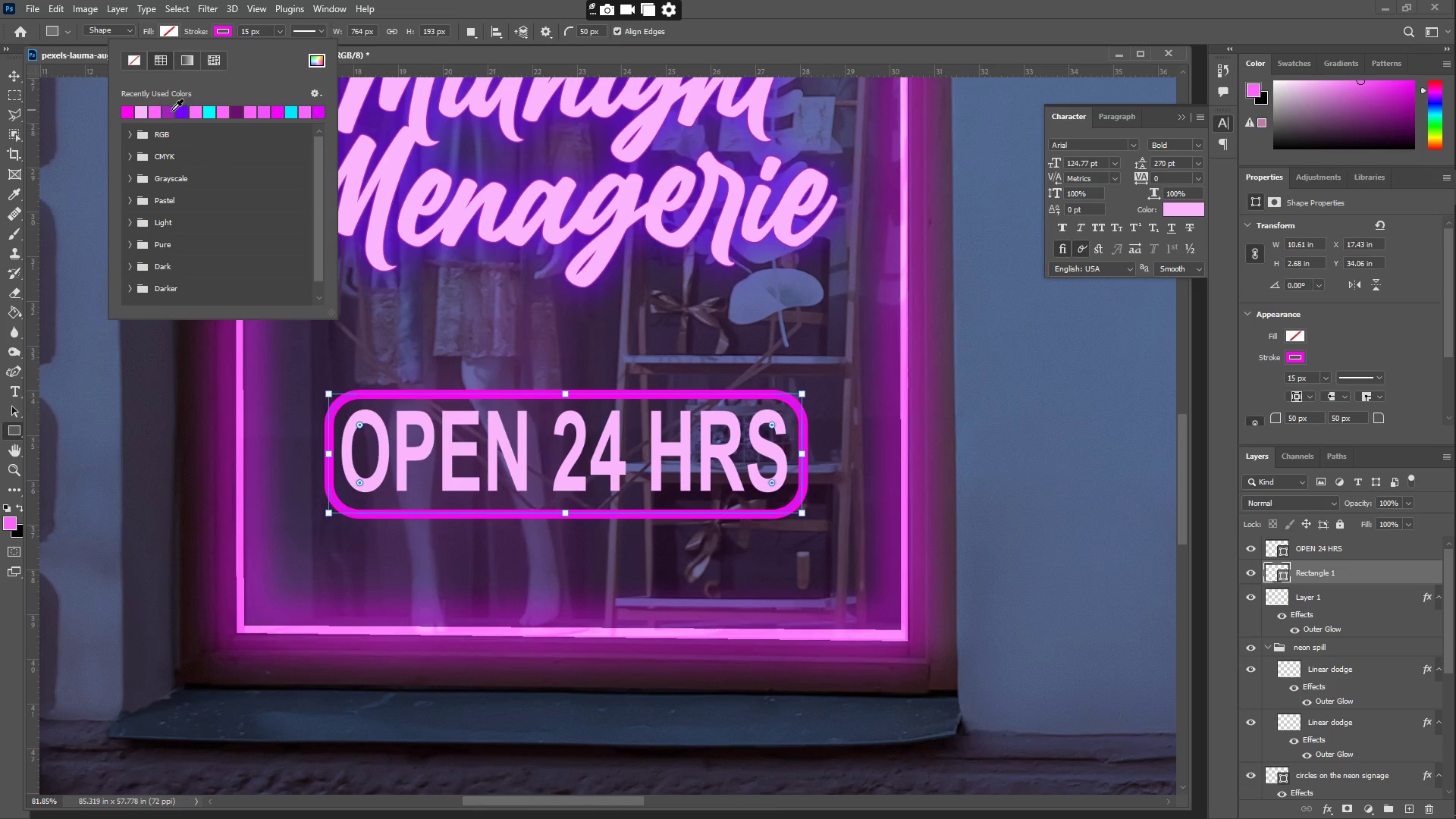 
left_click([158, 115])
 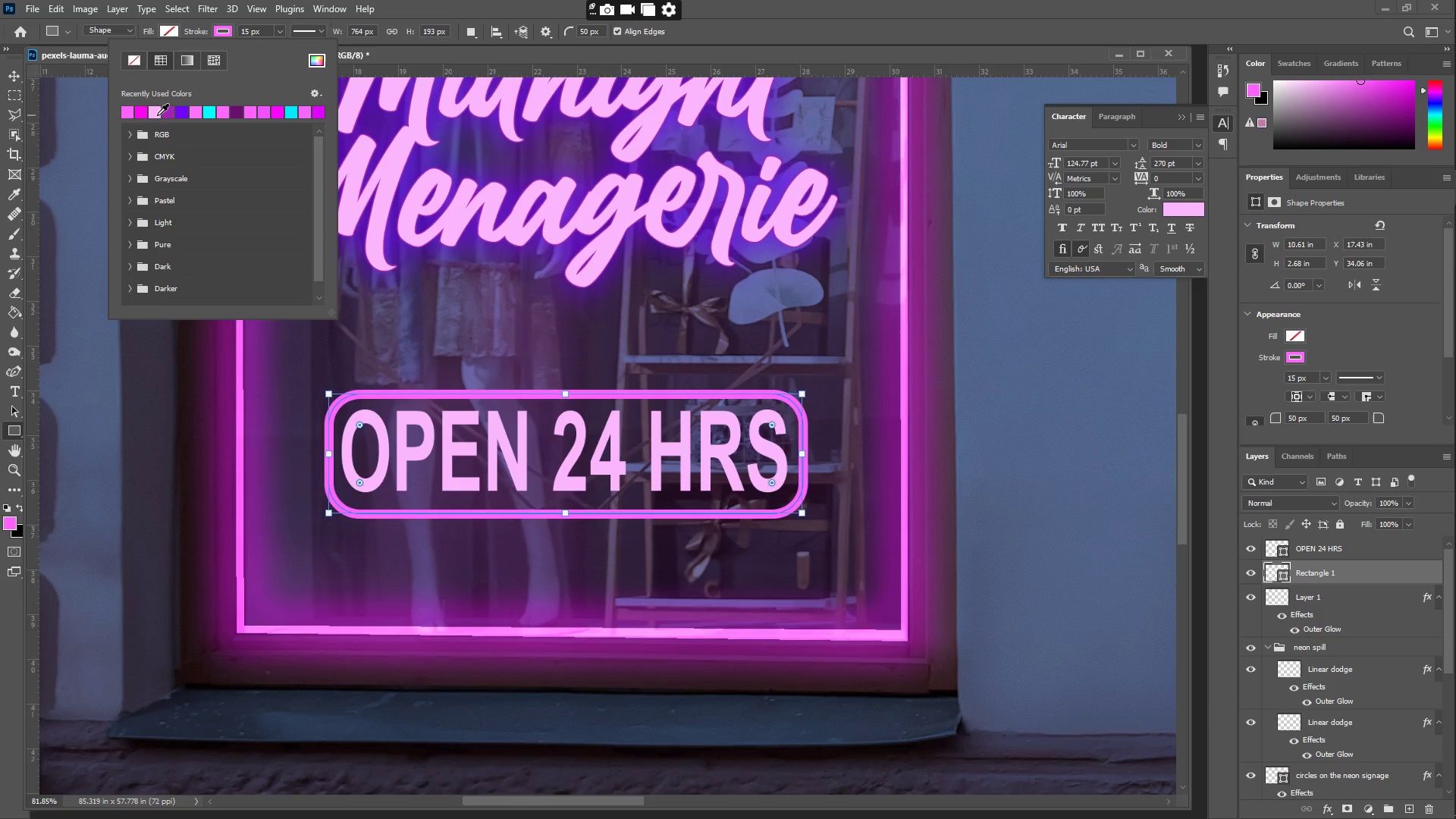 
left_click([157, 115])
 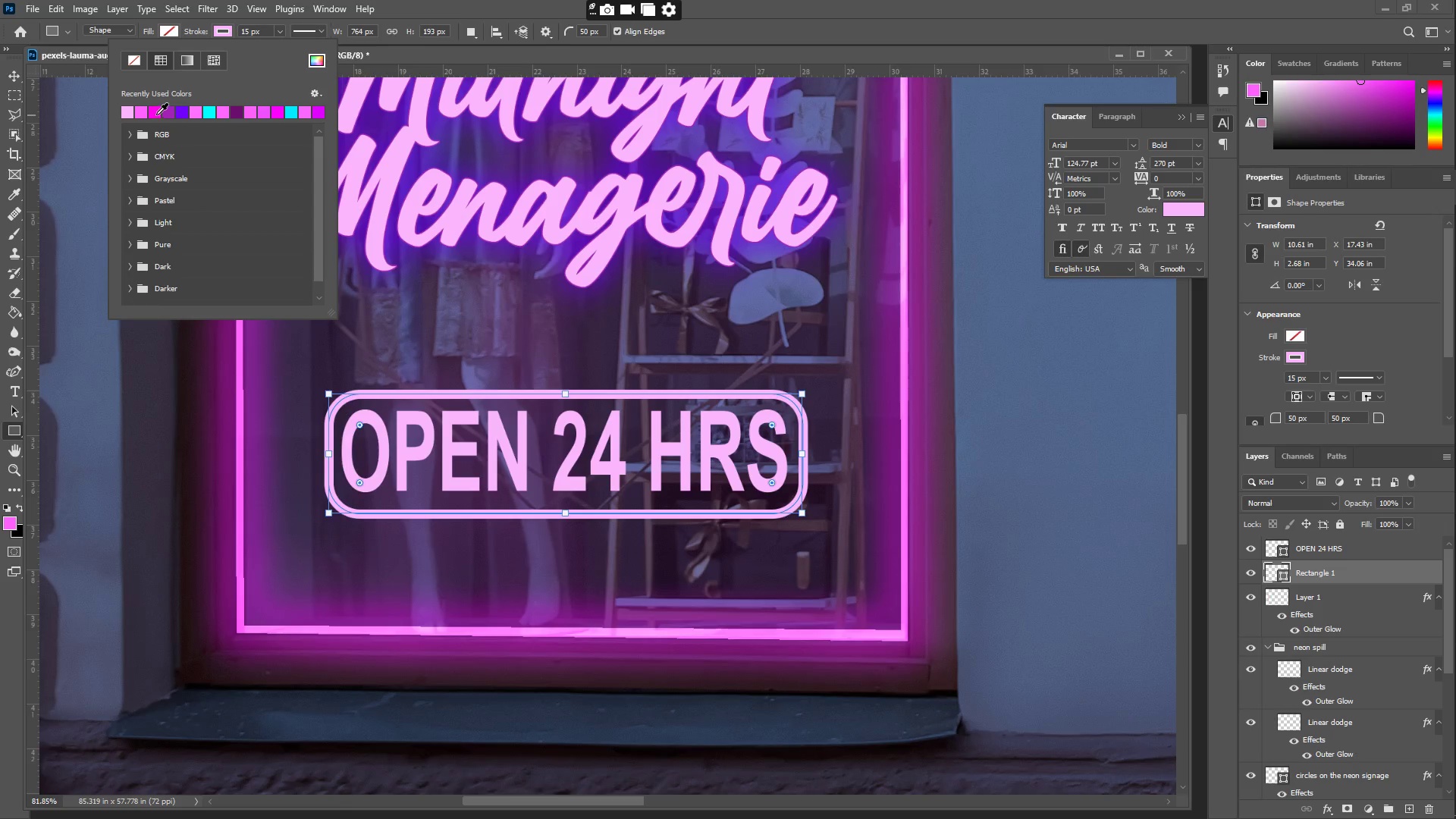 
left_click([224, 115])
 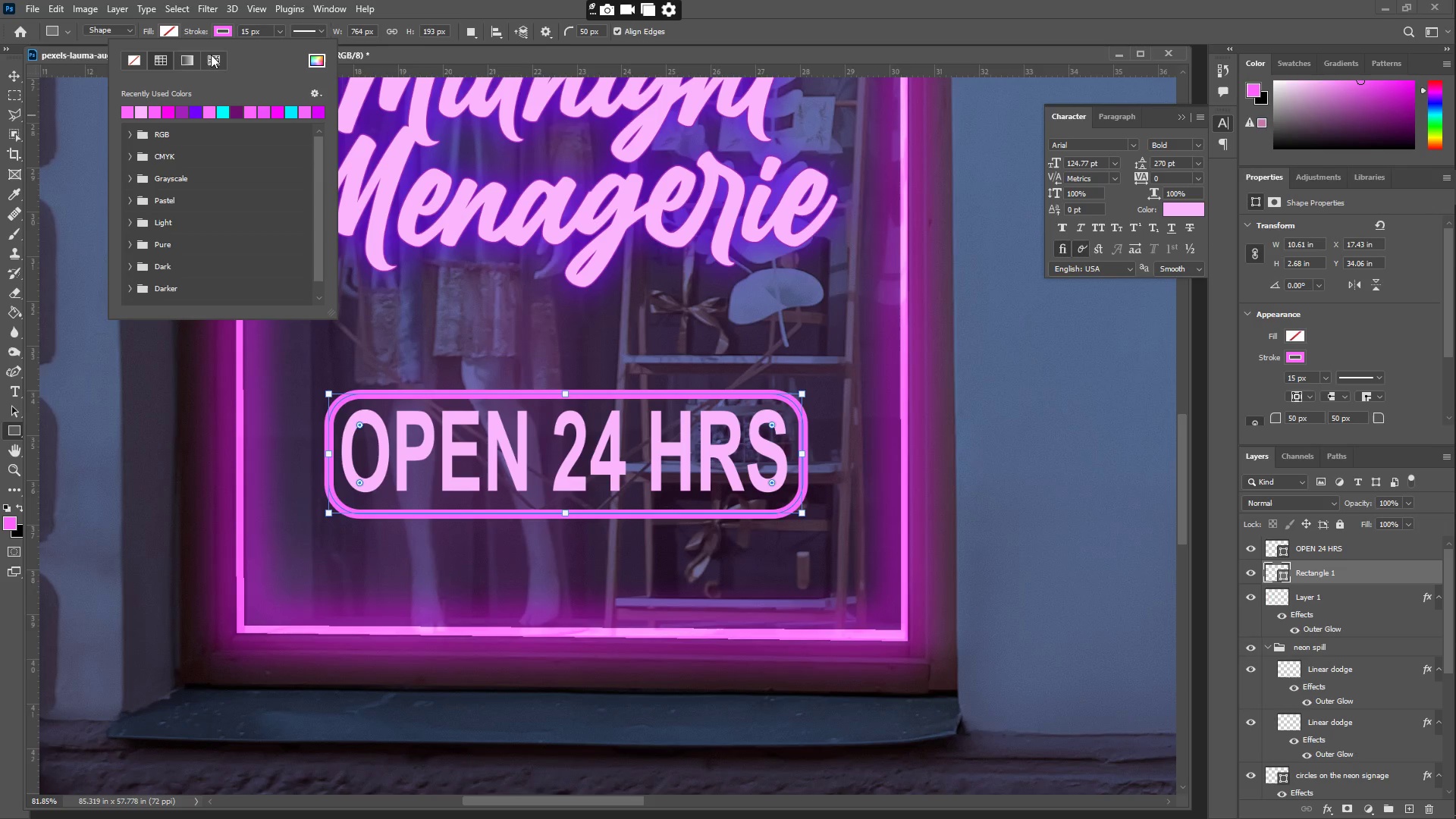 
left_click([317, 57])
 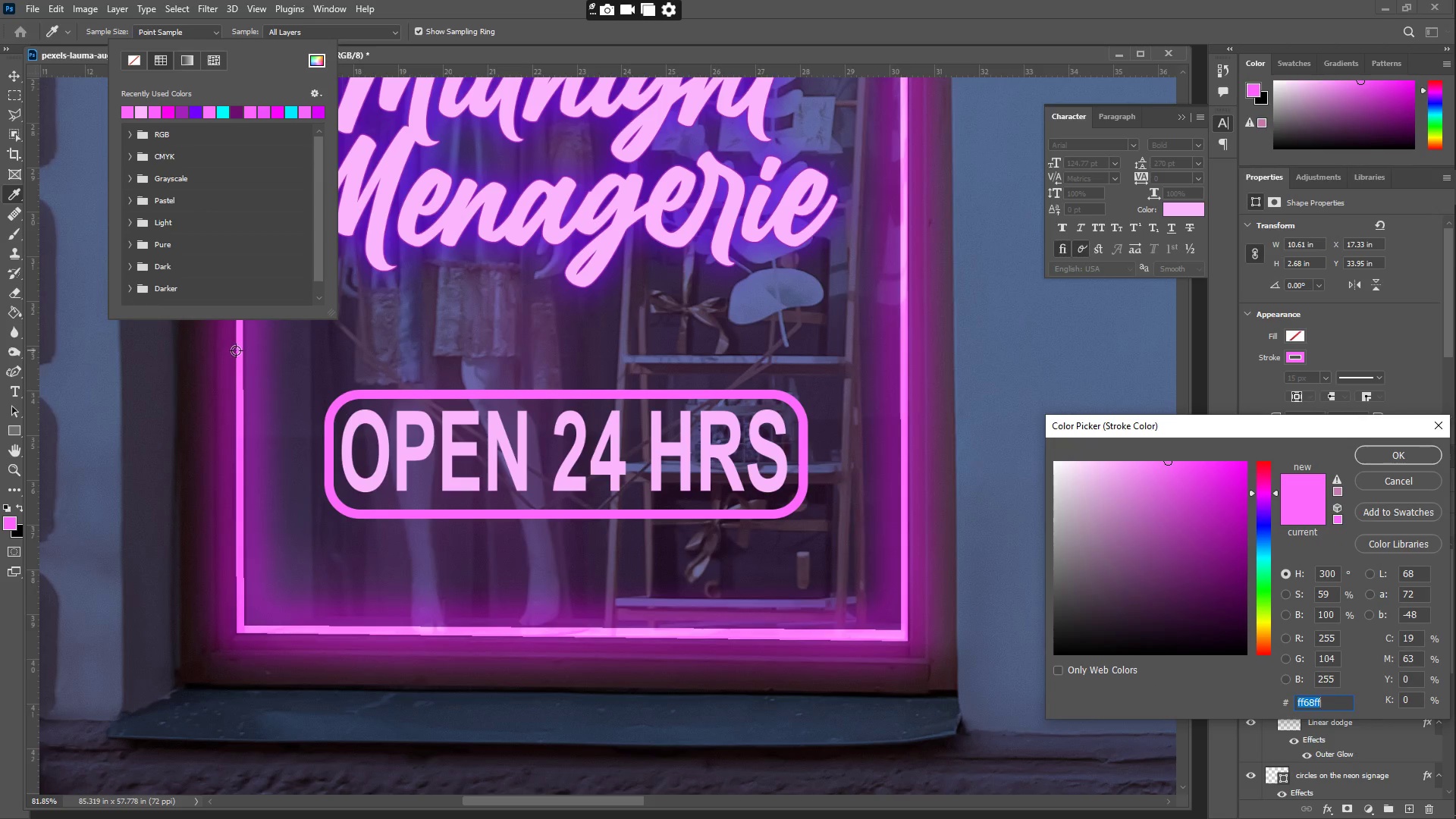 
left_click([238, 352])
 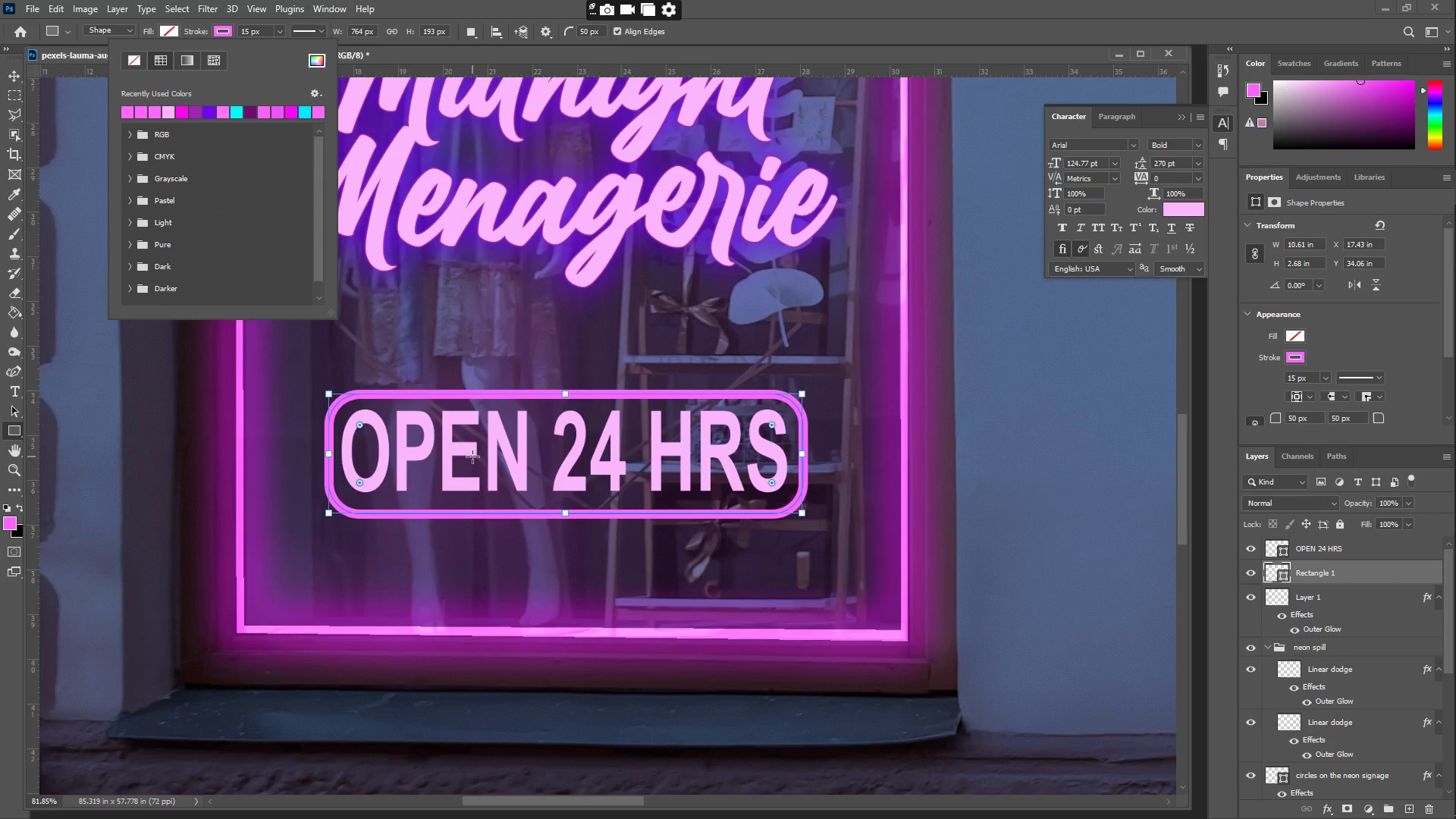 
key(T)
 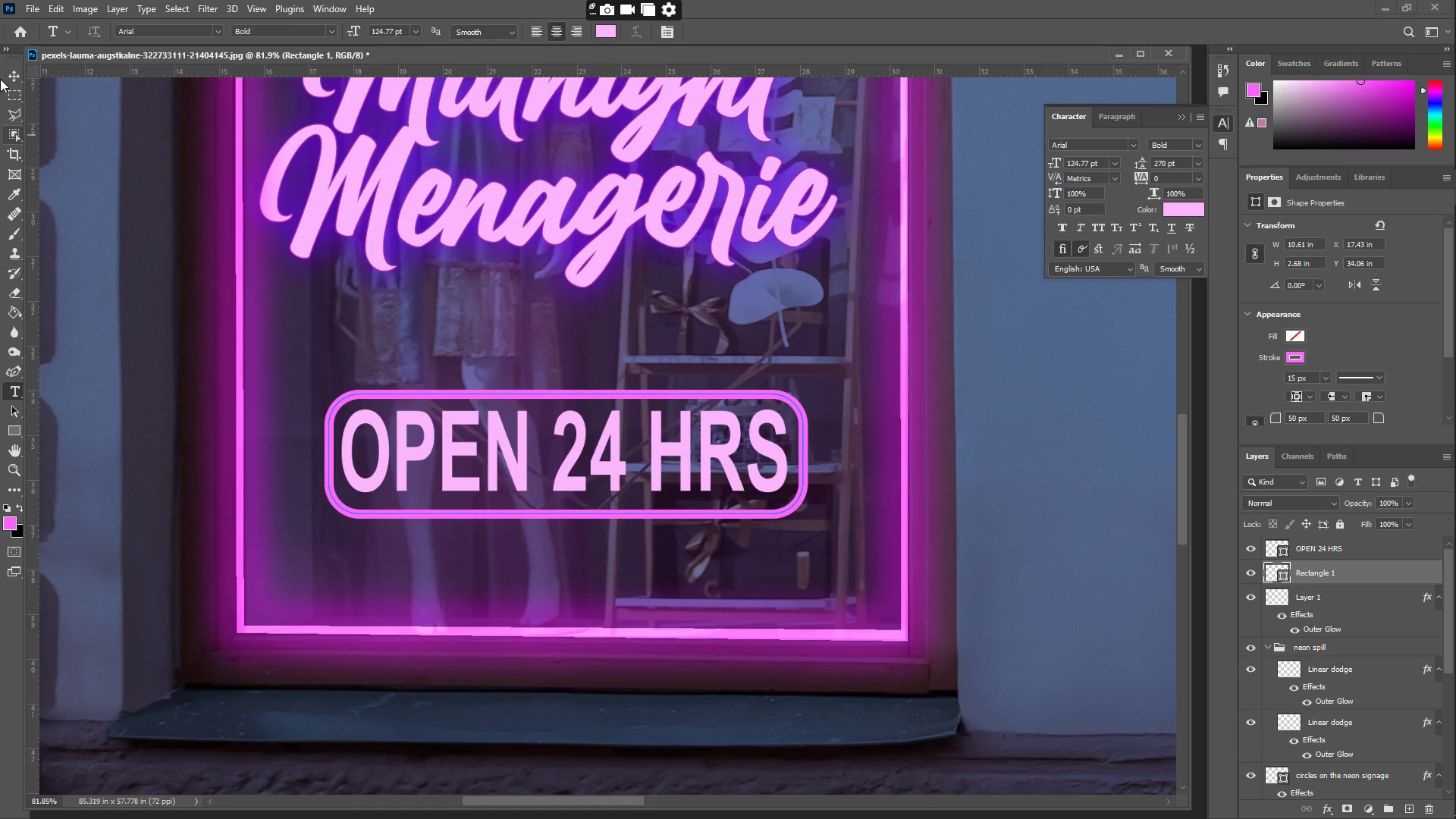 
left_click([20, 74])
 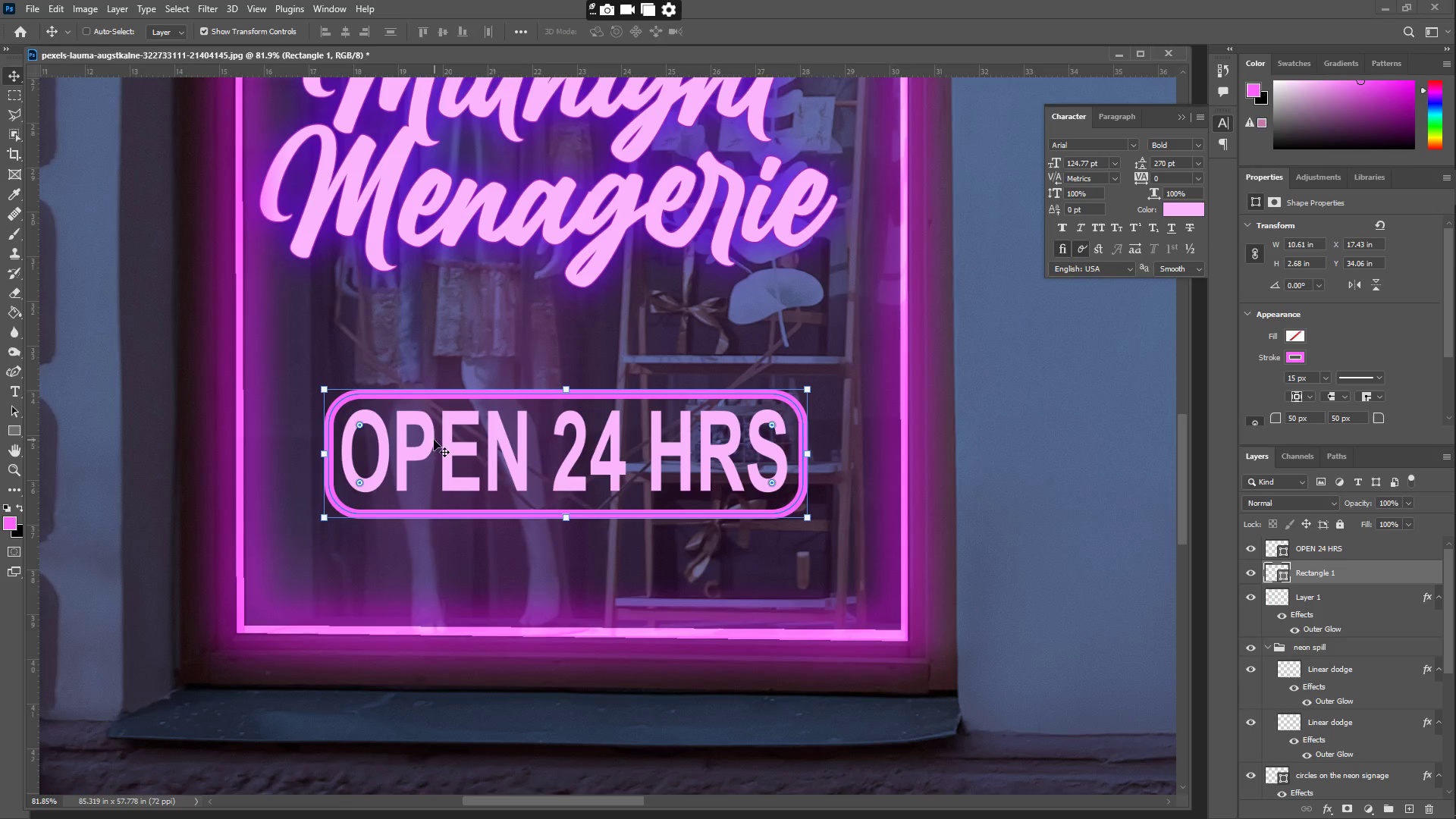 
right_click([423, 424])
 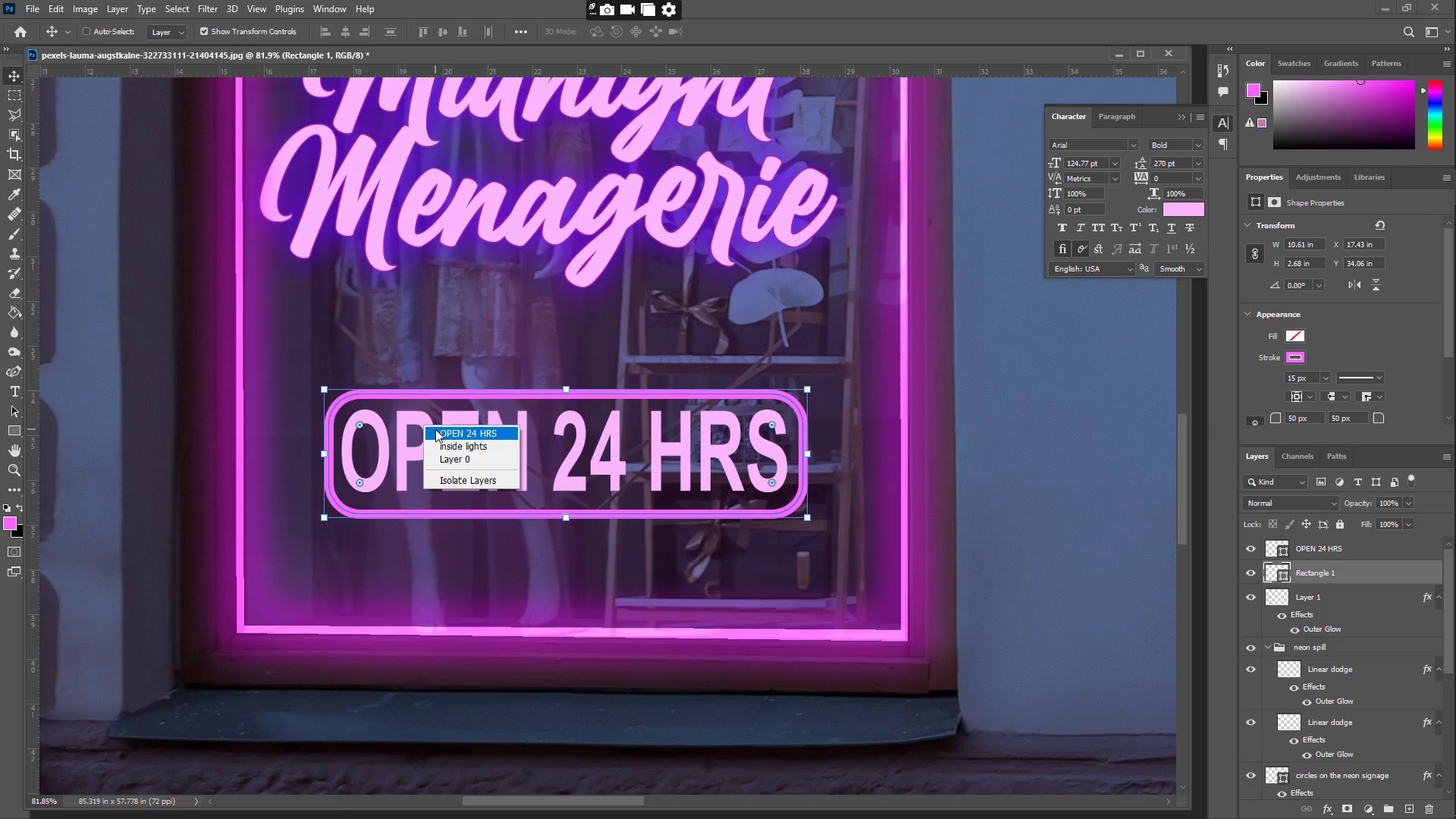 
left_click([436, 429])
 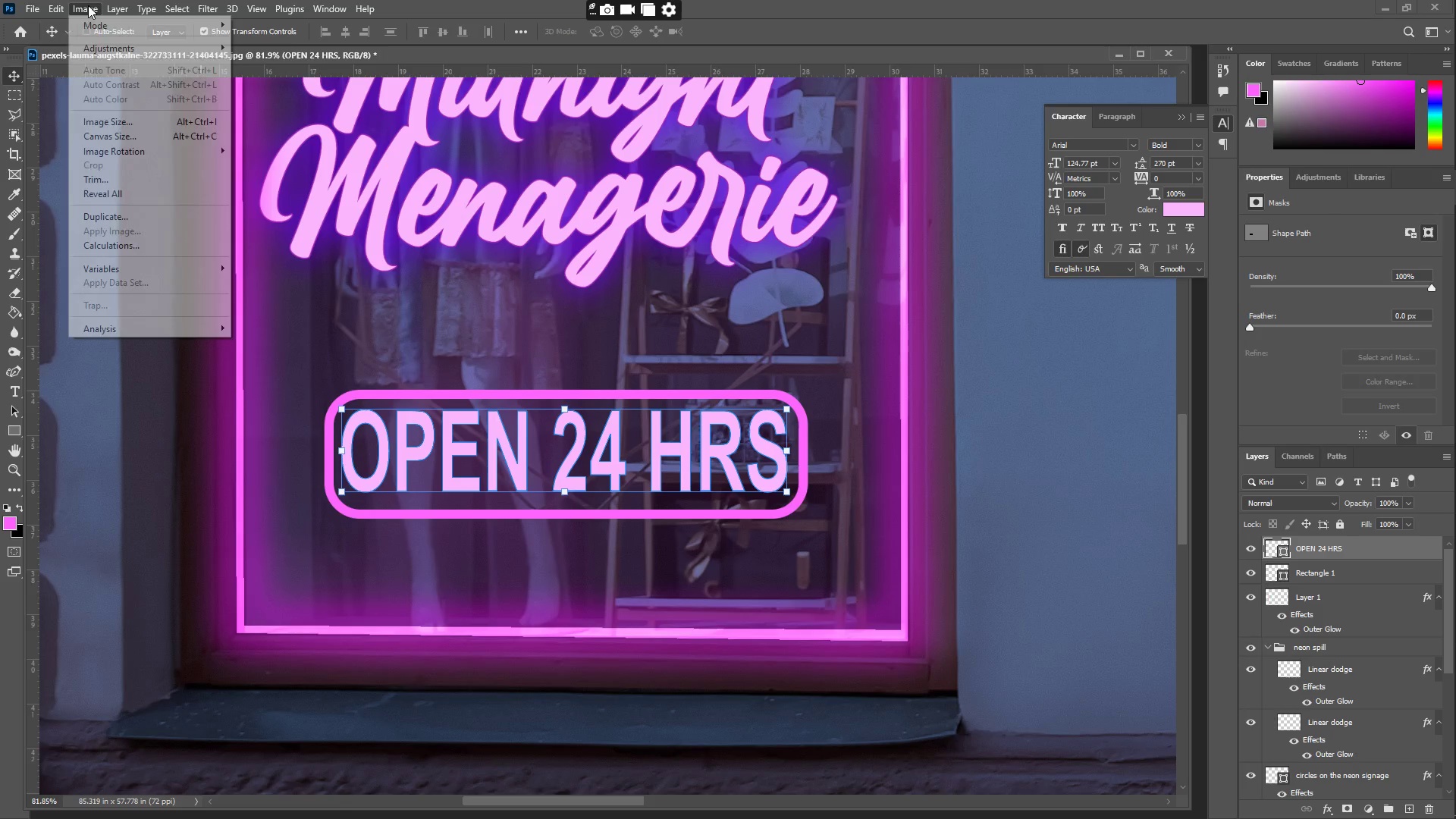 
double_click([117, 43])
 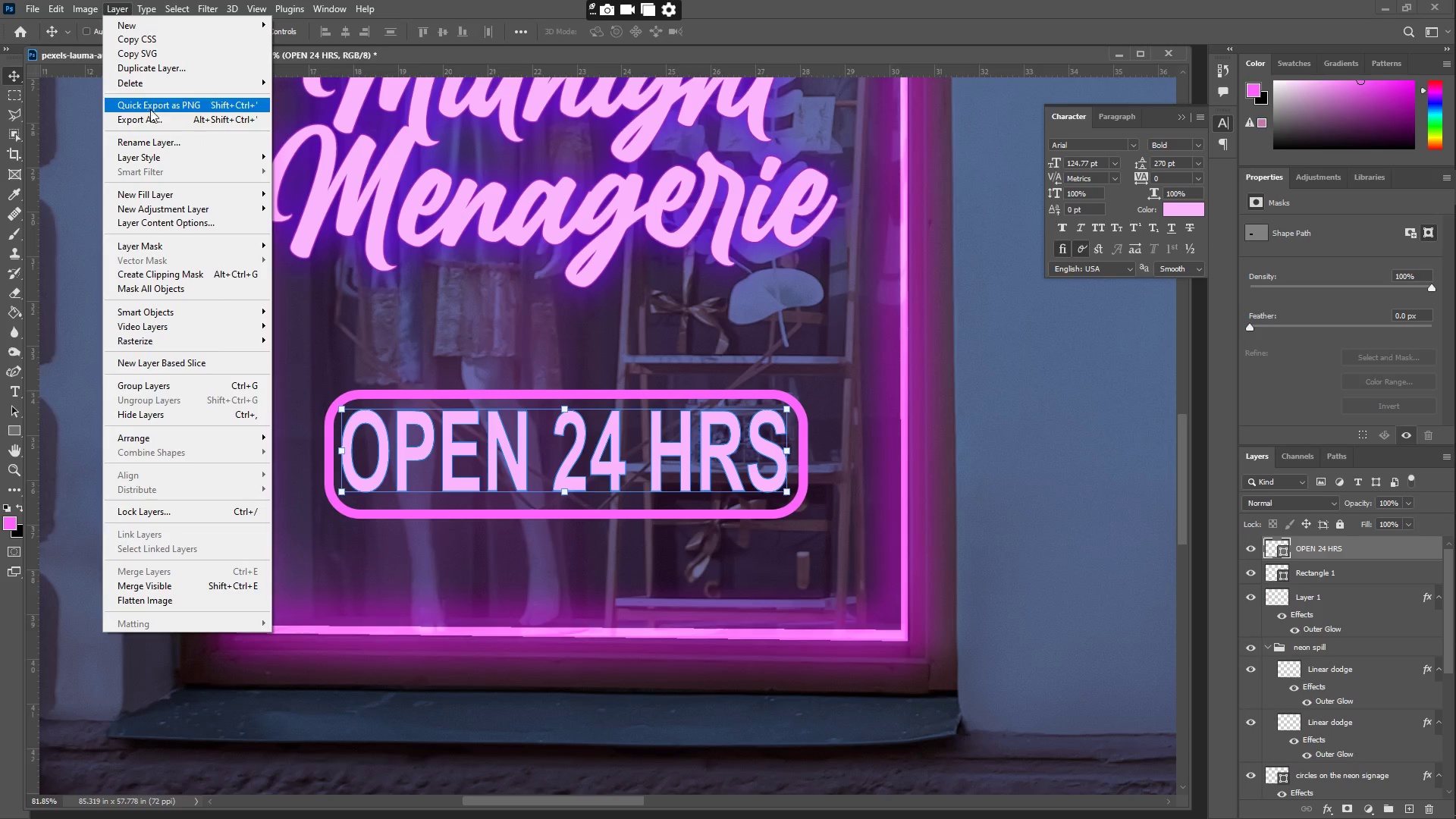 
left_click([175, 152])
 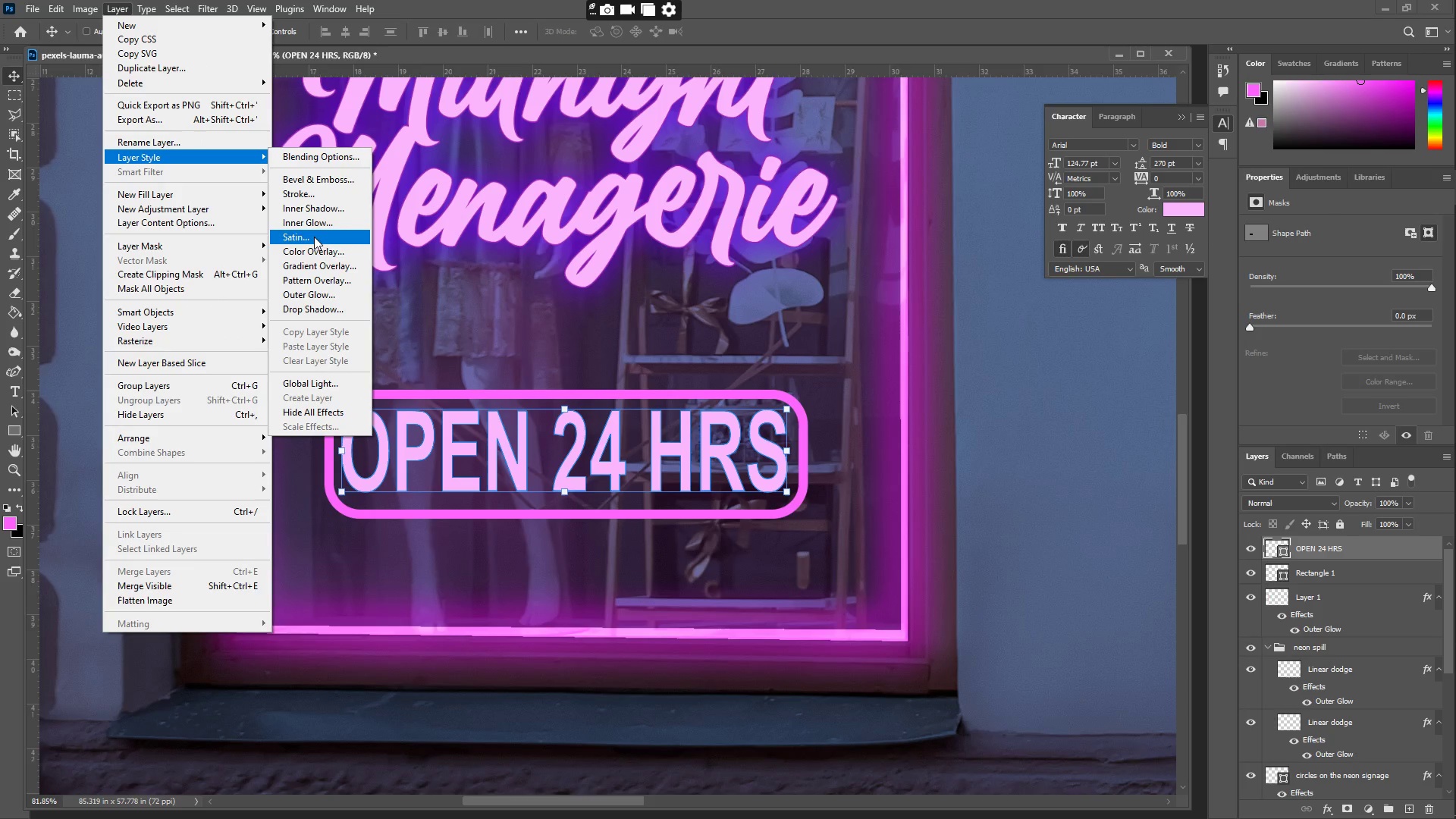 
left_click([320, 293])
 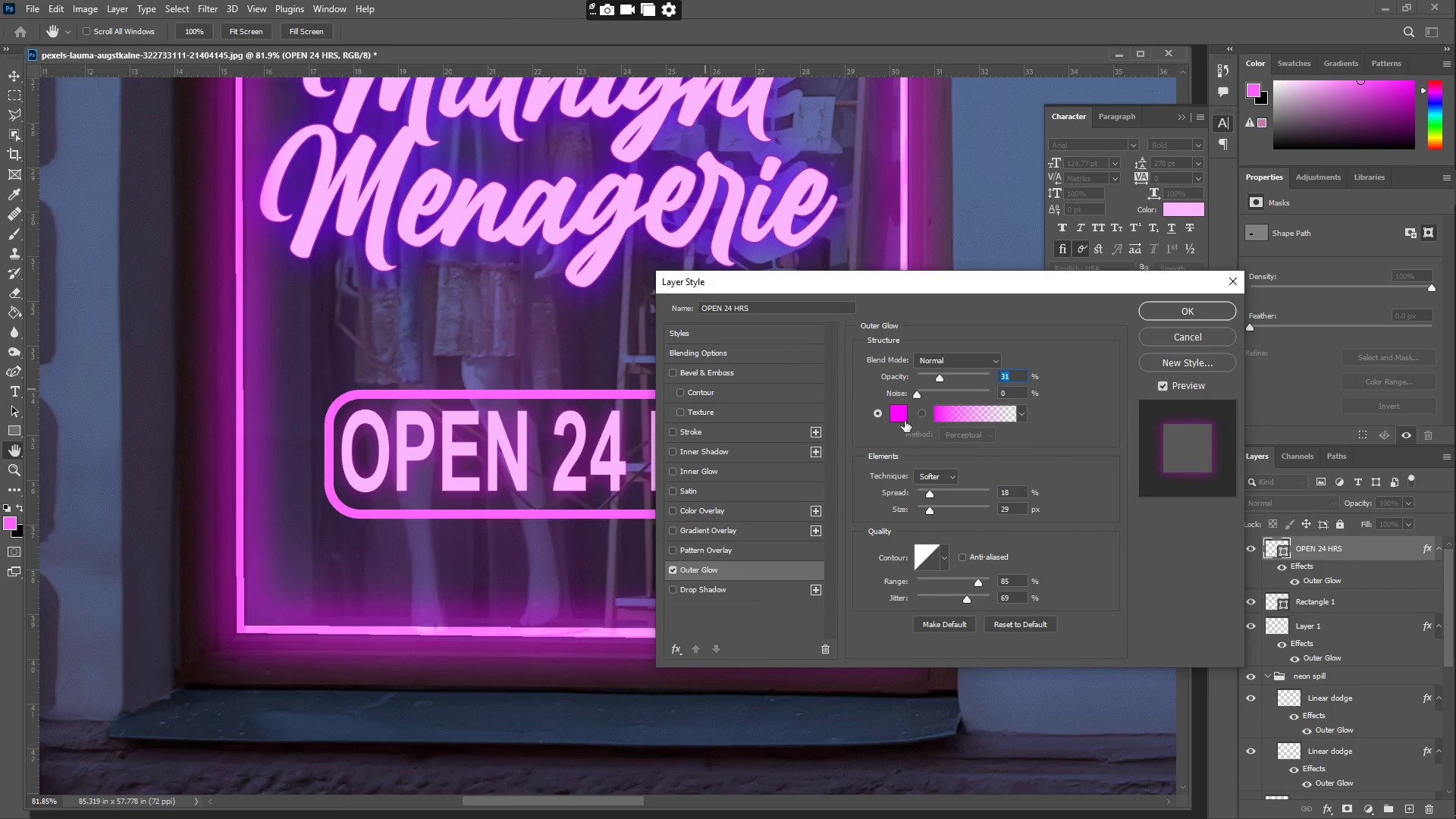 
left_click_drag(start_coordinate=[905, 413], to_coordinate=[1267, 628])
 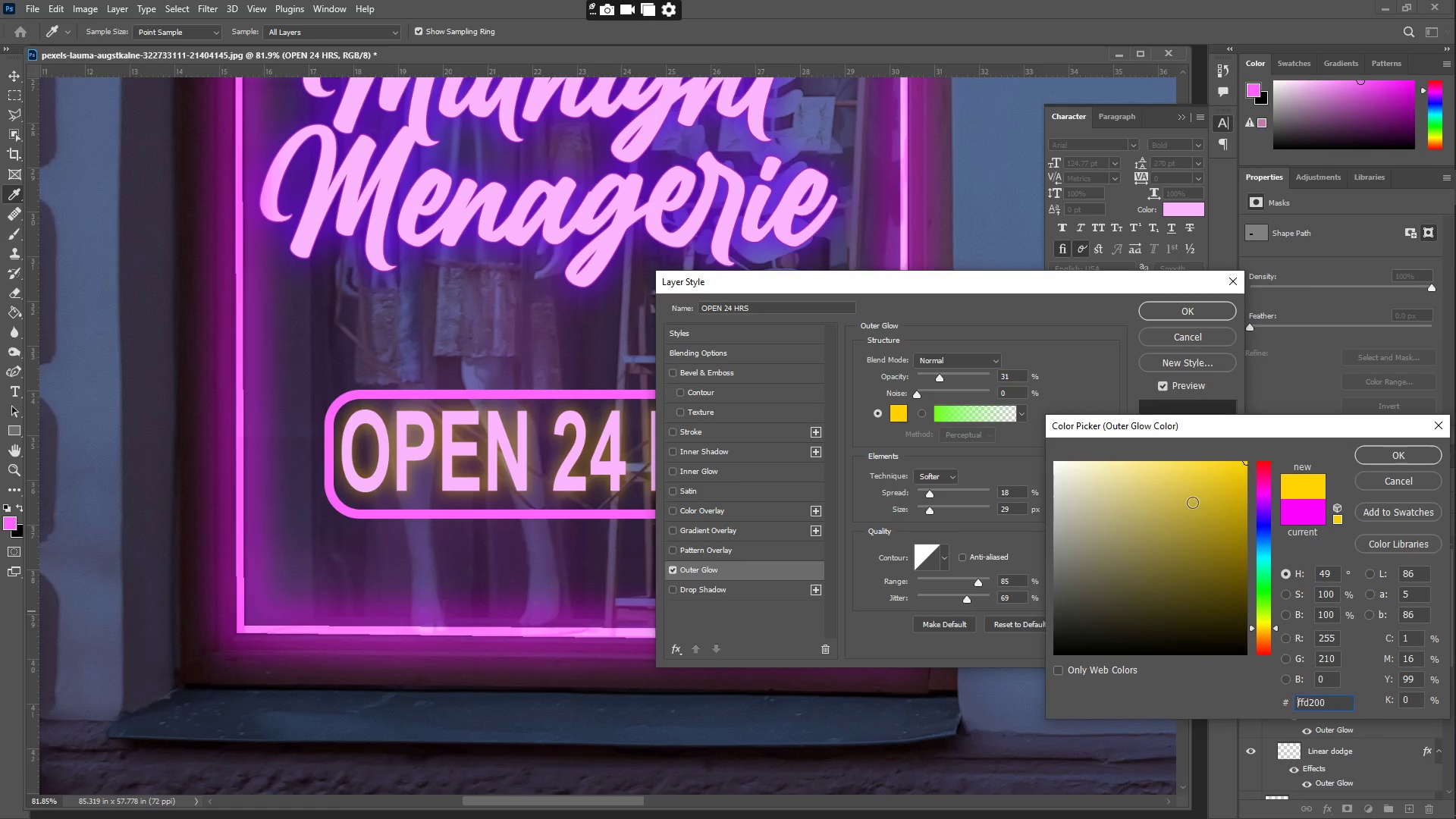 
left_click_drag(start_coordinate=[1197, 494], to_coordinate=[1105, 341])
 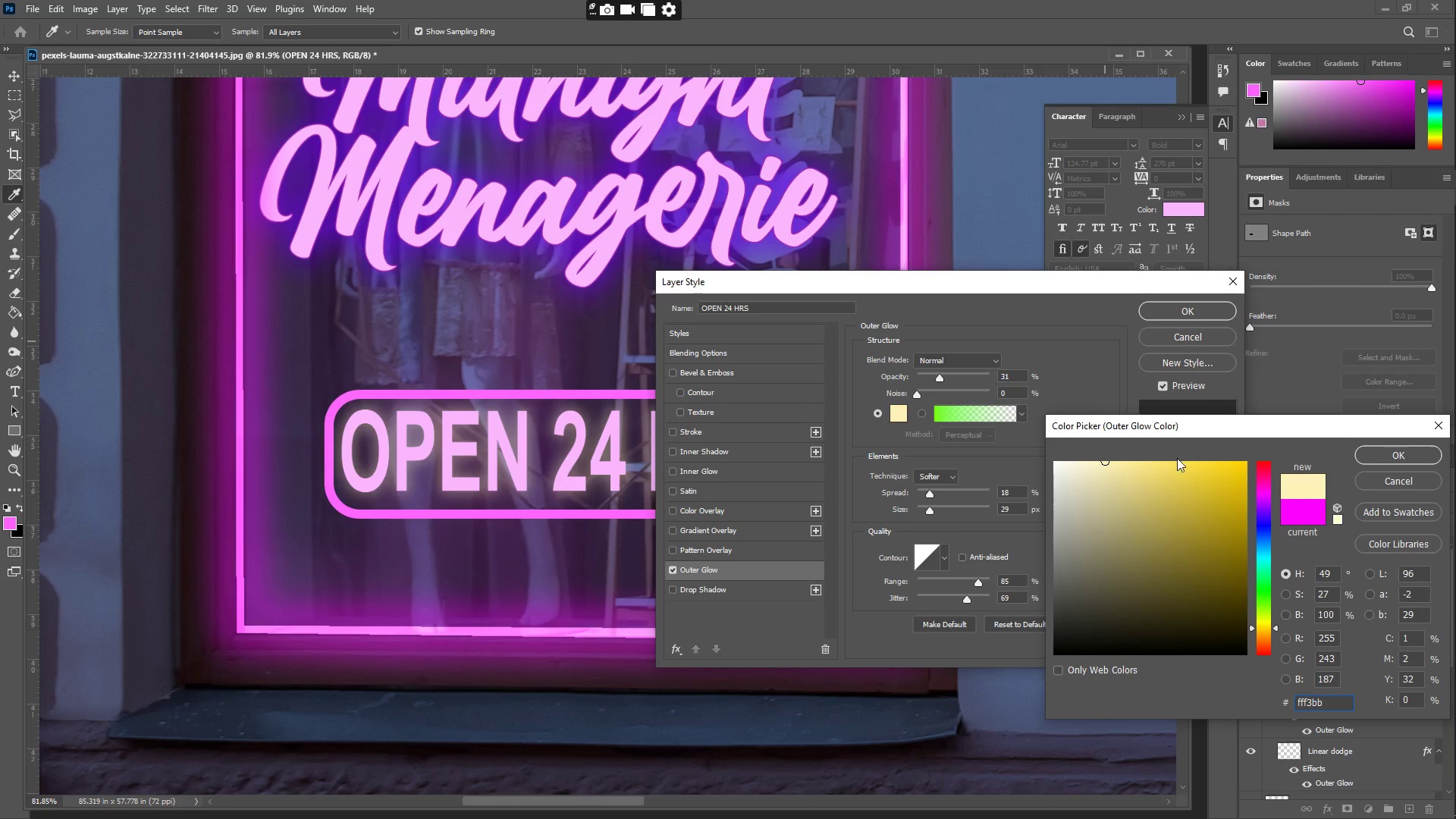 
left_click_drag(start_coordinate=[1187, 472], to_coordinate=[1207, 418])
 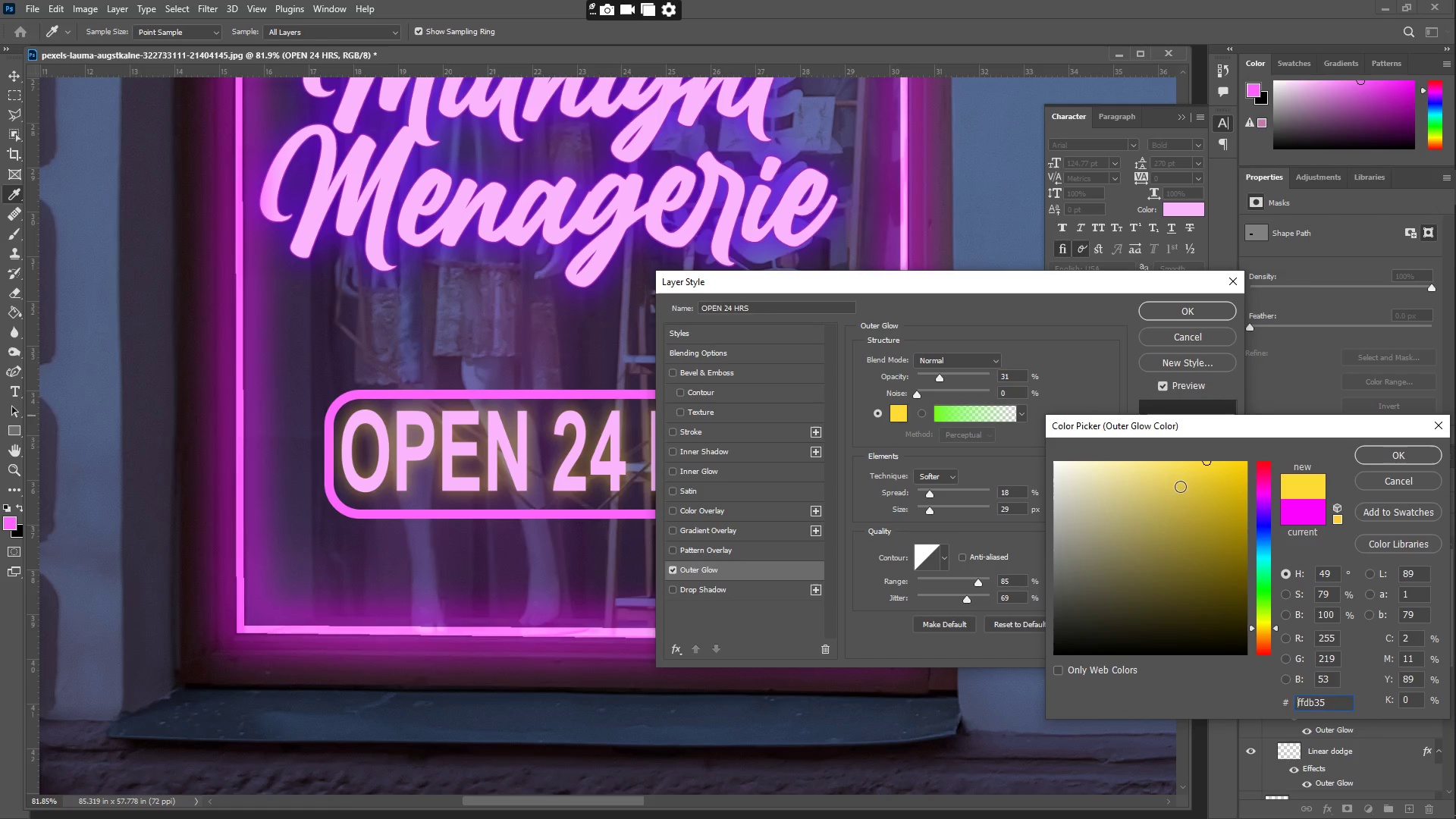 
left_click_drag(start_coordinate=[1173, 494], to_coordinate=[1179, 447])
 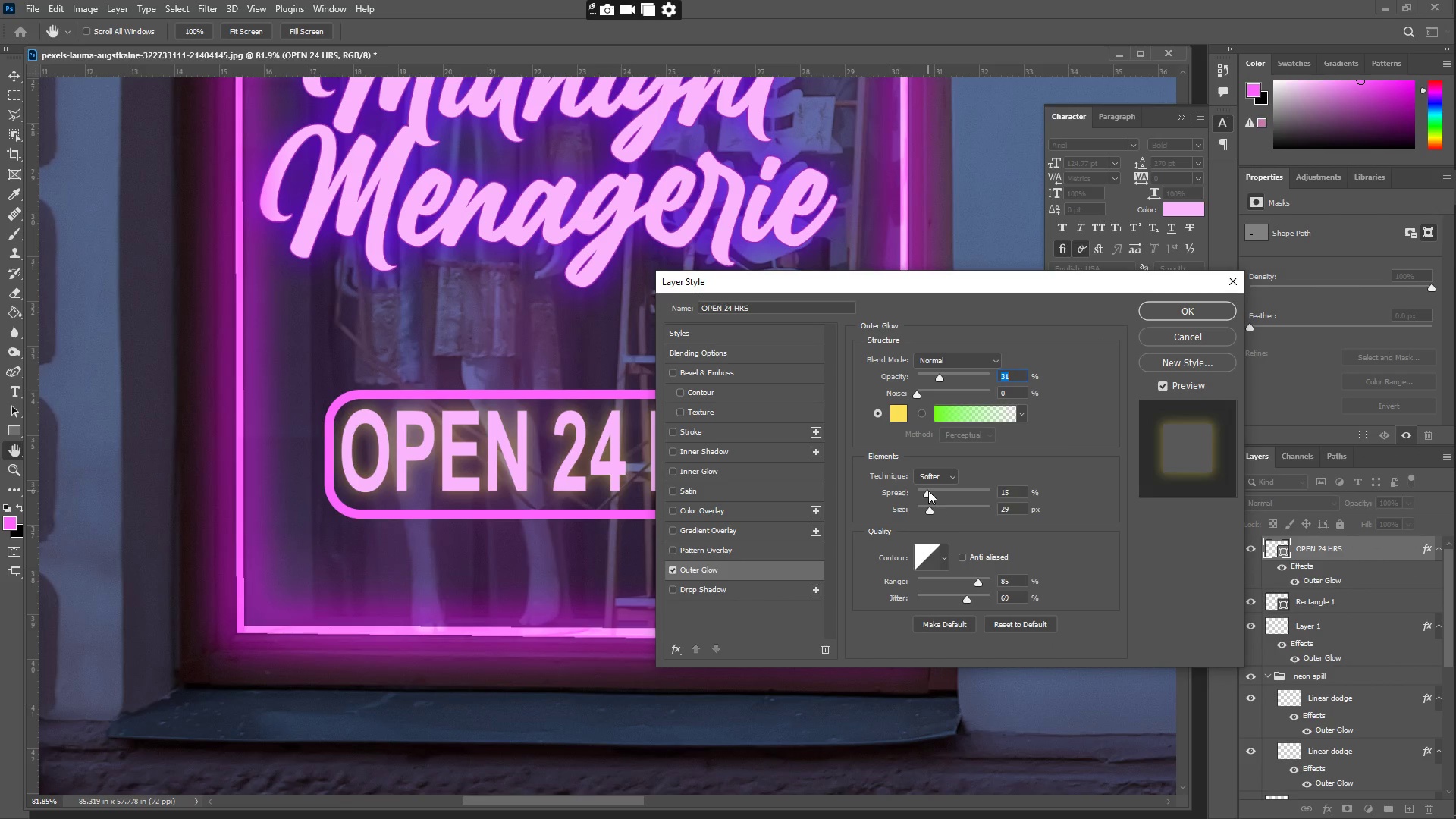 
wait(7.67)
 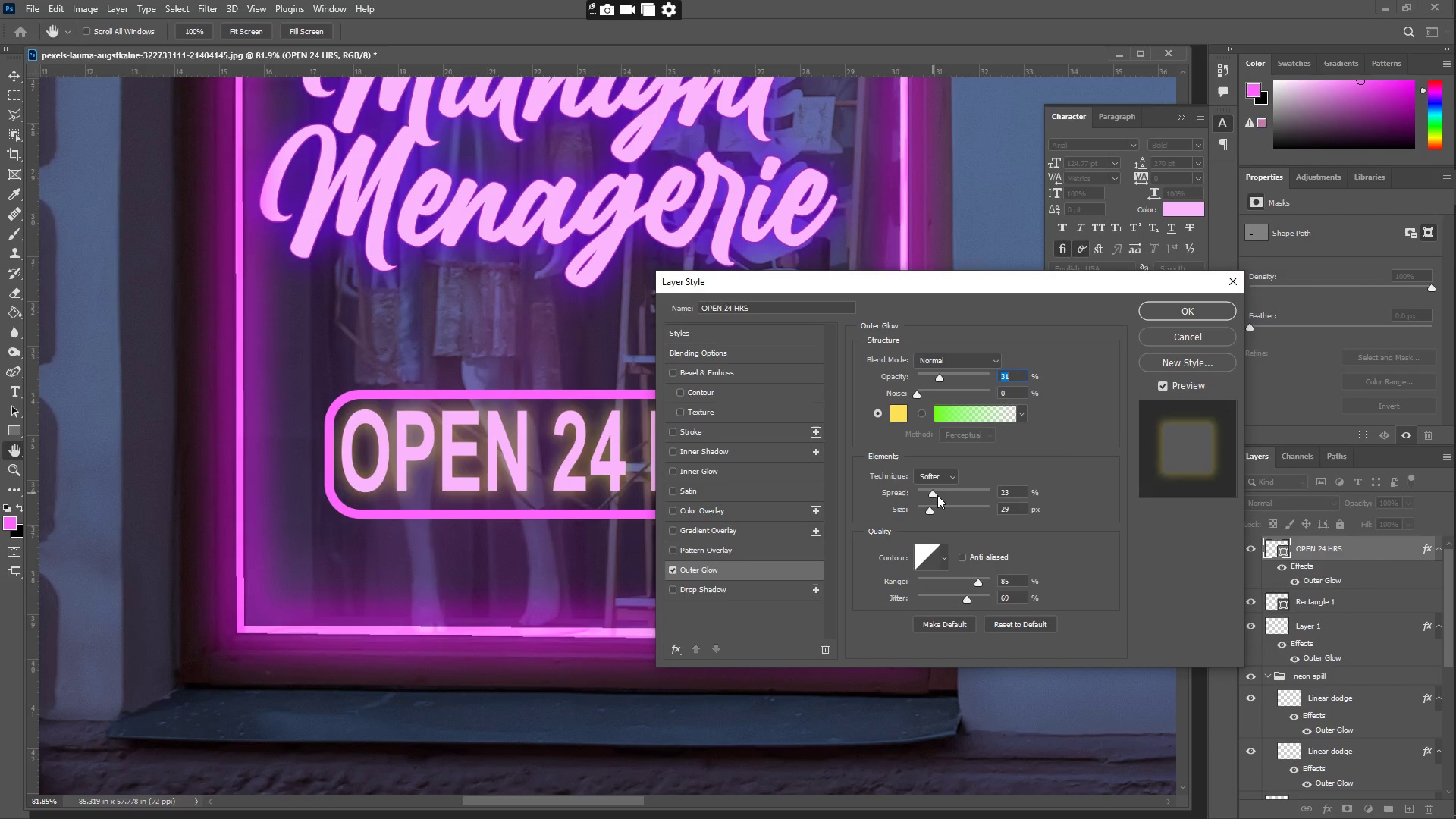 
left_click([726, 433])
 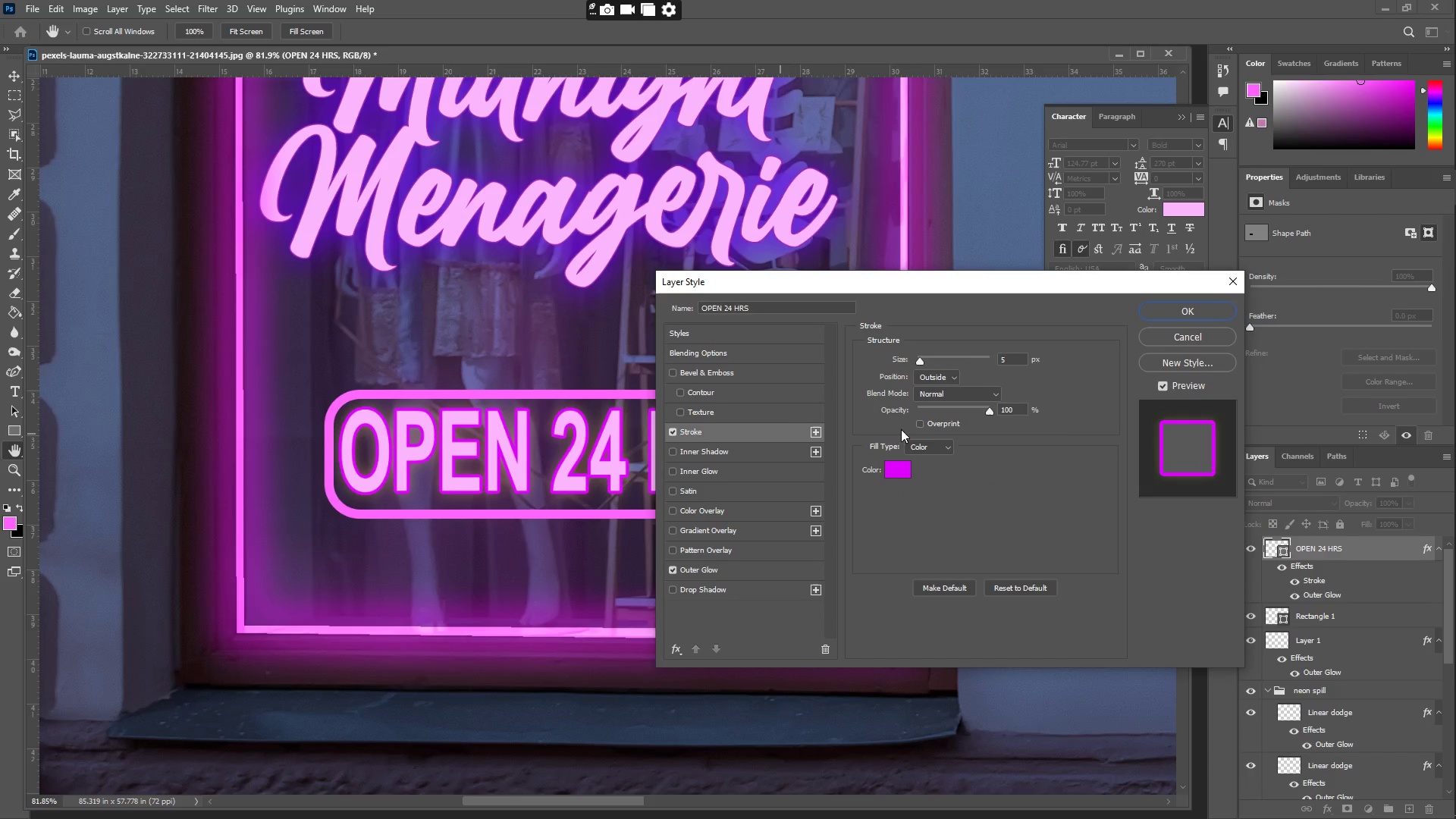 
left_click([890, 469])
 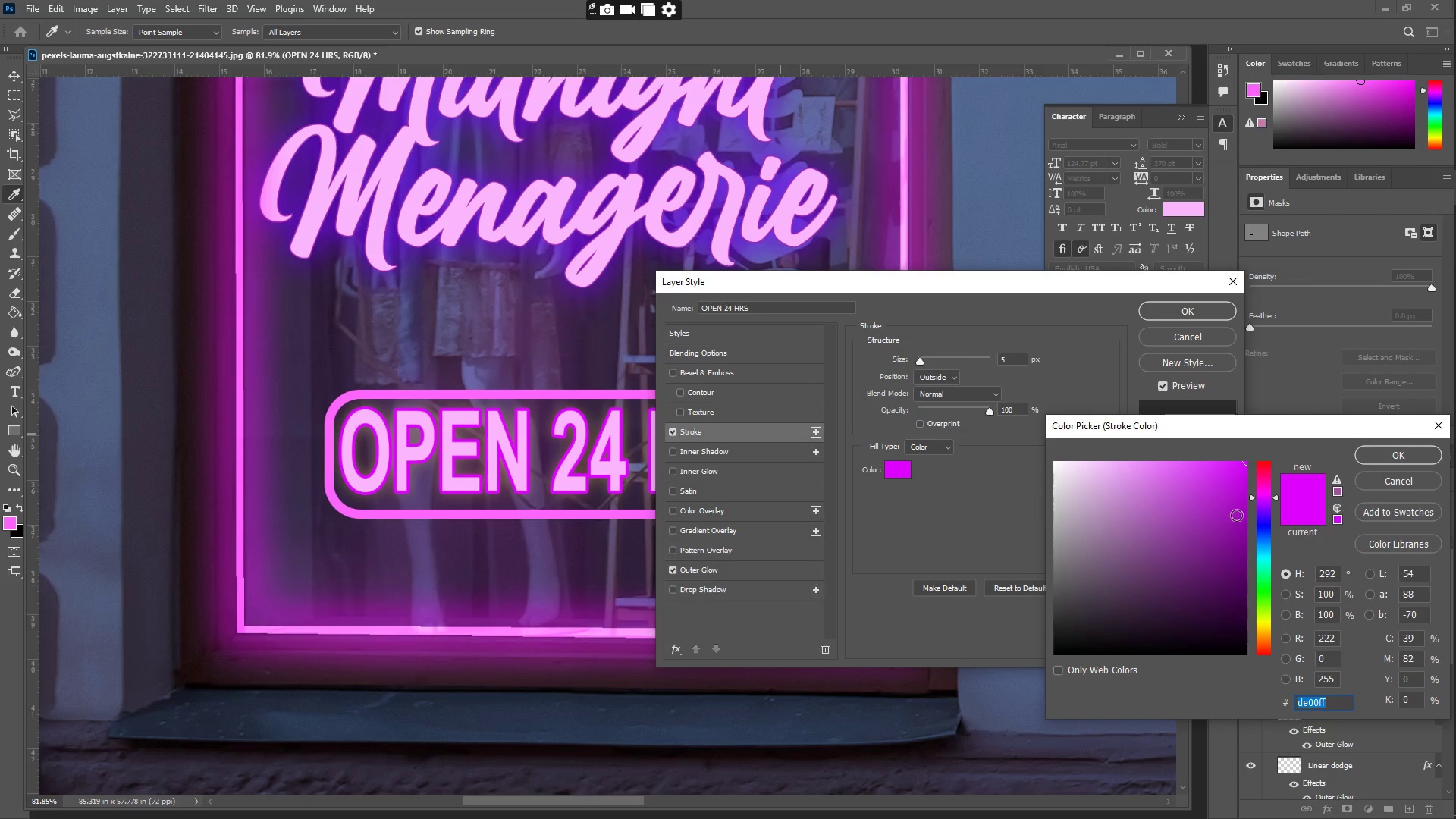 
left_click_drag(start_coordinate=[1269, 600], to_coordinate=[1264, 635])
 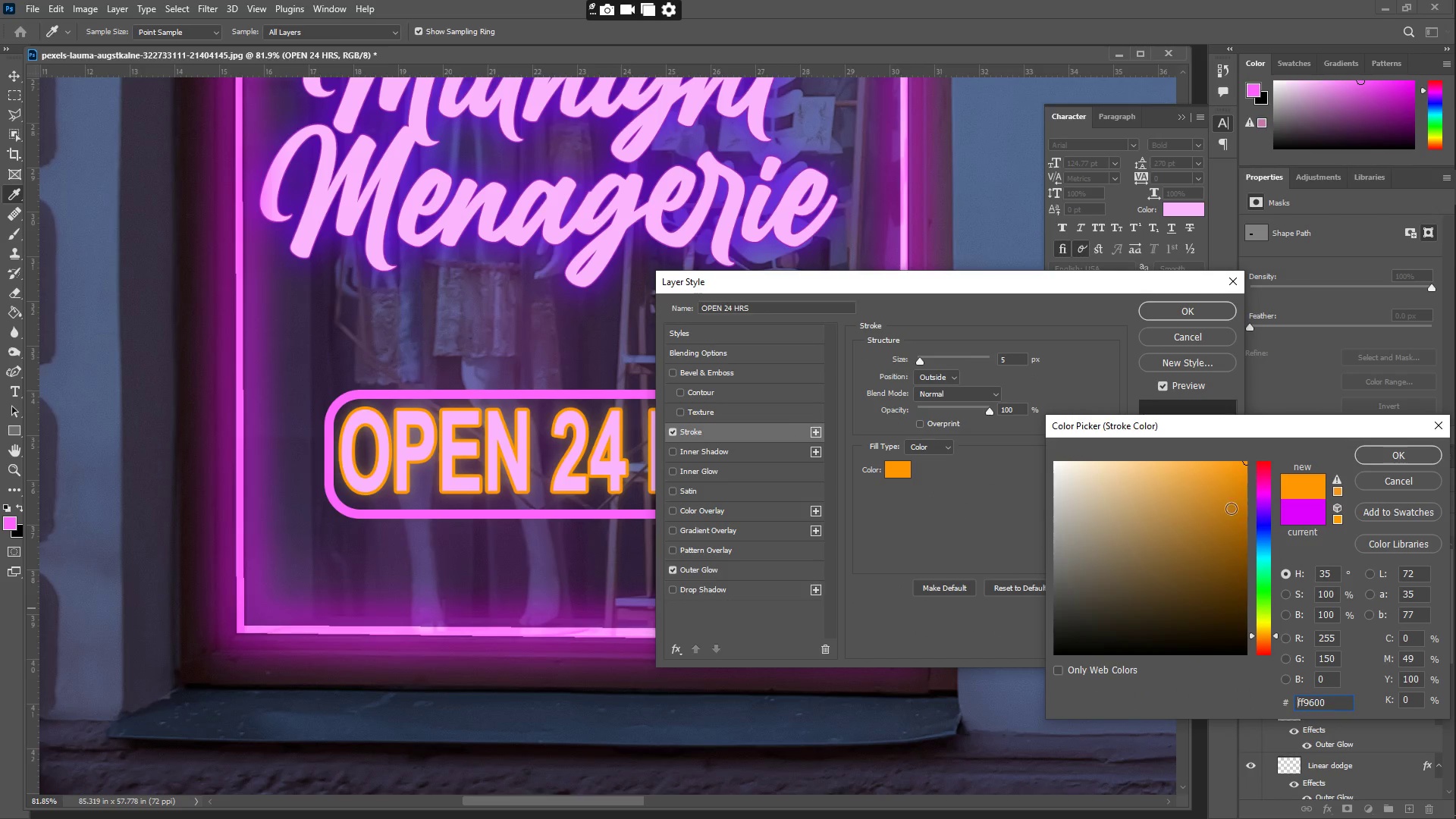 
left_click_drag(start_coordinate=[1231, 503], to_coordinate=[1186, 295])
 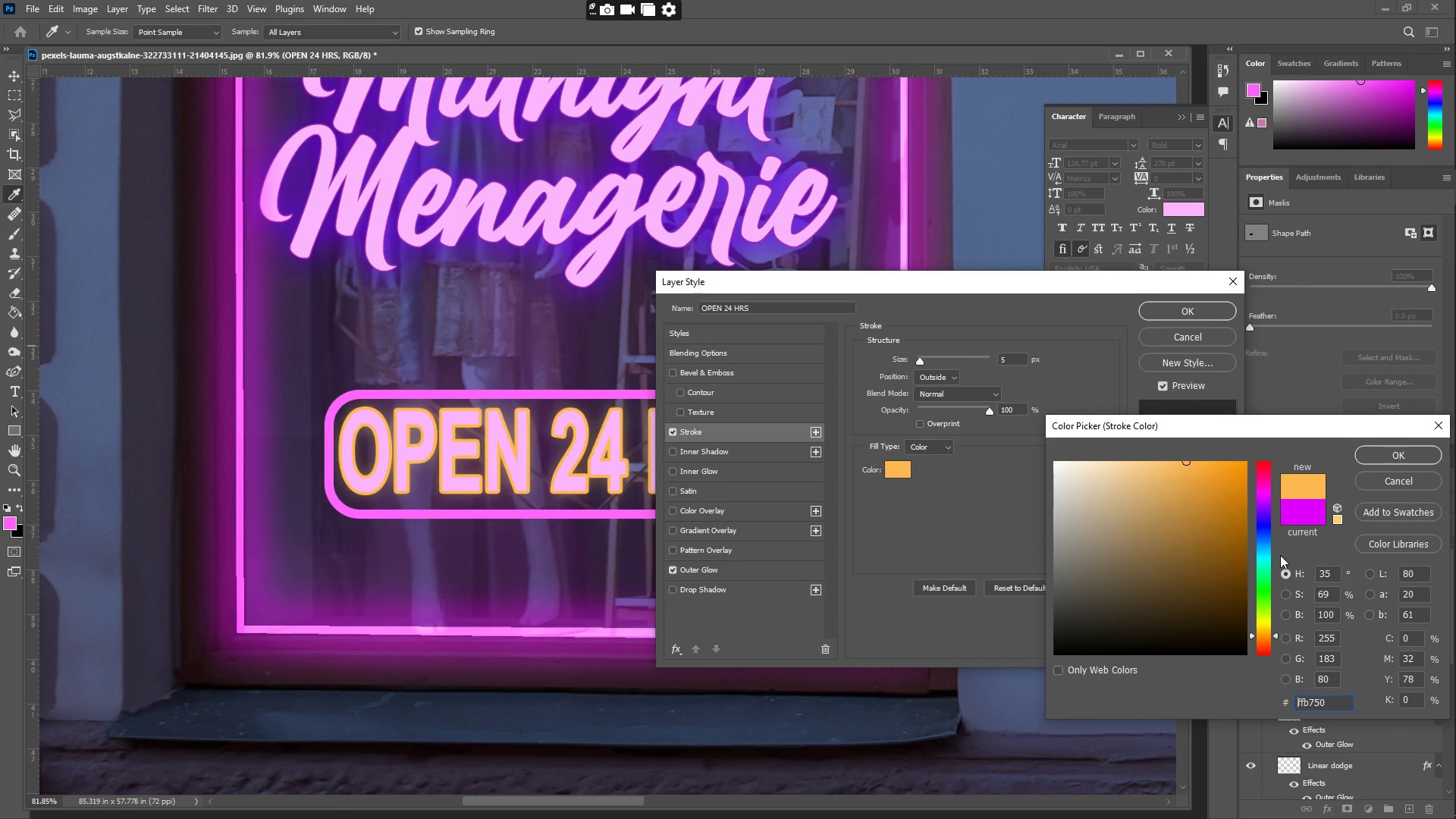 
left_click_drag(start_coordinate=[1254, 629], to_coordinate=[1264, 619])
 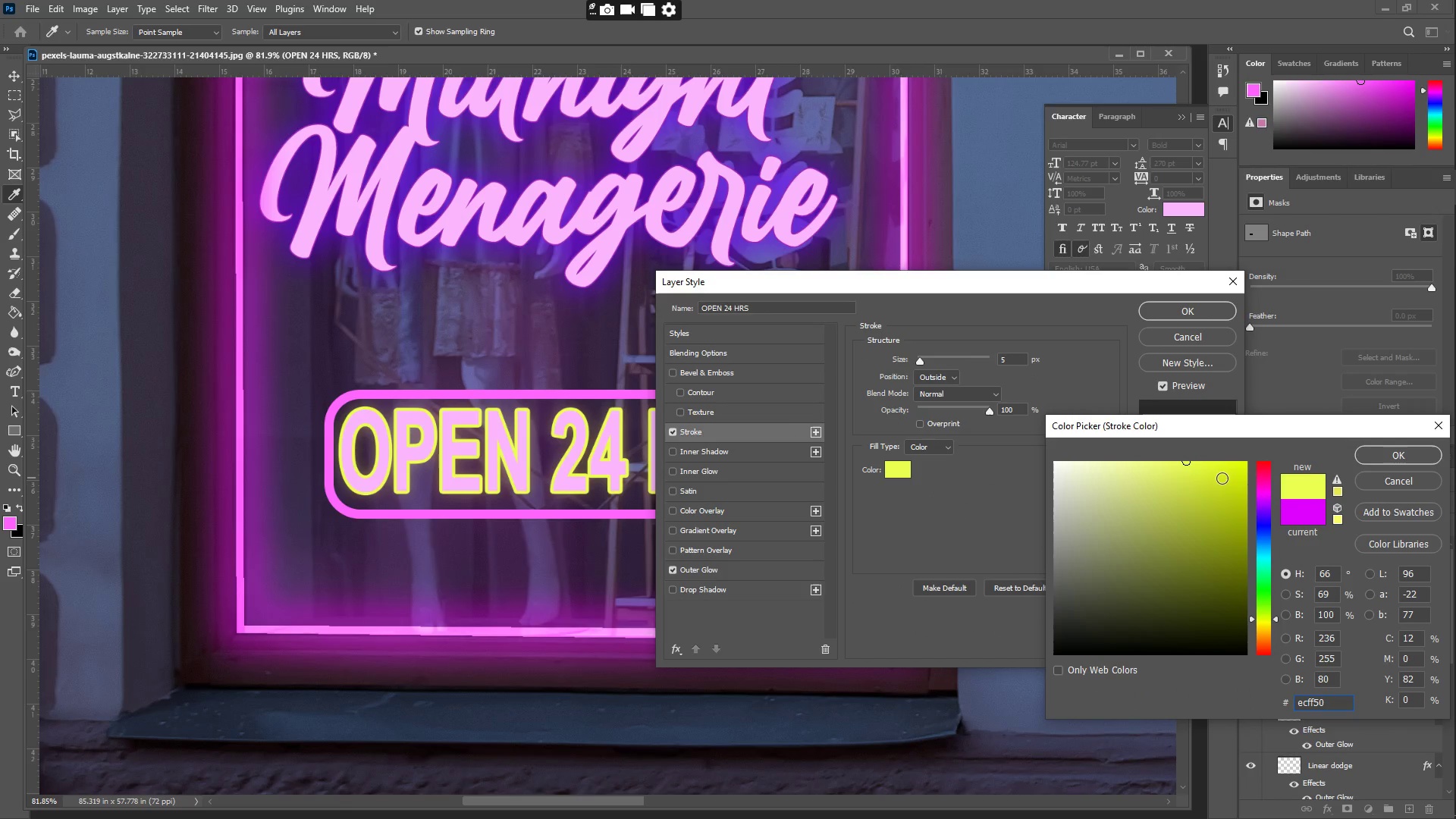 
left_click_drag(start_coordinate=[1222, 476], to_coordinate=[1332, 401])
 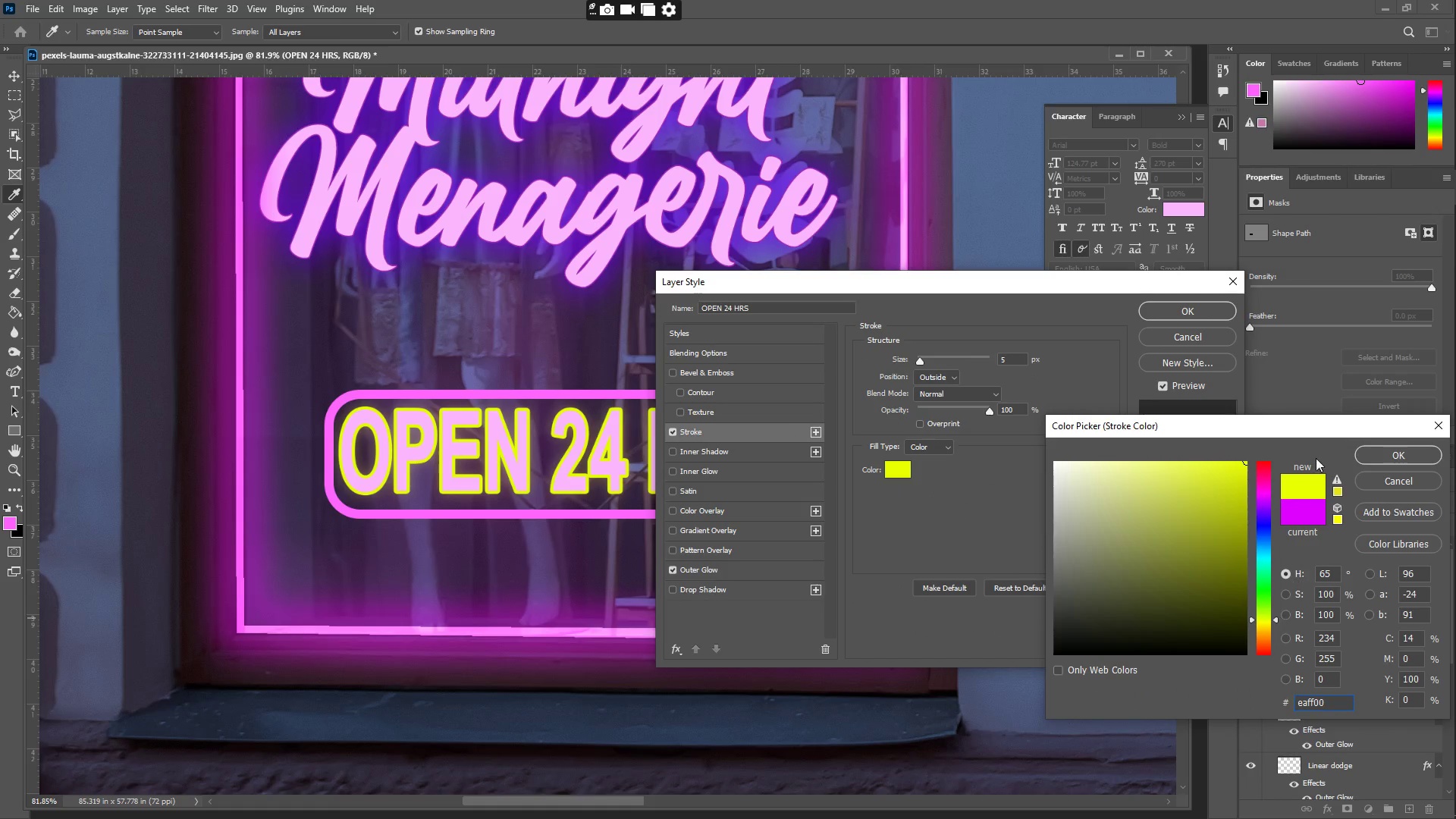 
left_click([1392, 456])
 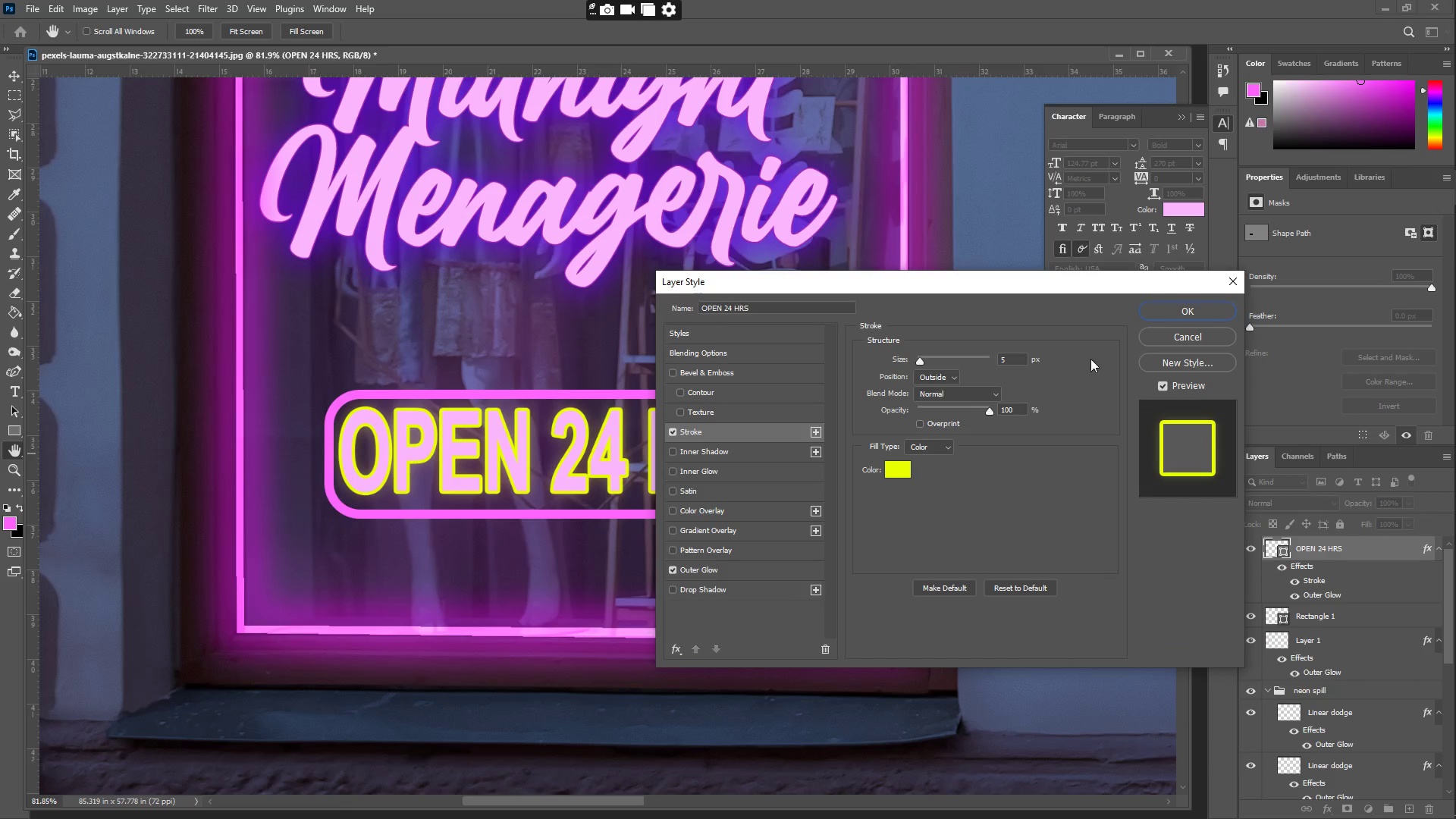 
wait(5.52)
 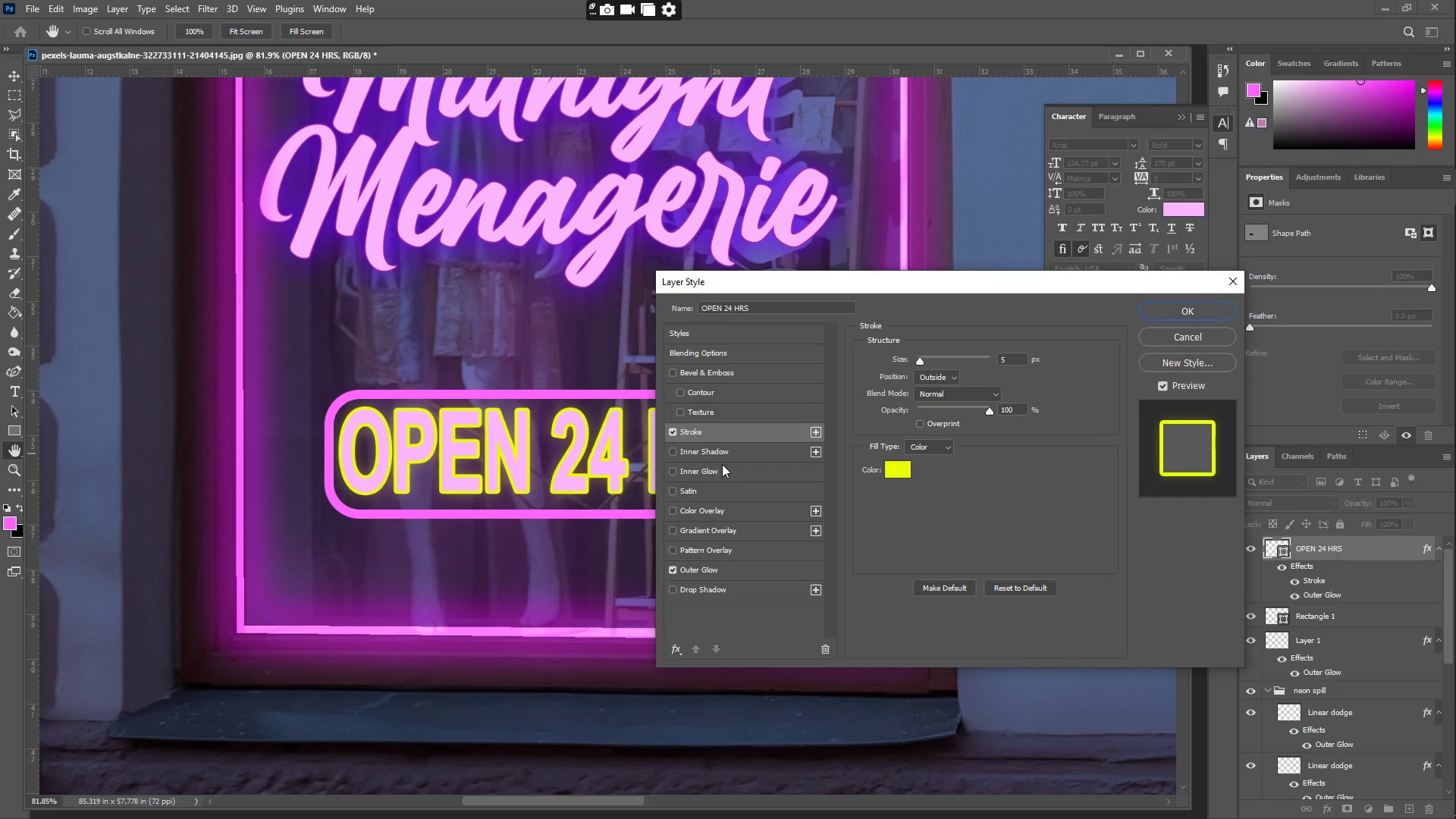 
left_click([1014, 358])
 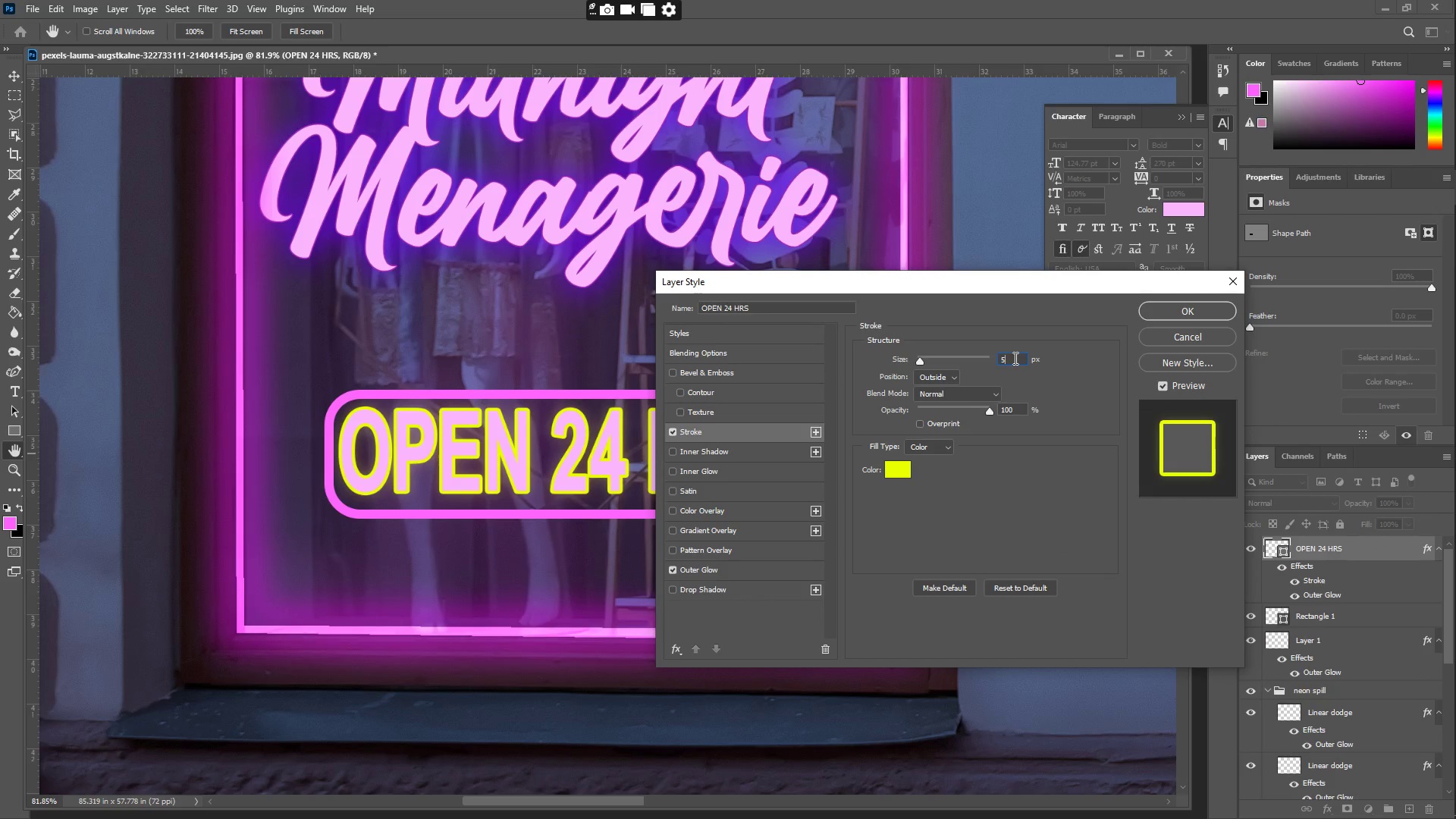 
key(Control+ControlLeft)
 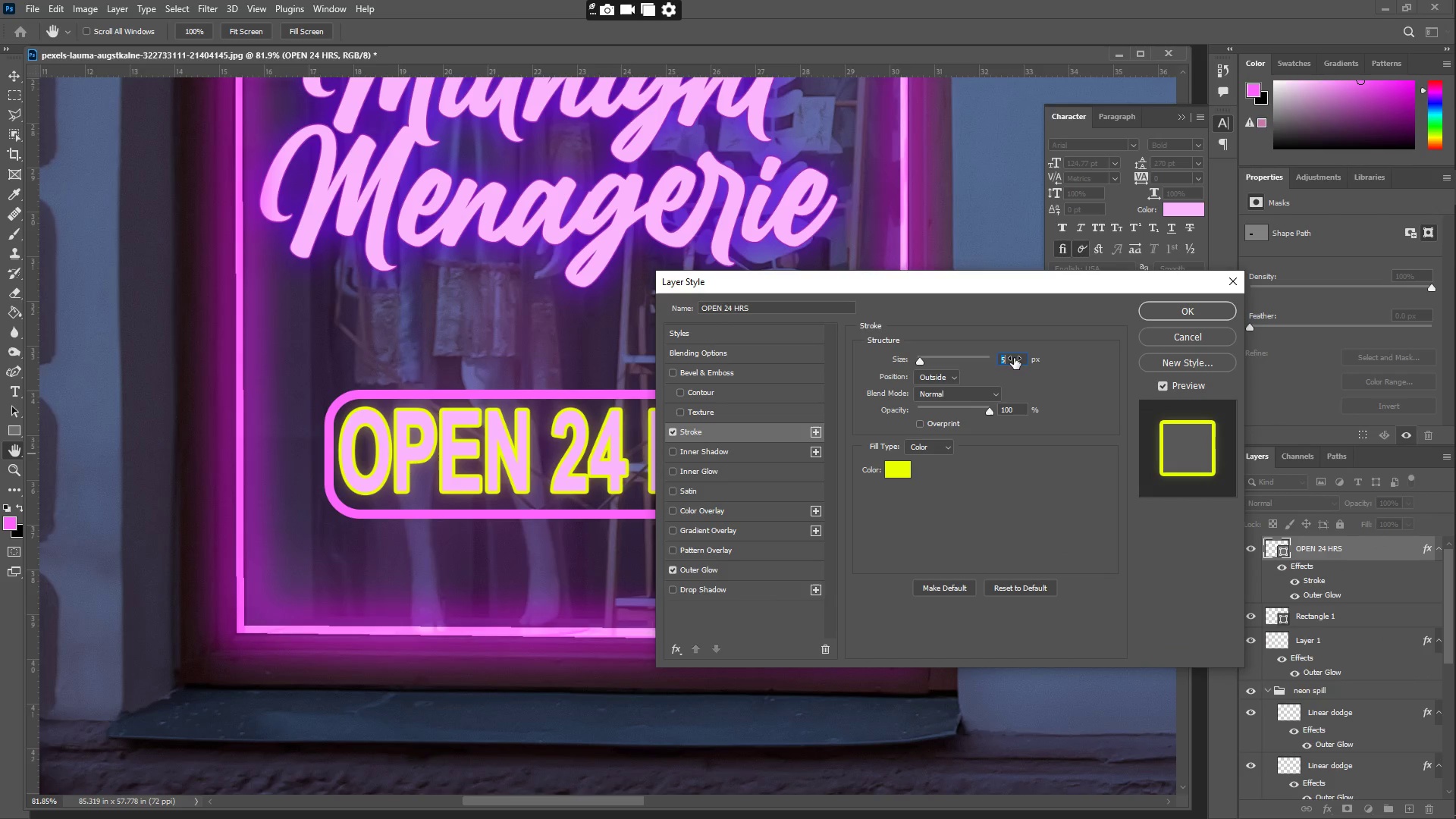 
key(Control+A)
 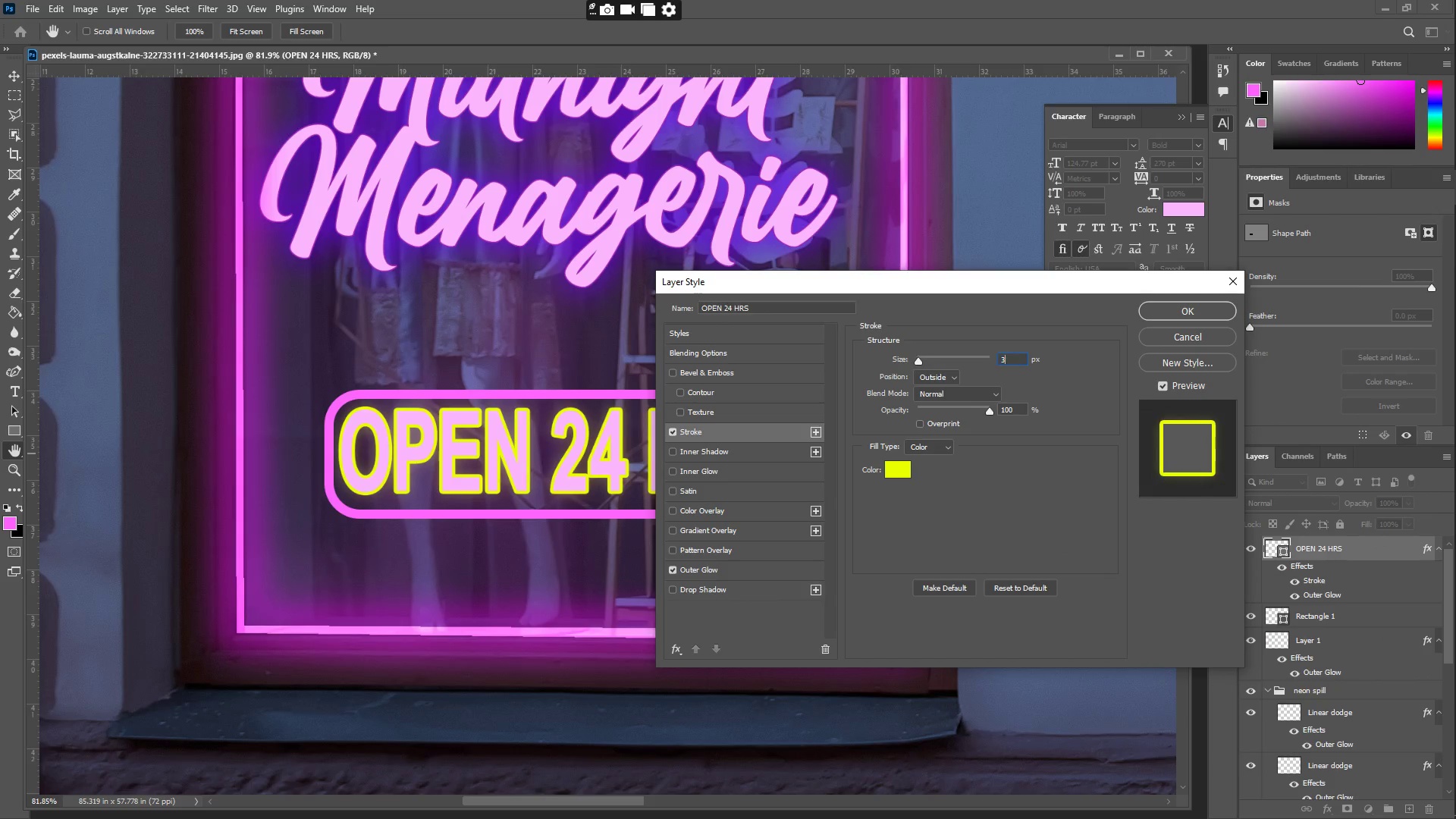 
key(Numpad3)
 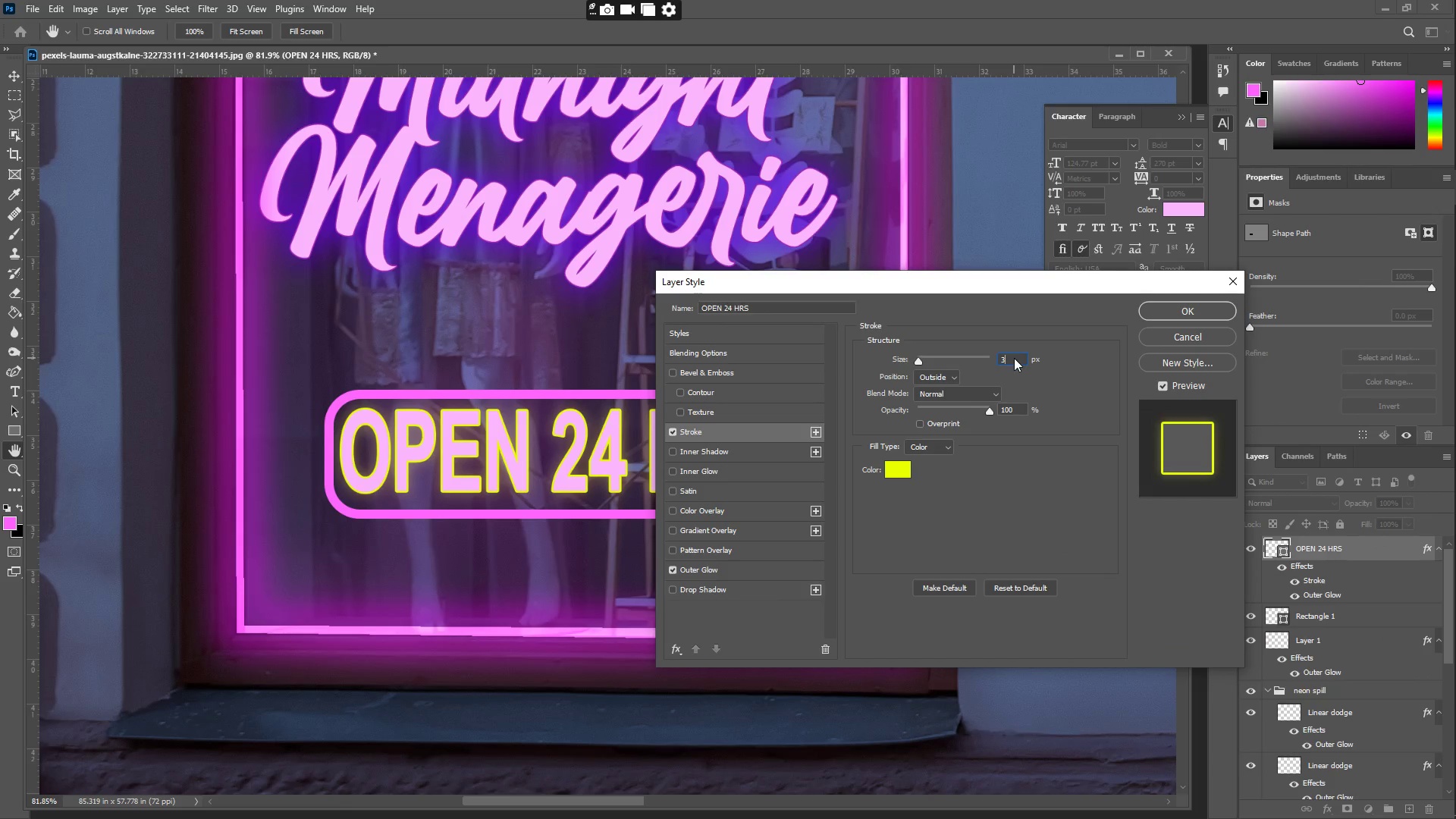 
key(NumpadEnter)
 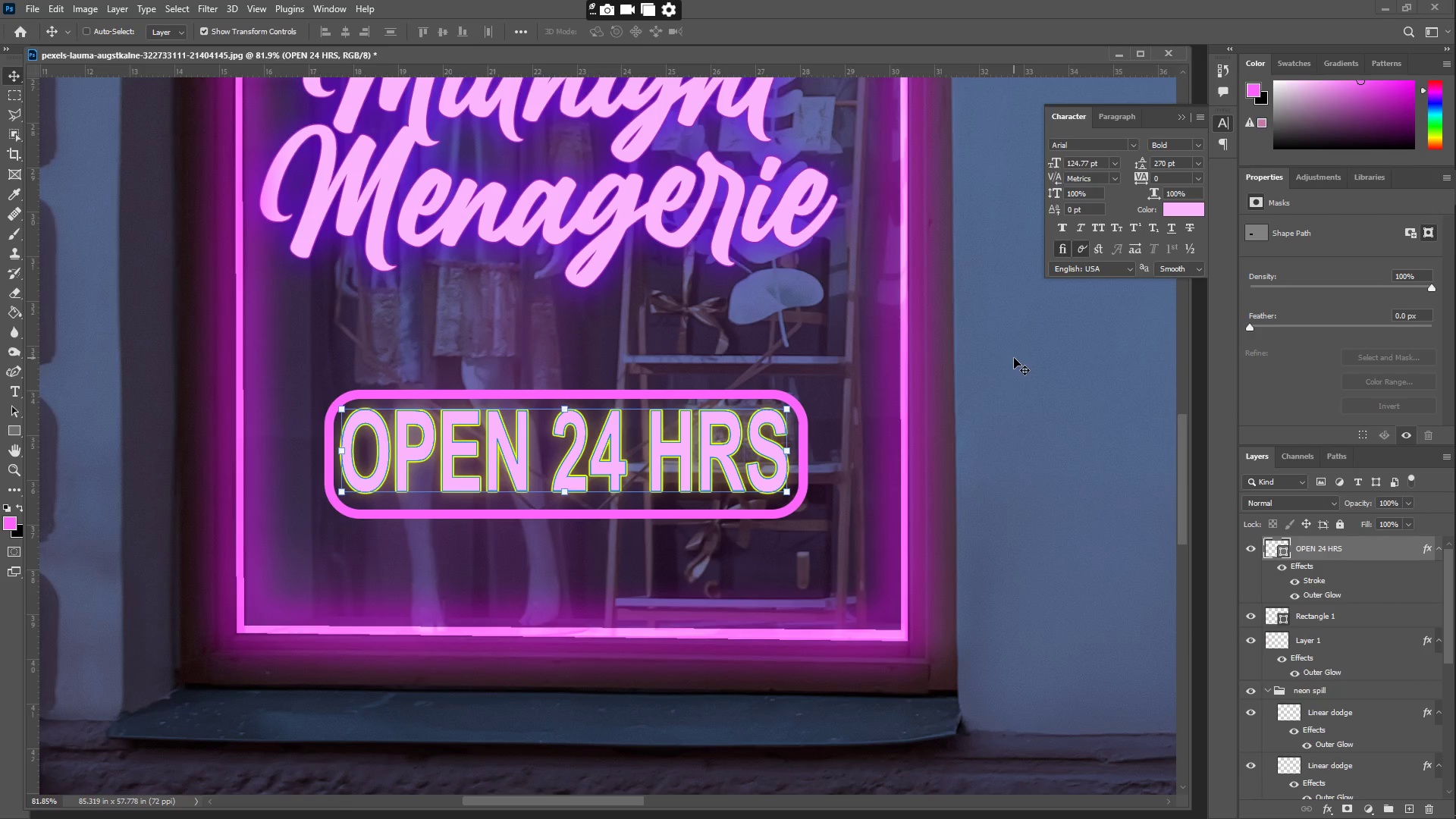 
type(ZZ)
 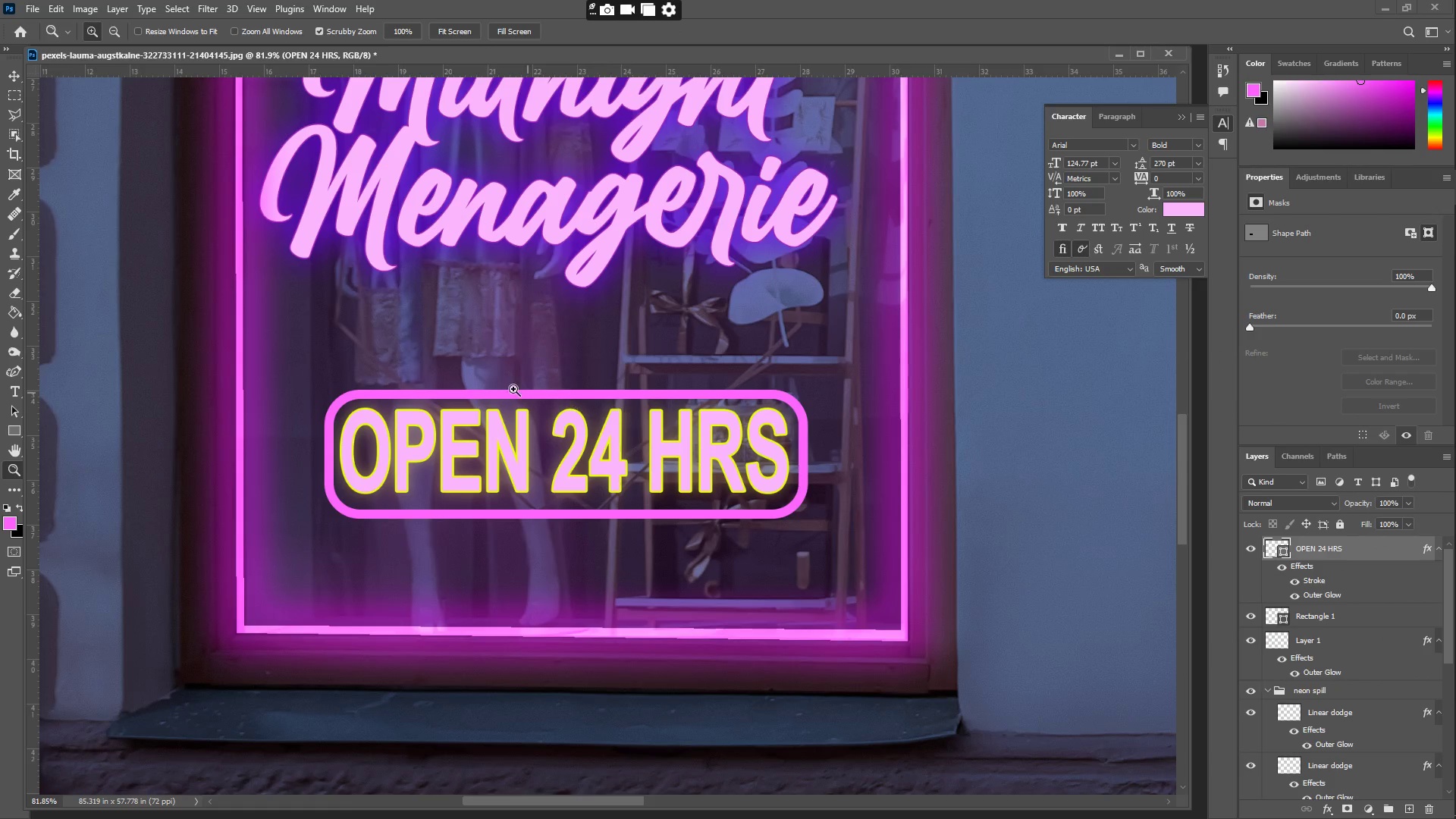 
left_click_drag(start_coordinate=[497, 379], to_coordinate=[427, 391])
 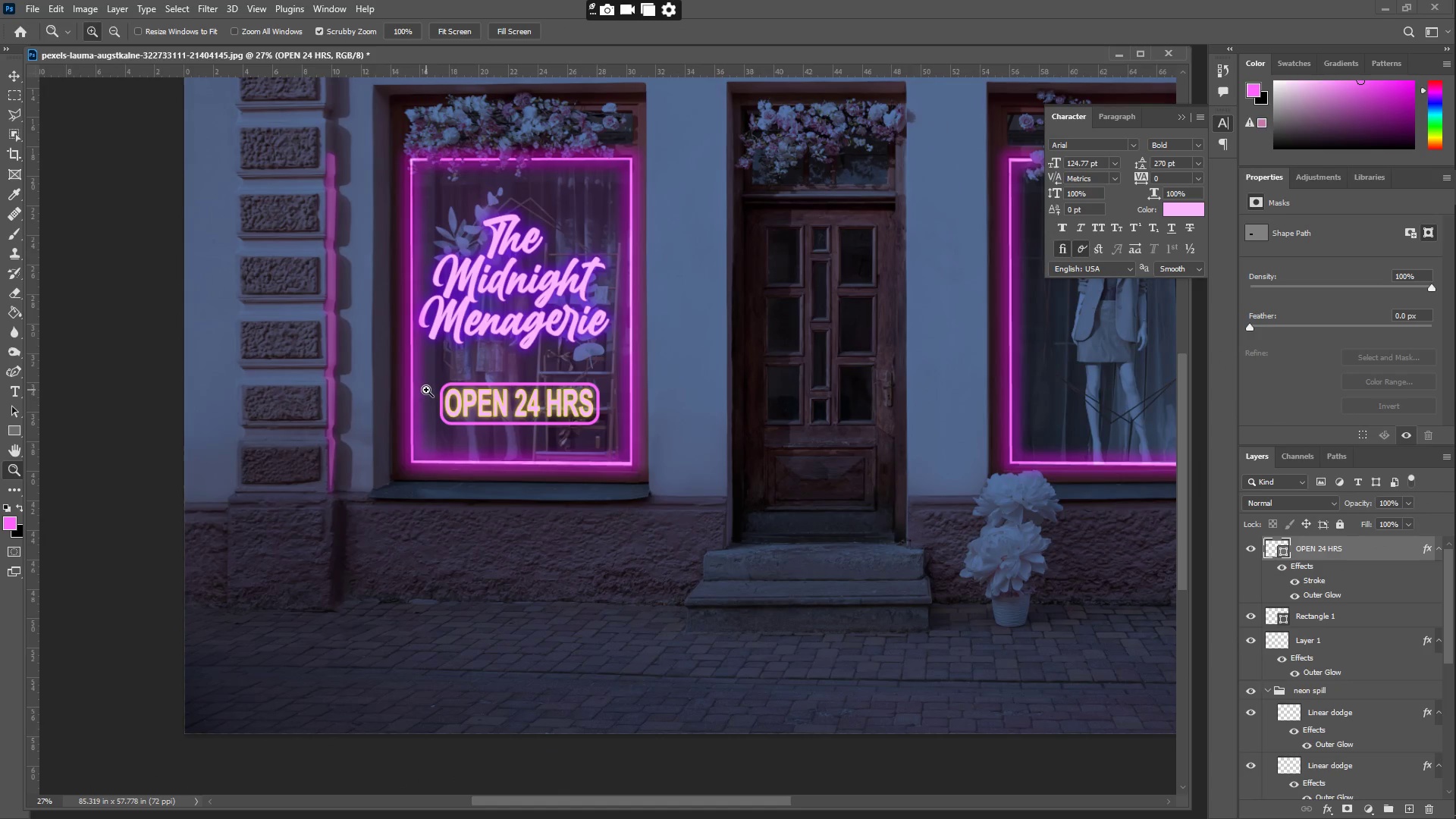 
left_click_drag(start_coordinate=[444, 383], to_coordinate=[500, 373])
 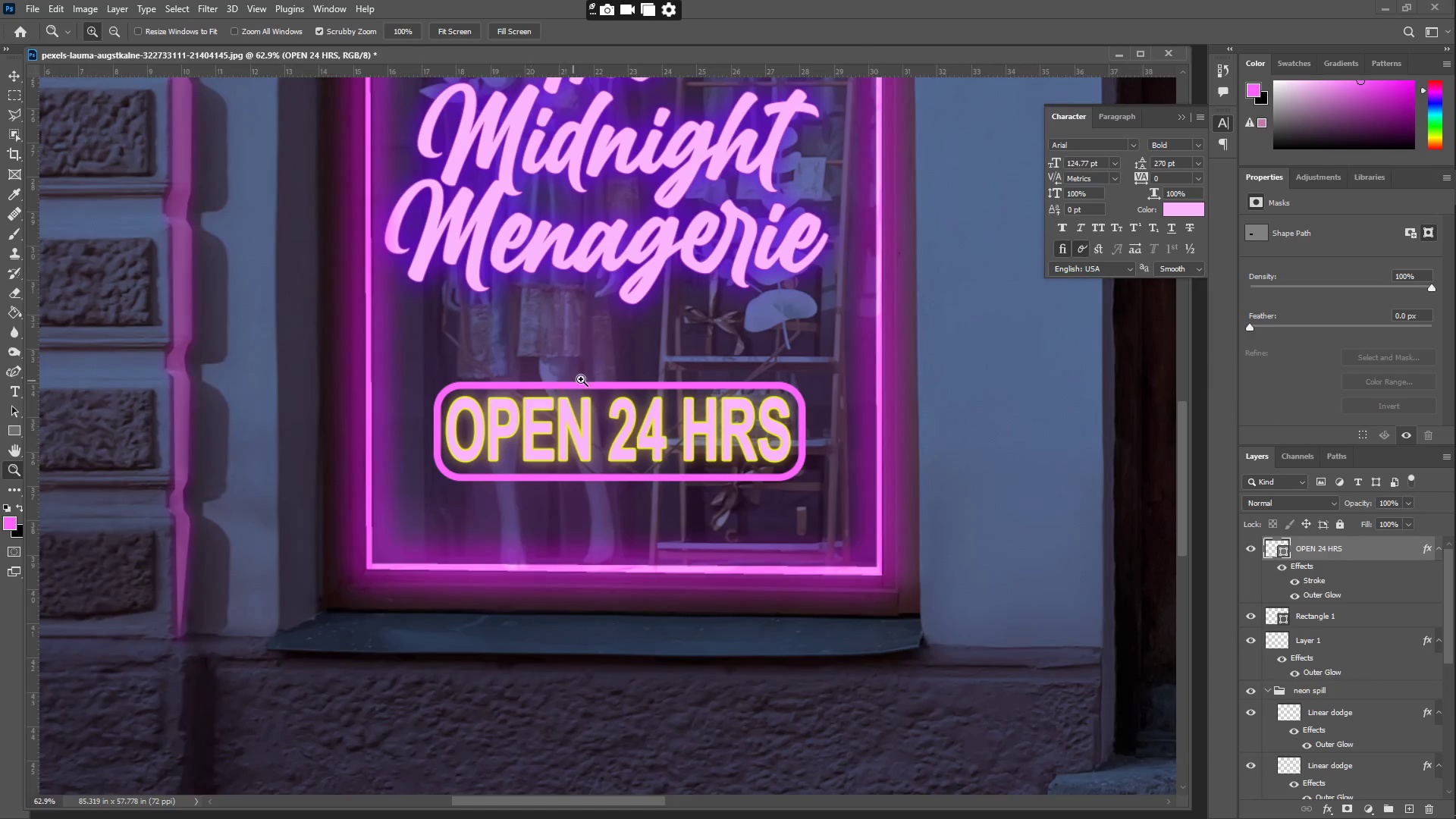 
left_click_drag(start_coordinate=[581, 376], to_coordinate=[526, 378])
 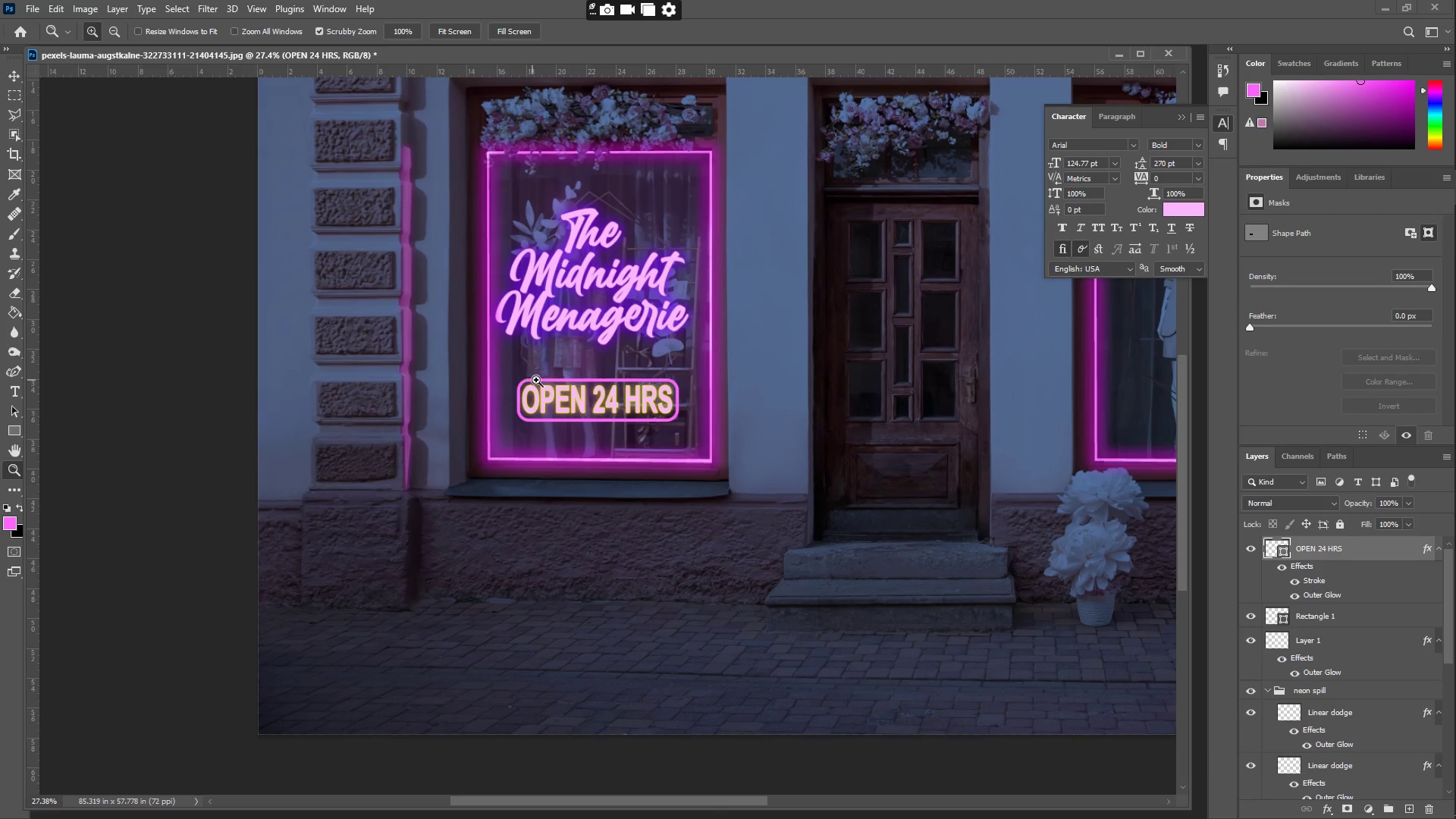 
left_click_drag(start_coordinate=[554, 384], to_coordinate=[623, 390])
 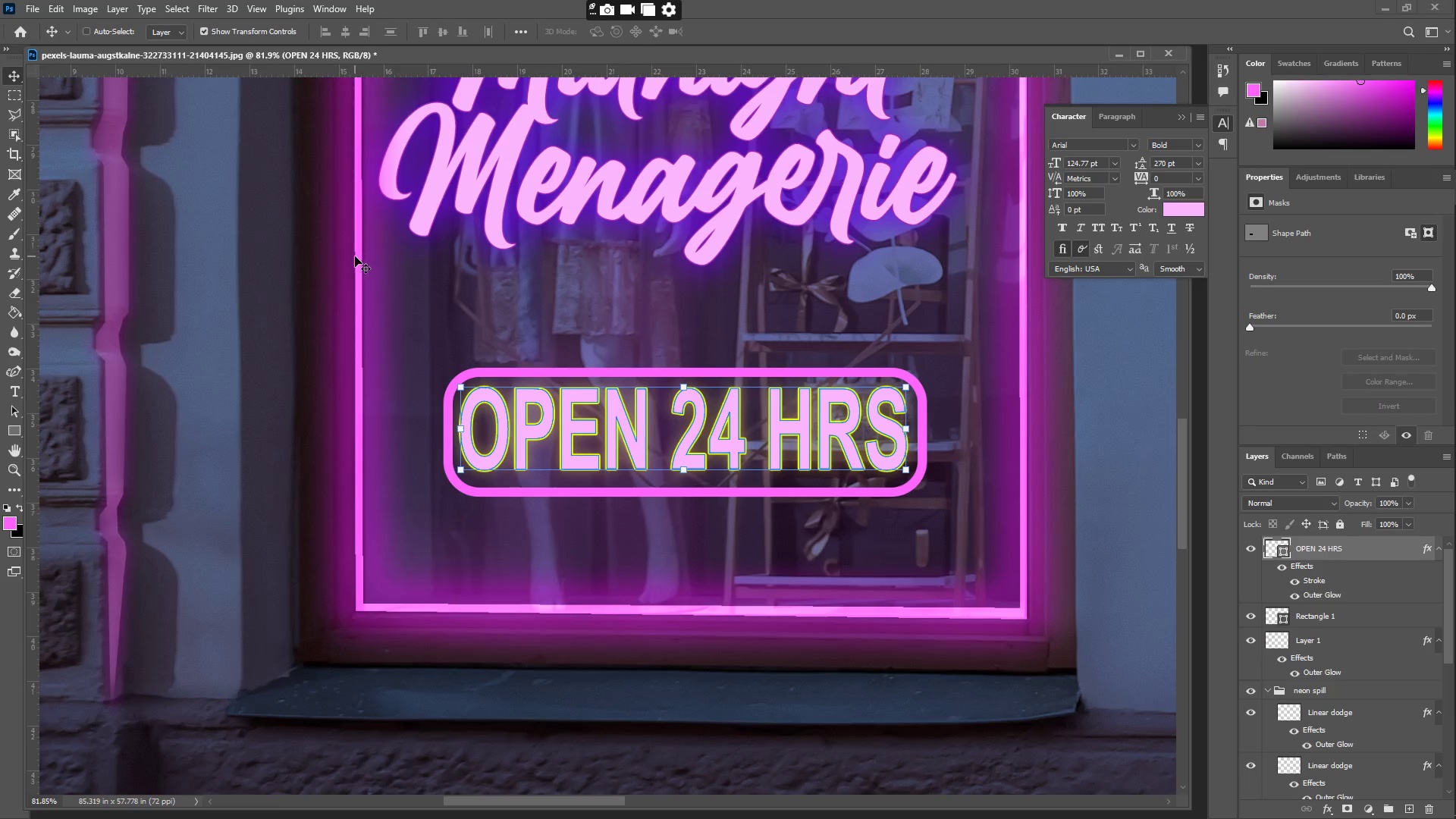 
right_click([361, 256])
 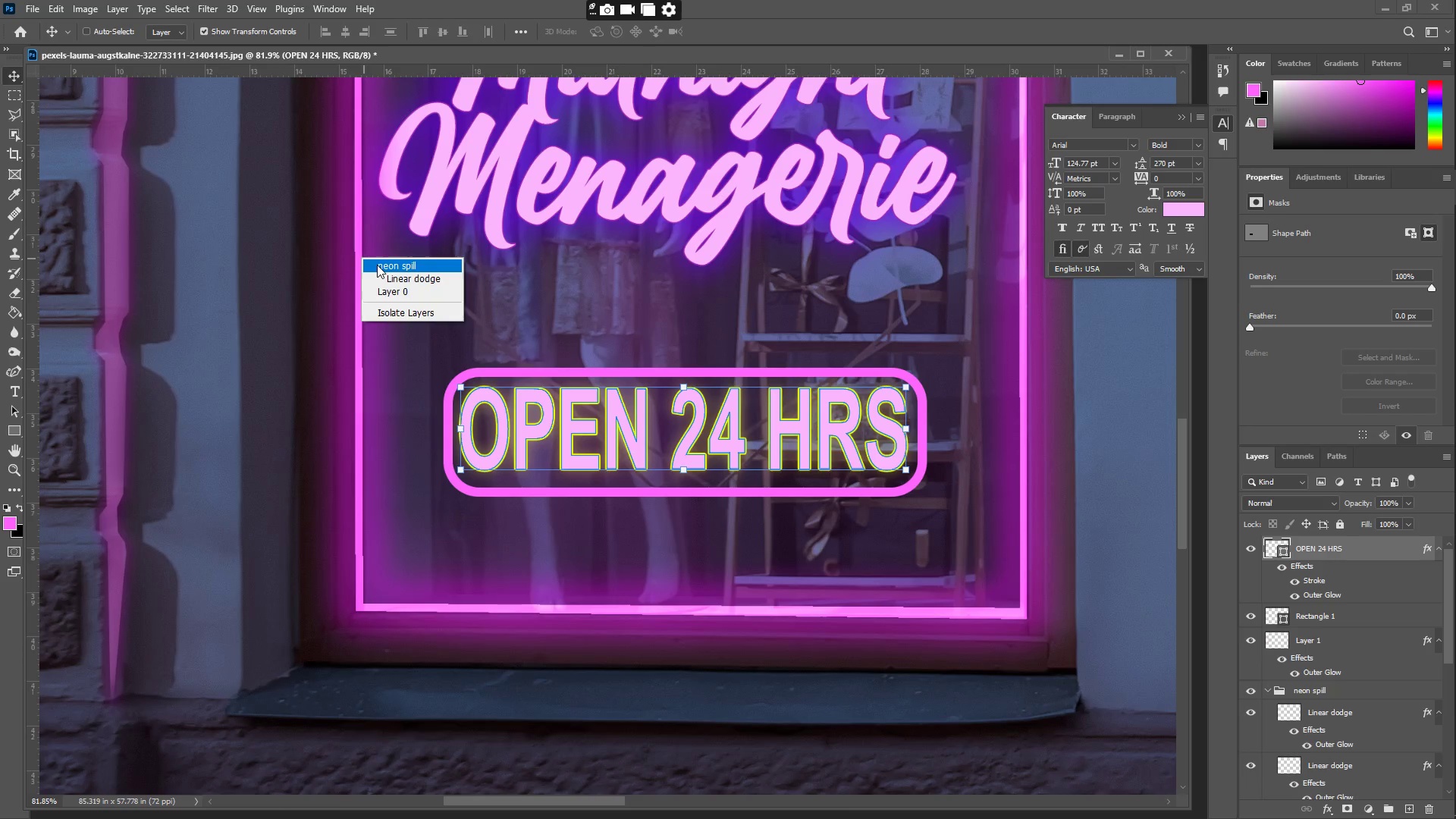 
left_click([378, 265])
 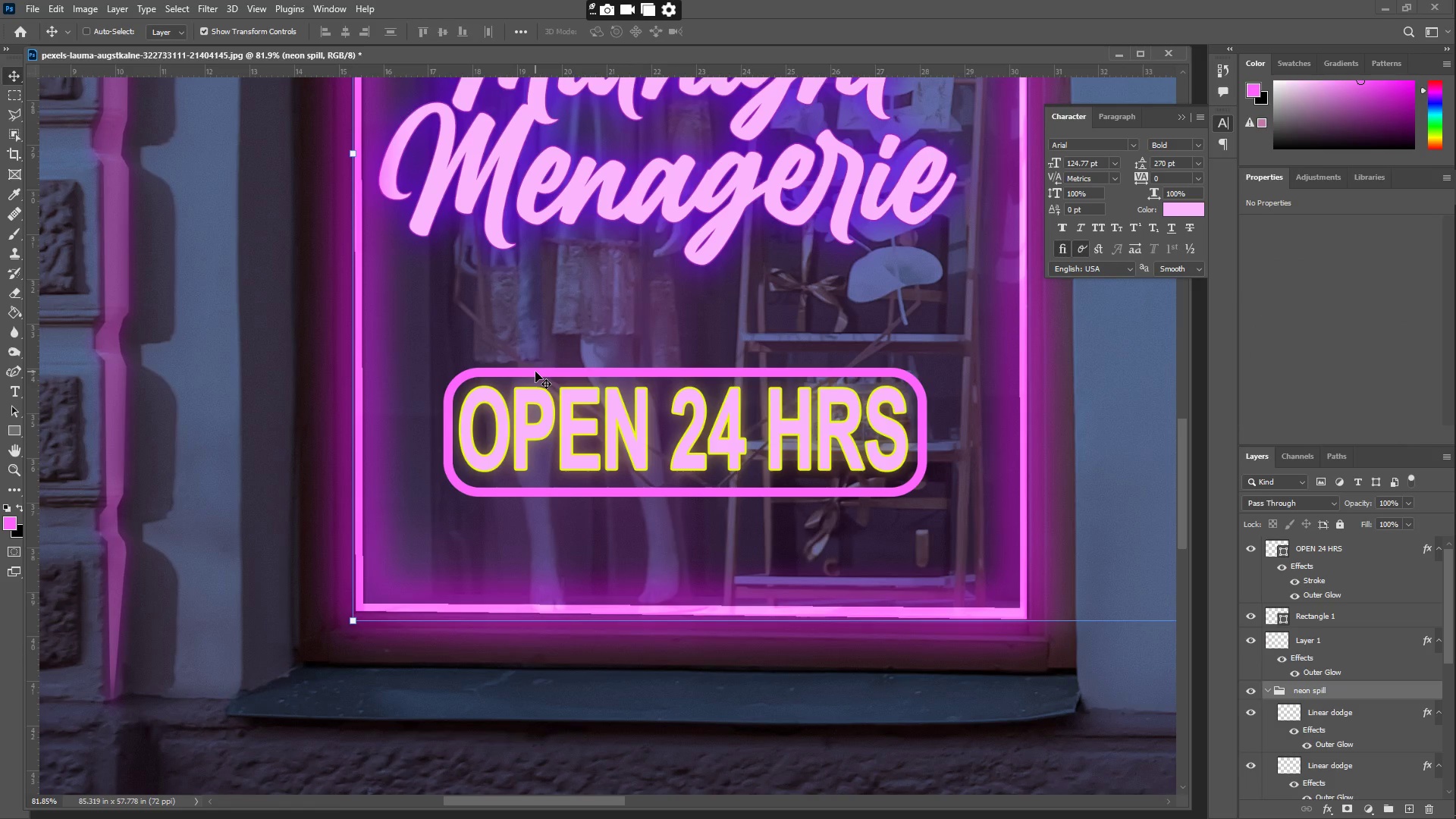 
right_click([535, 372])
 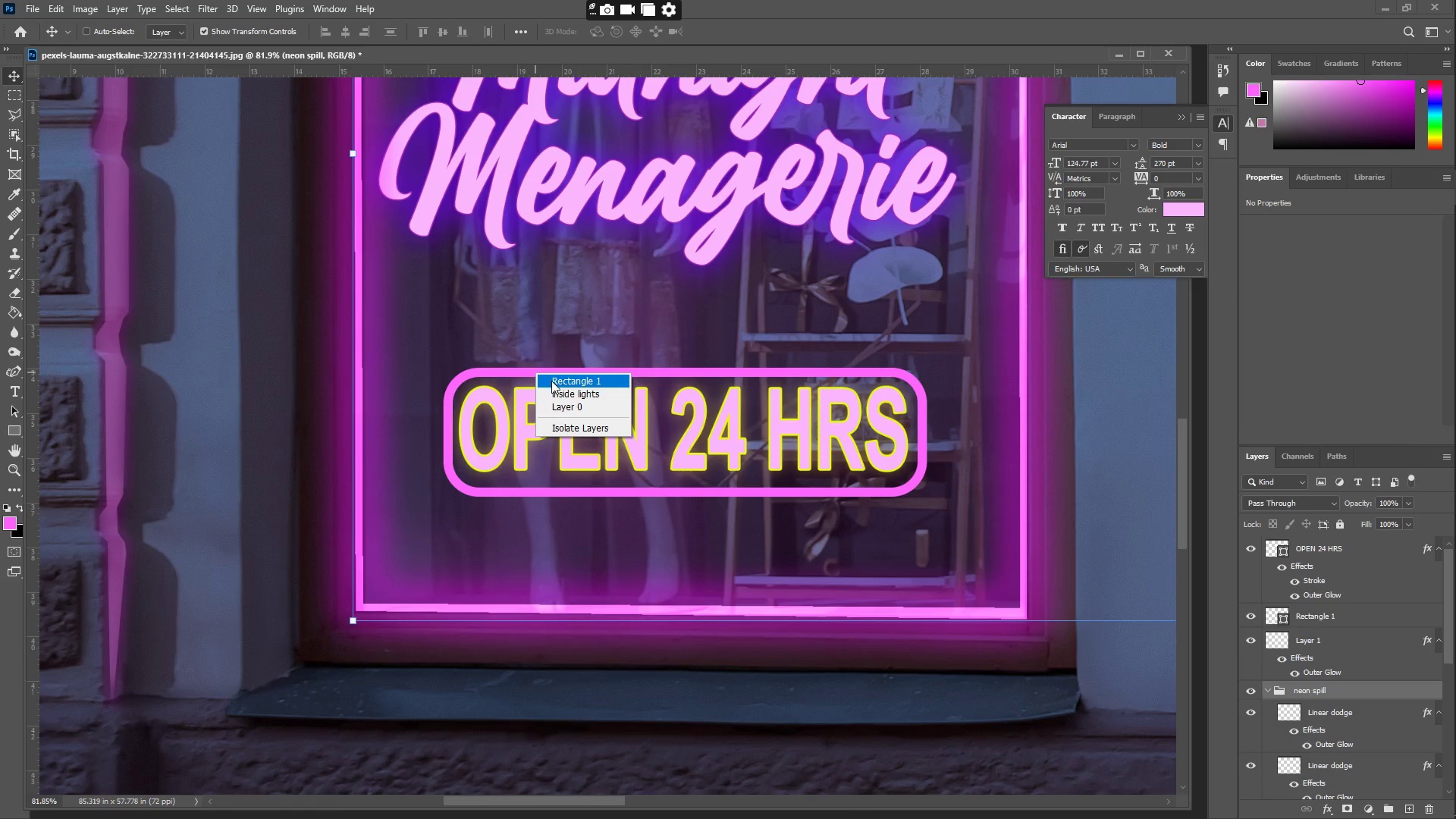 
left_click([551, 381])
 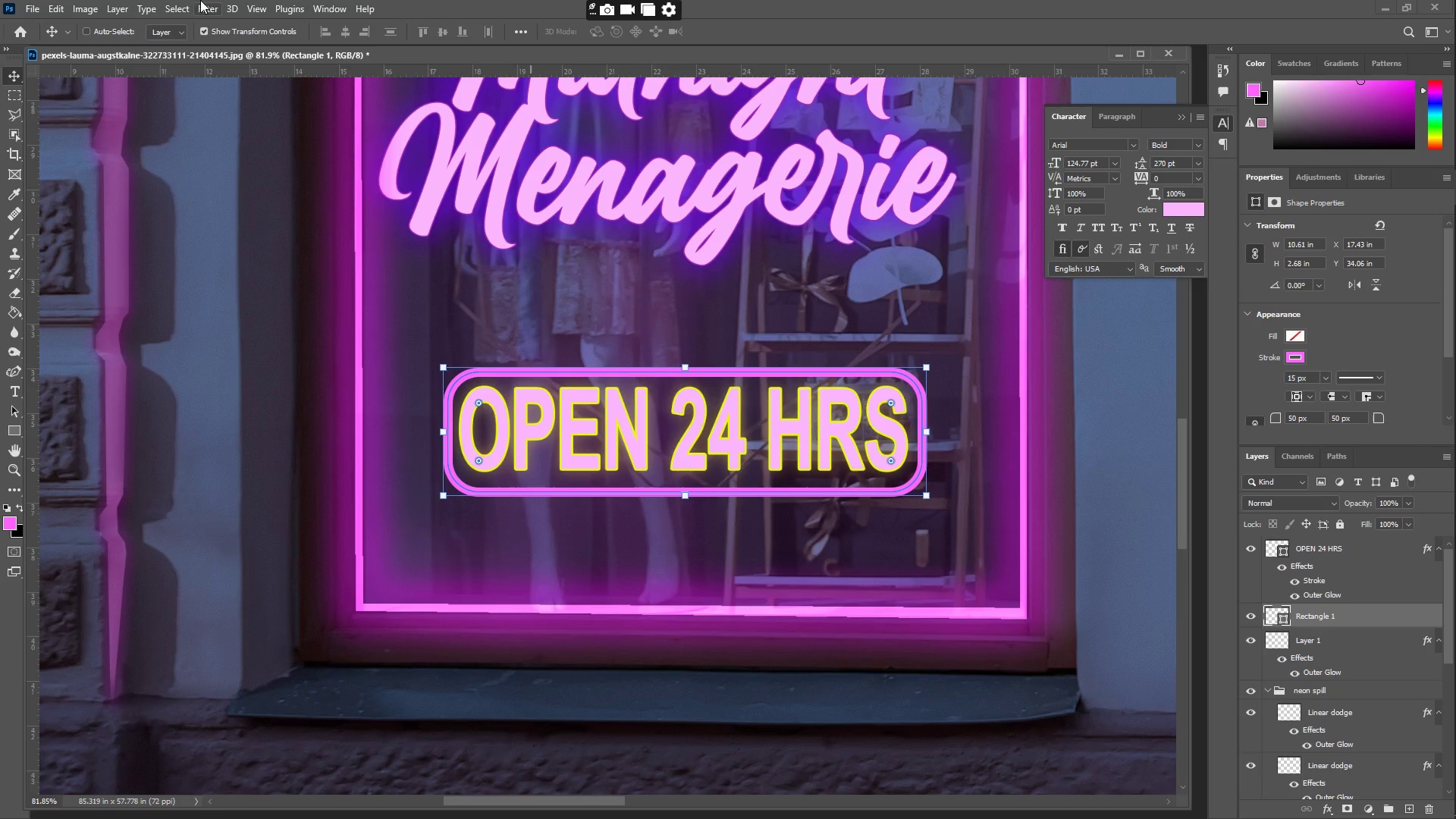 
double_click([98, 47])
 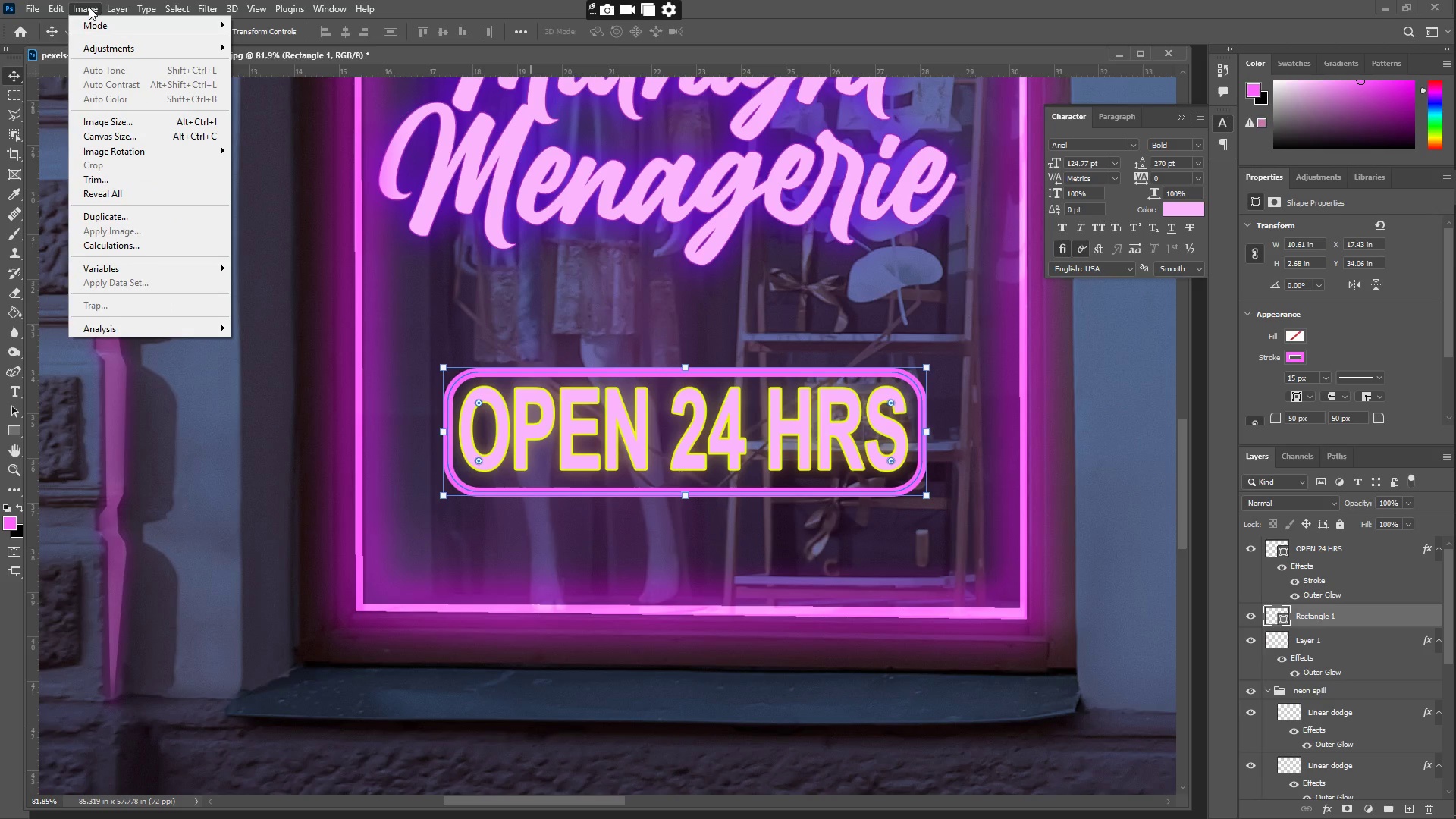 
left_click([122, 51])
 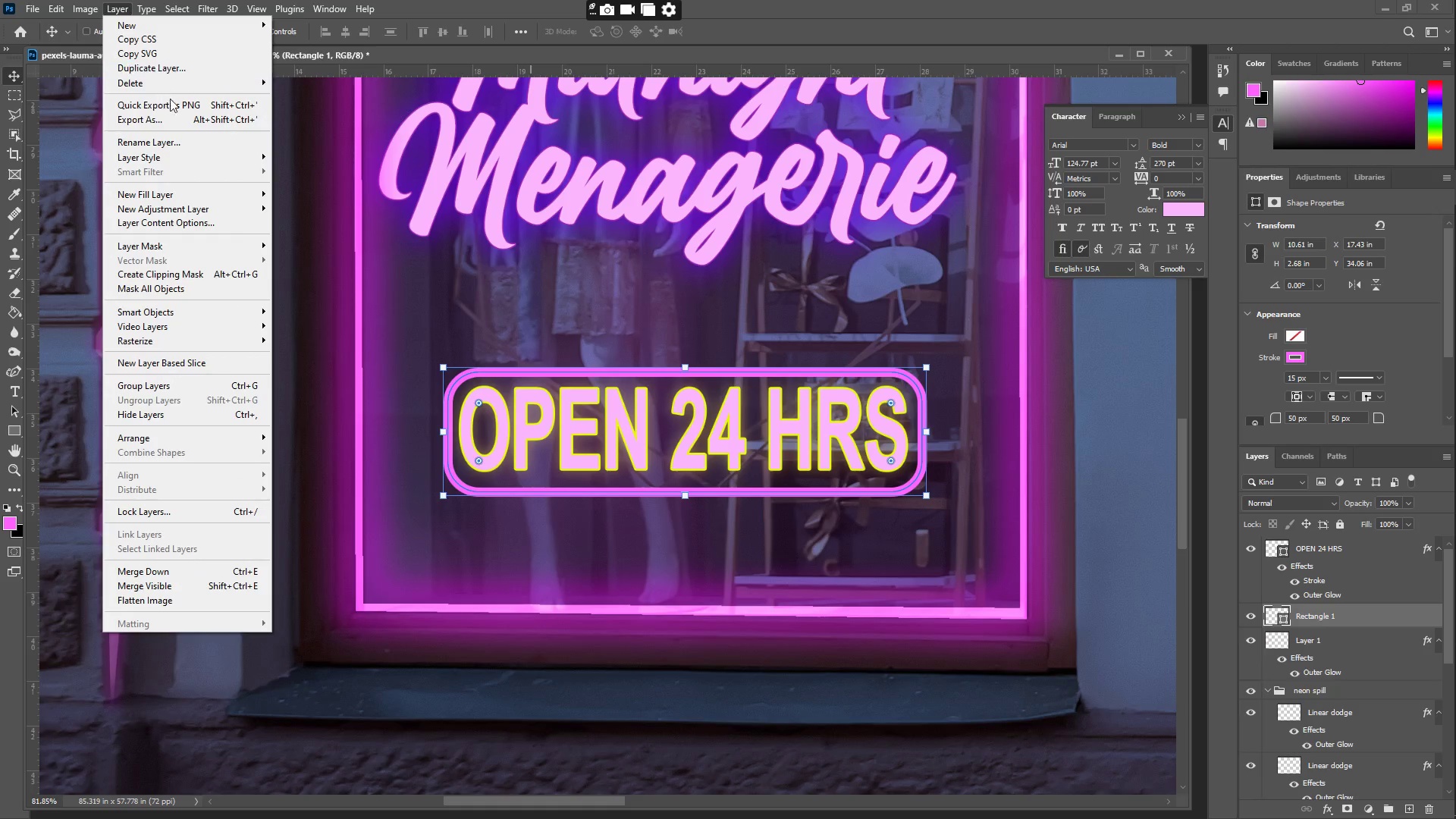 
left_click([200, 159])
 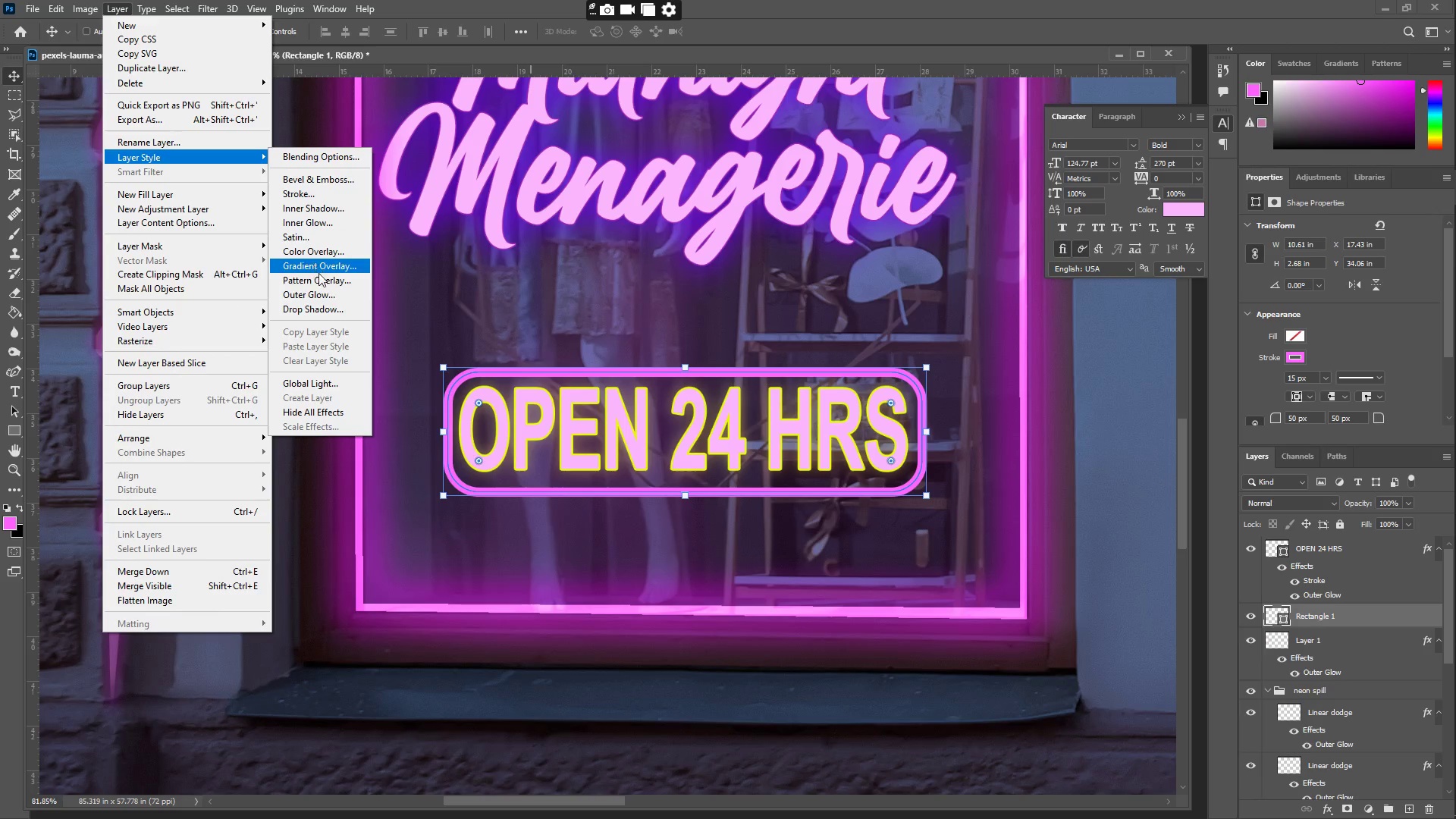 
left_click([321, 290])
 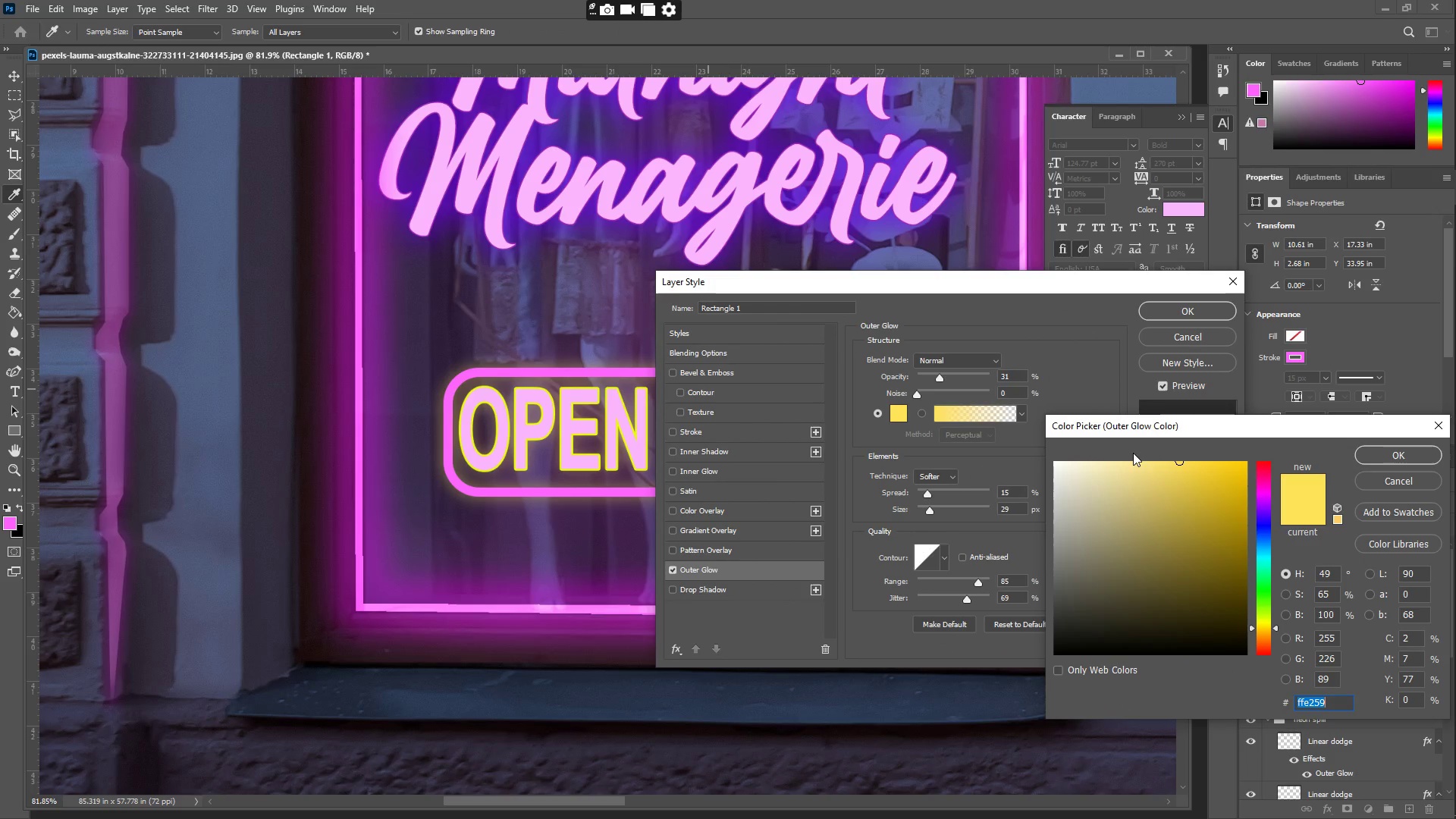 
wait(7.2)
 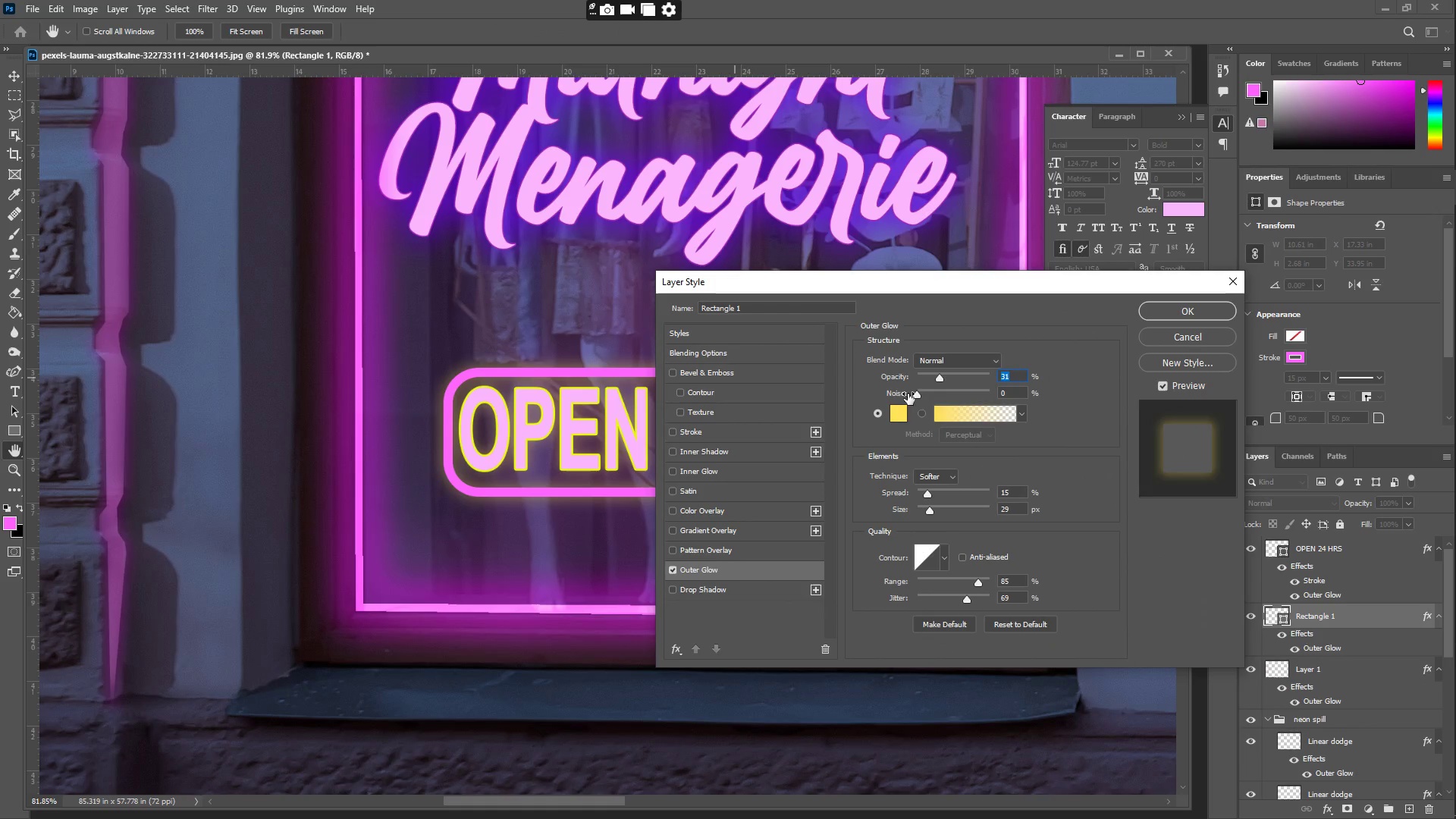 
left_click_drag(start_coordinate=[1202, 482], to_coordinate=[1203, 425])
 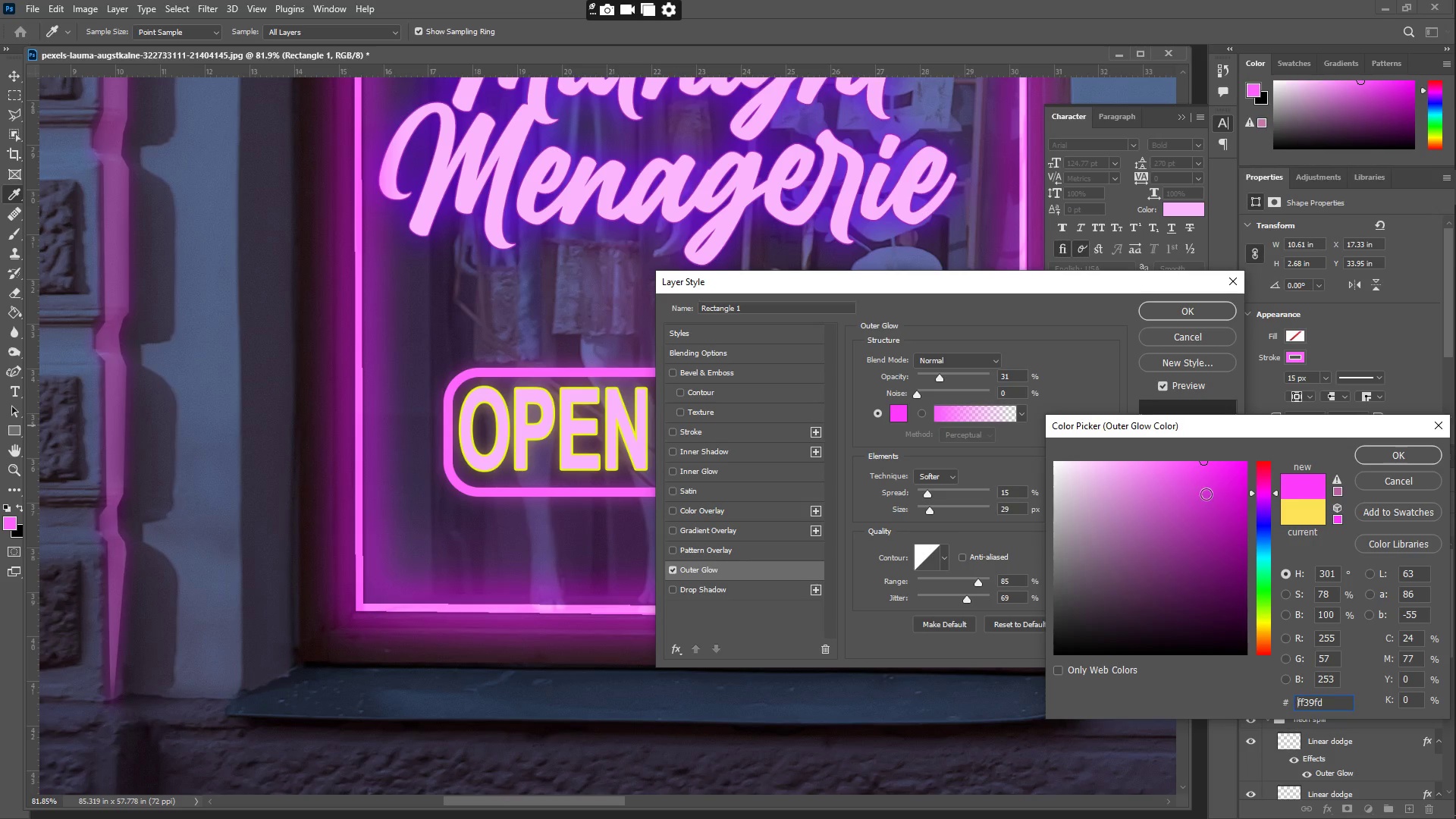 
left_click_drag(start_coordinate=[1185, 505], to_coordinate=[1156, 438])
 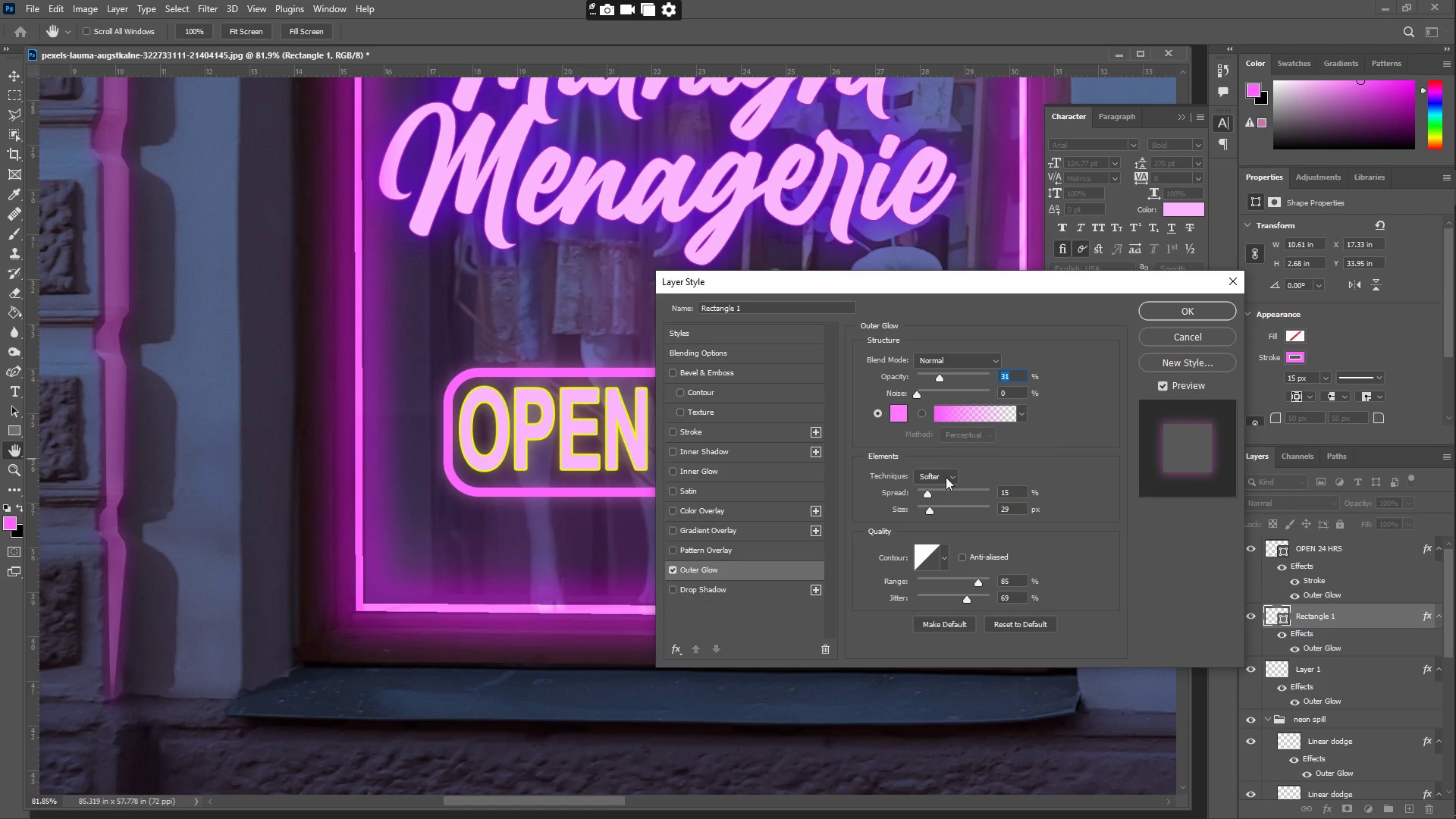 
left_click_drag(start_coordinate=[927, 495], to_coordinate=[948, 499])
 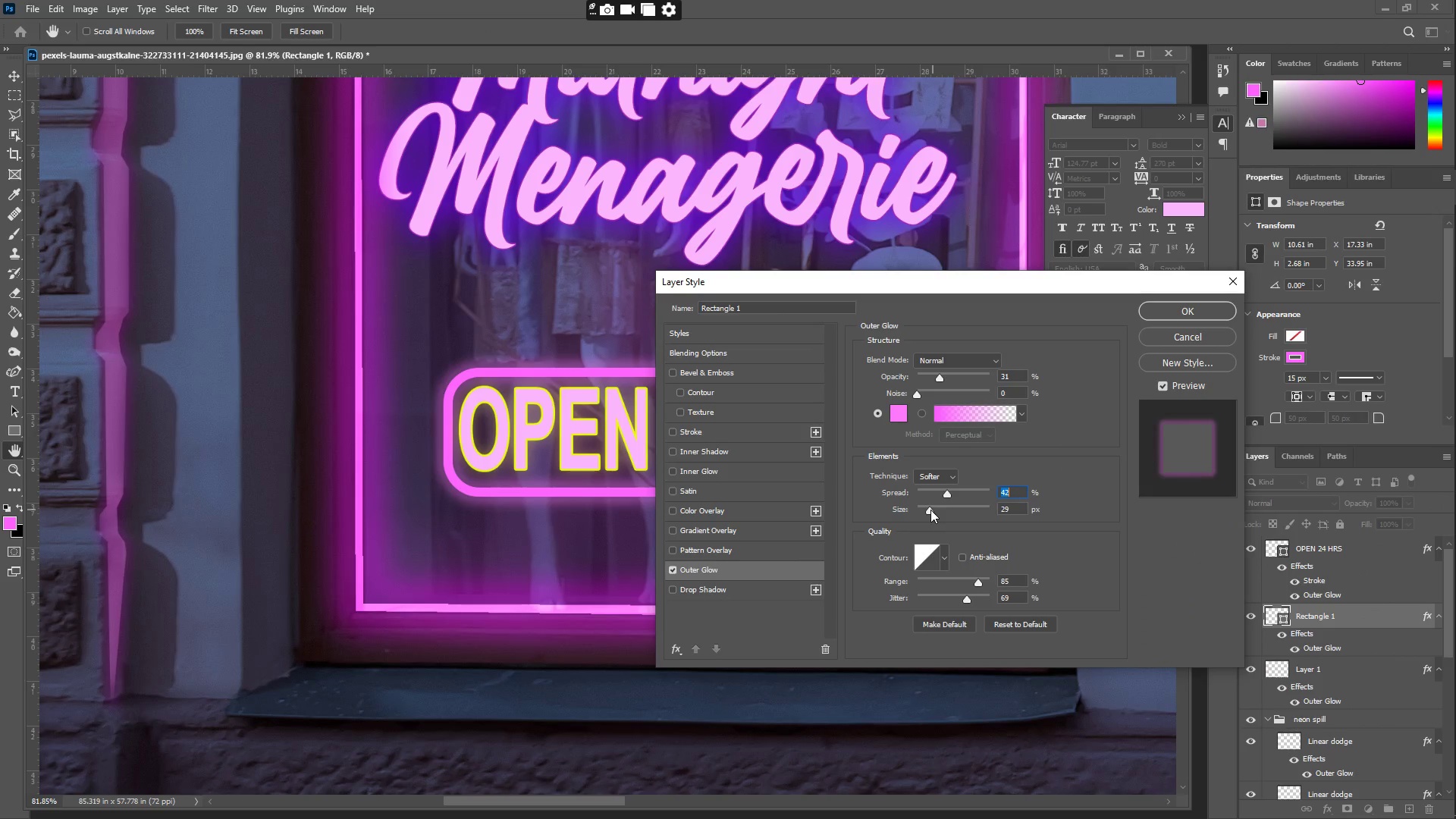 
left_click_drag(start_coordinate=[930, 510], to_coordinate=[941, 513])
 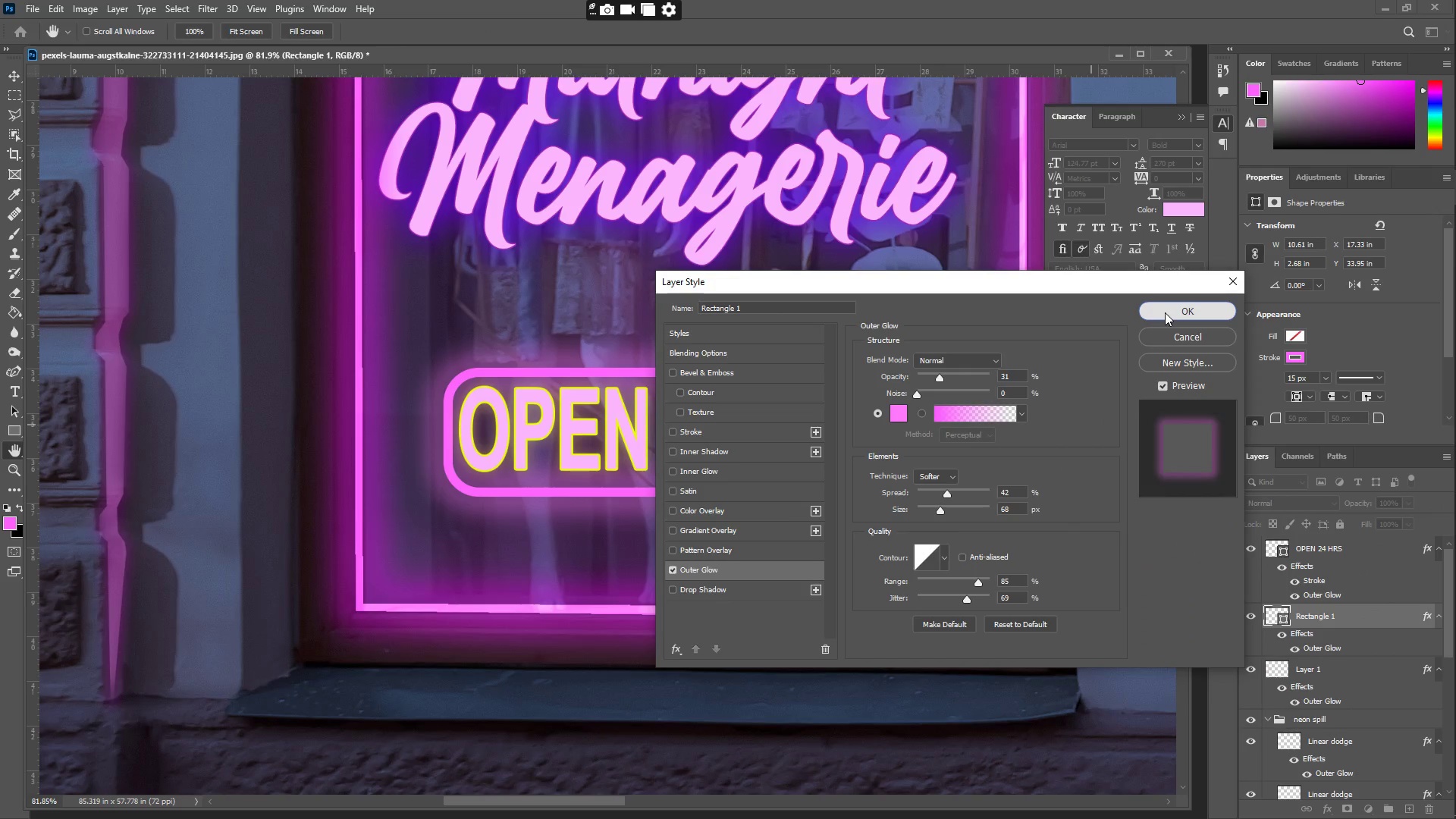 
type(ZZZ)
 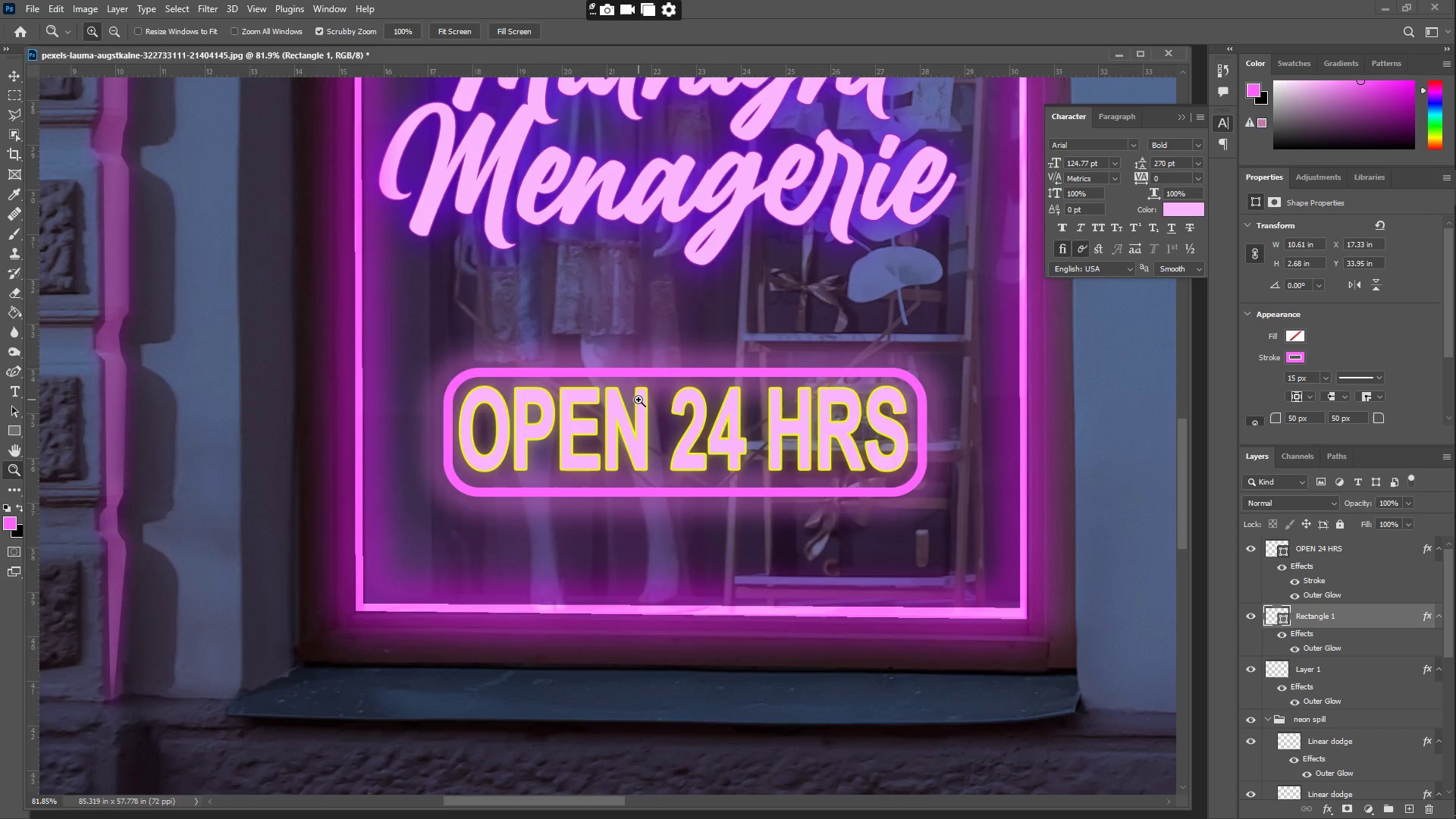 
left_click_drag(start_coordinate=[638, 400], to_coordinate=[539, 413])
 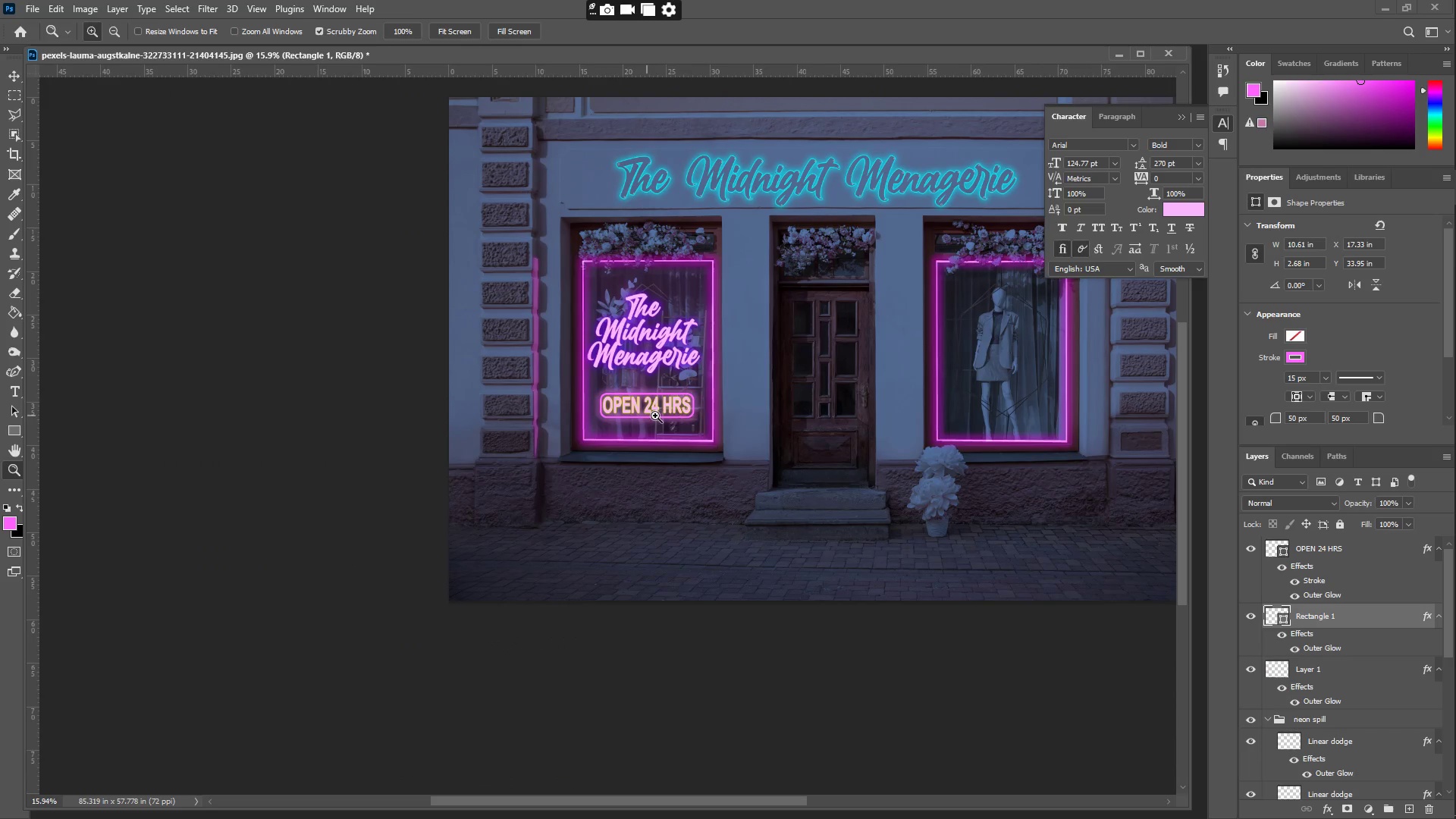 
hold_key(key=Space, duration=0.8)
 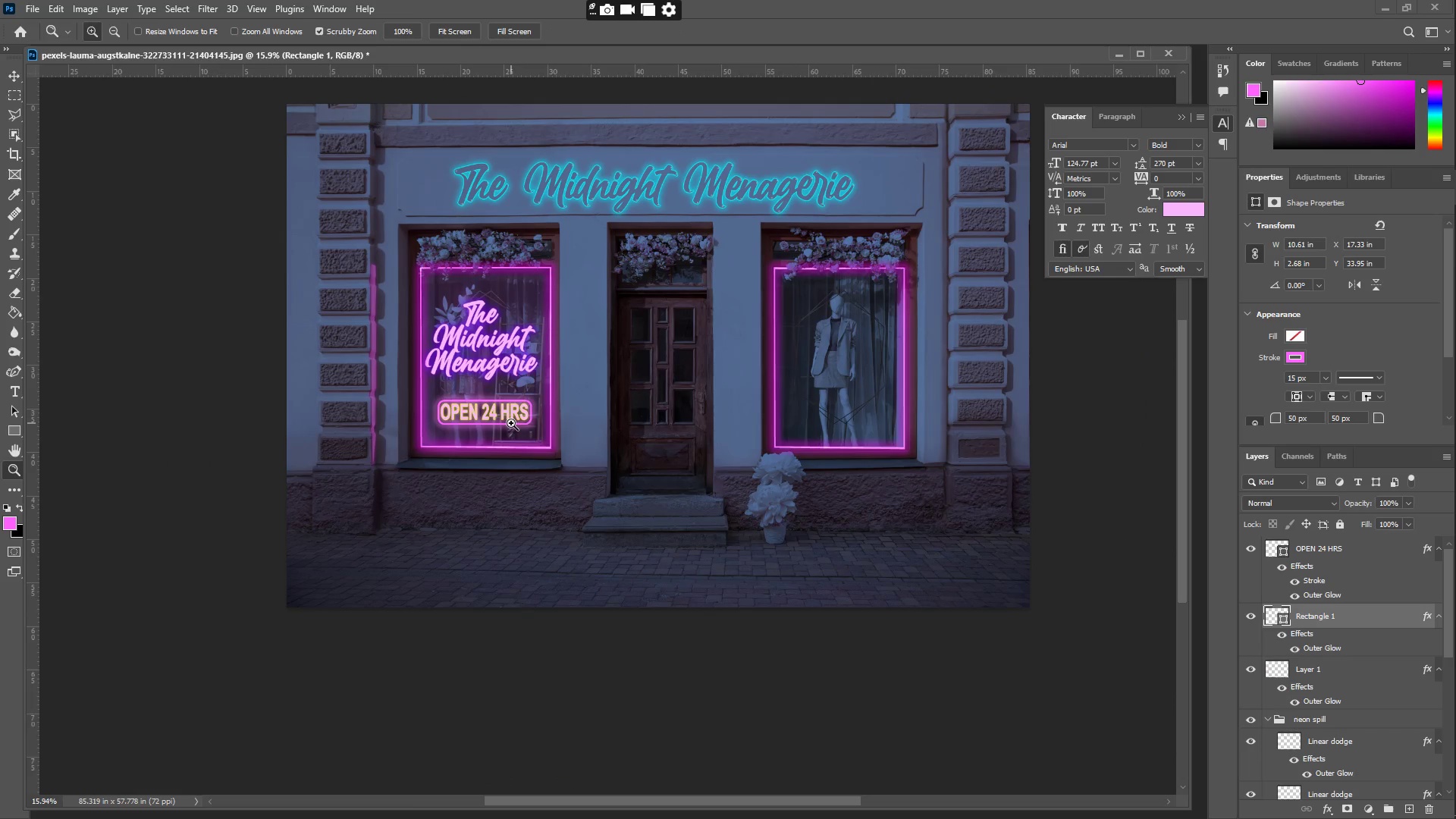 
left_click_drag(start_coordinate=[673, 416], to_coordinate=[511, 423])
 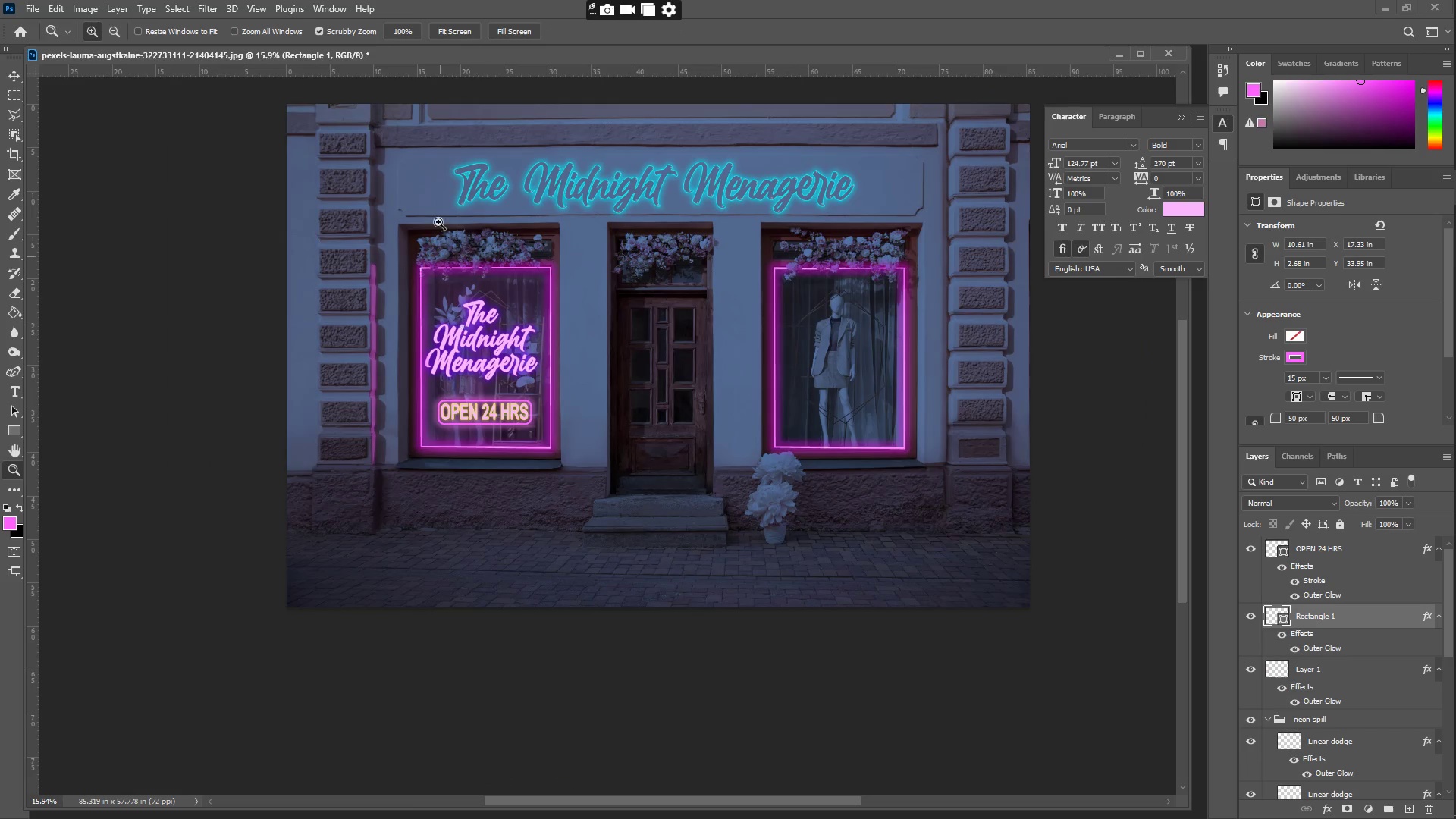 
left_click_drag(start_coordinate=[519, 347], to_coordinate=[539, 353])
 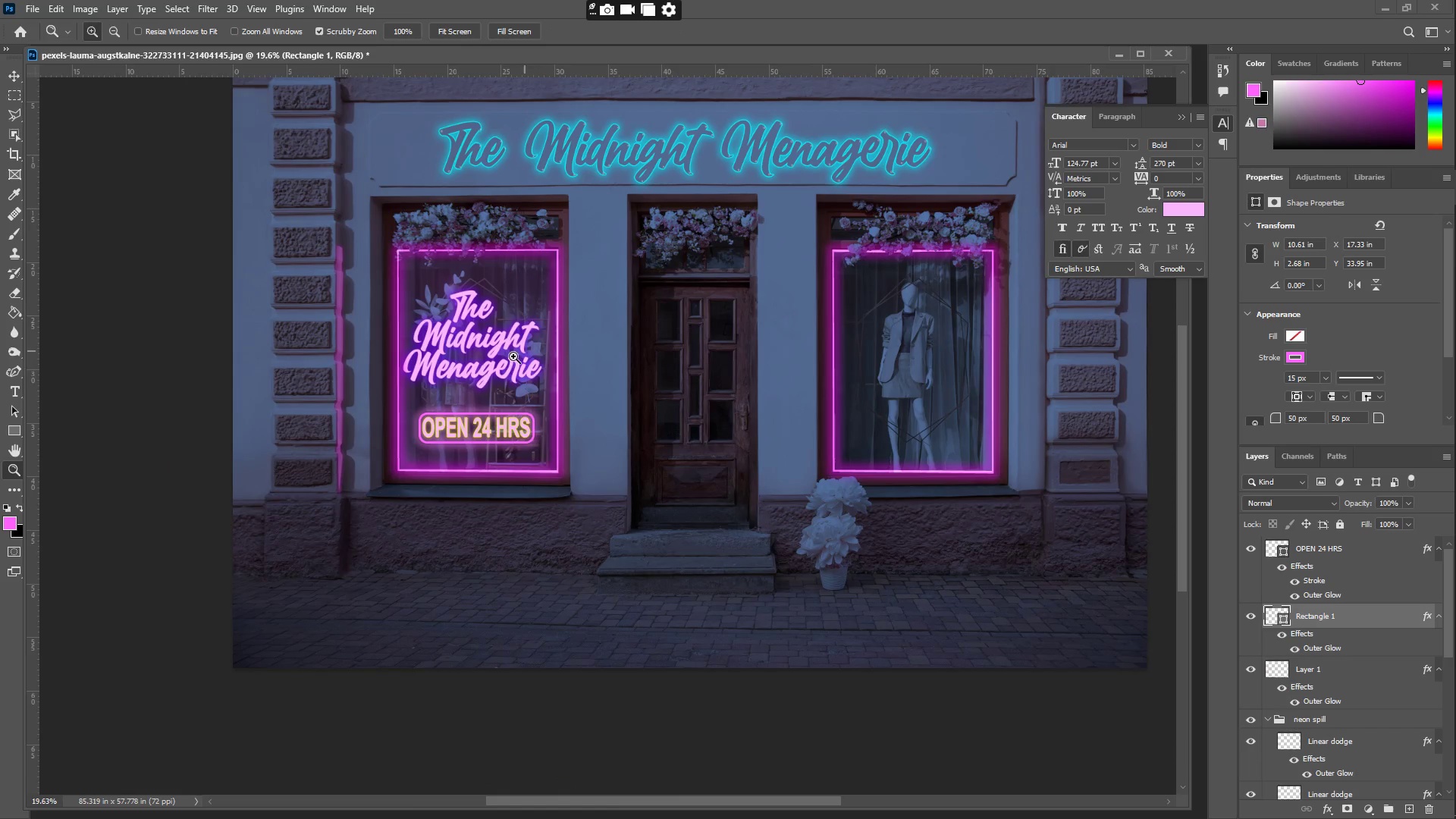 
left_click_drag(start_coordinate=[457, 312], to_coordinate=[488, 322])
 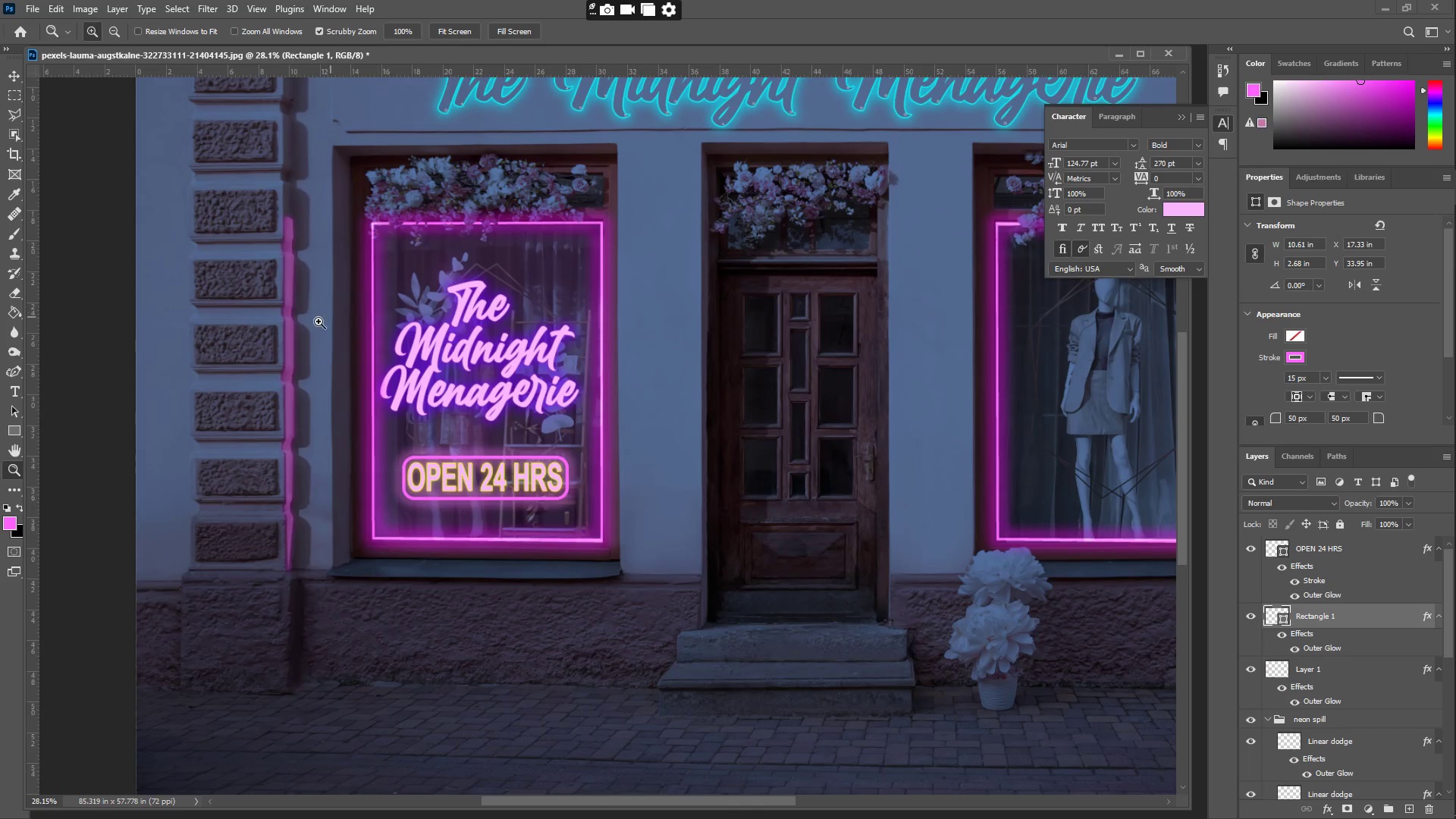 
hold_key(key=Space, duration=0.56)
 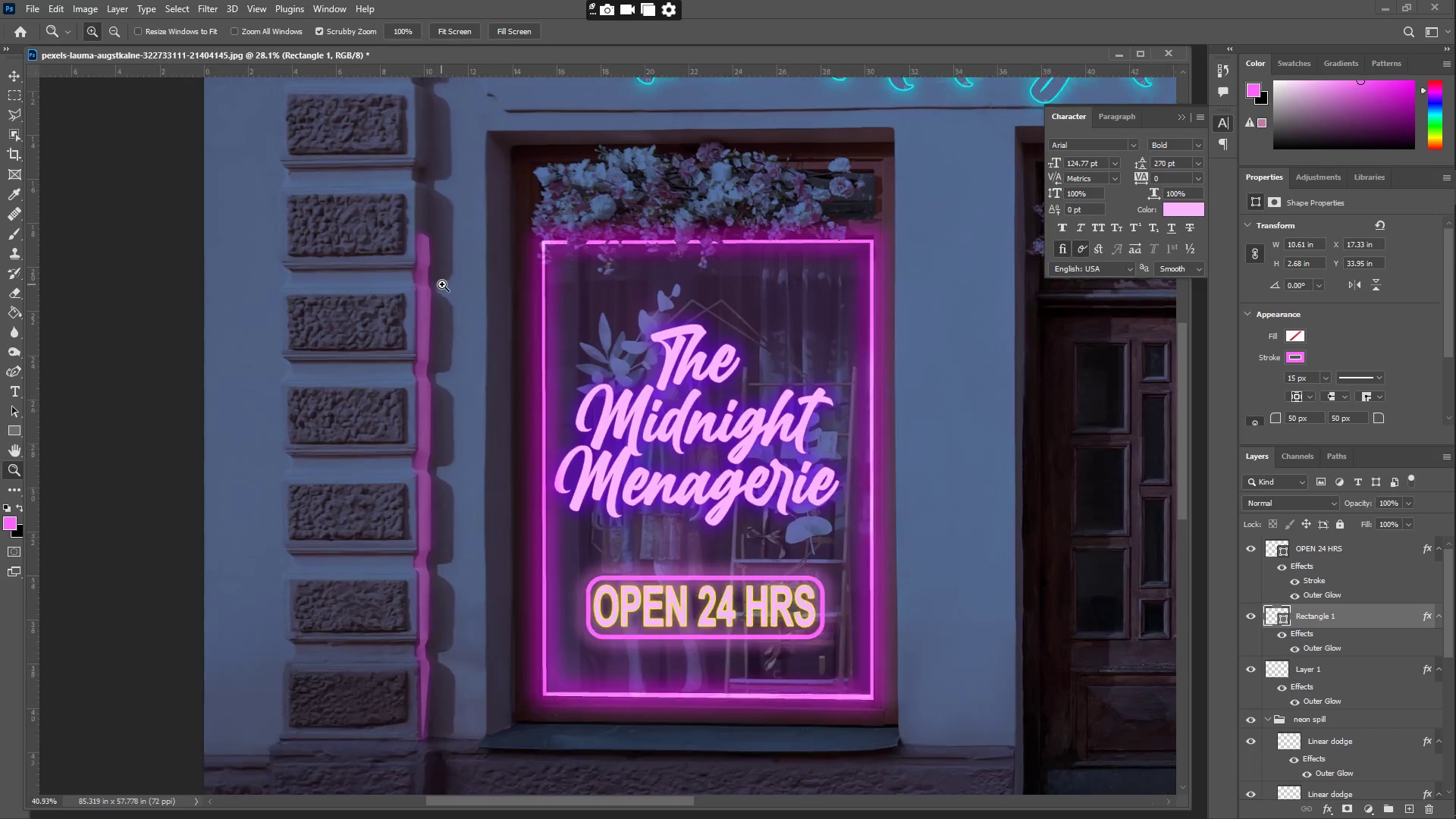 
left_click_drag(start_coordinate=[264, 289], to_coordinate=[395, 322])
 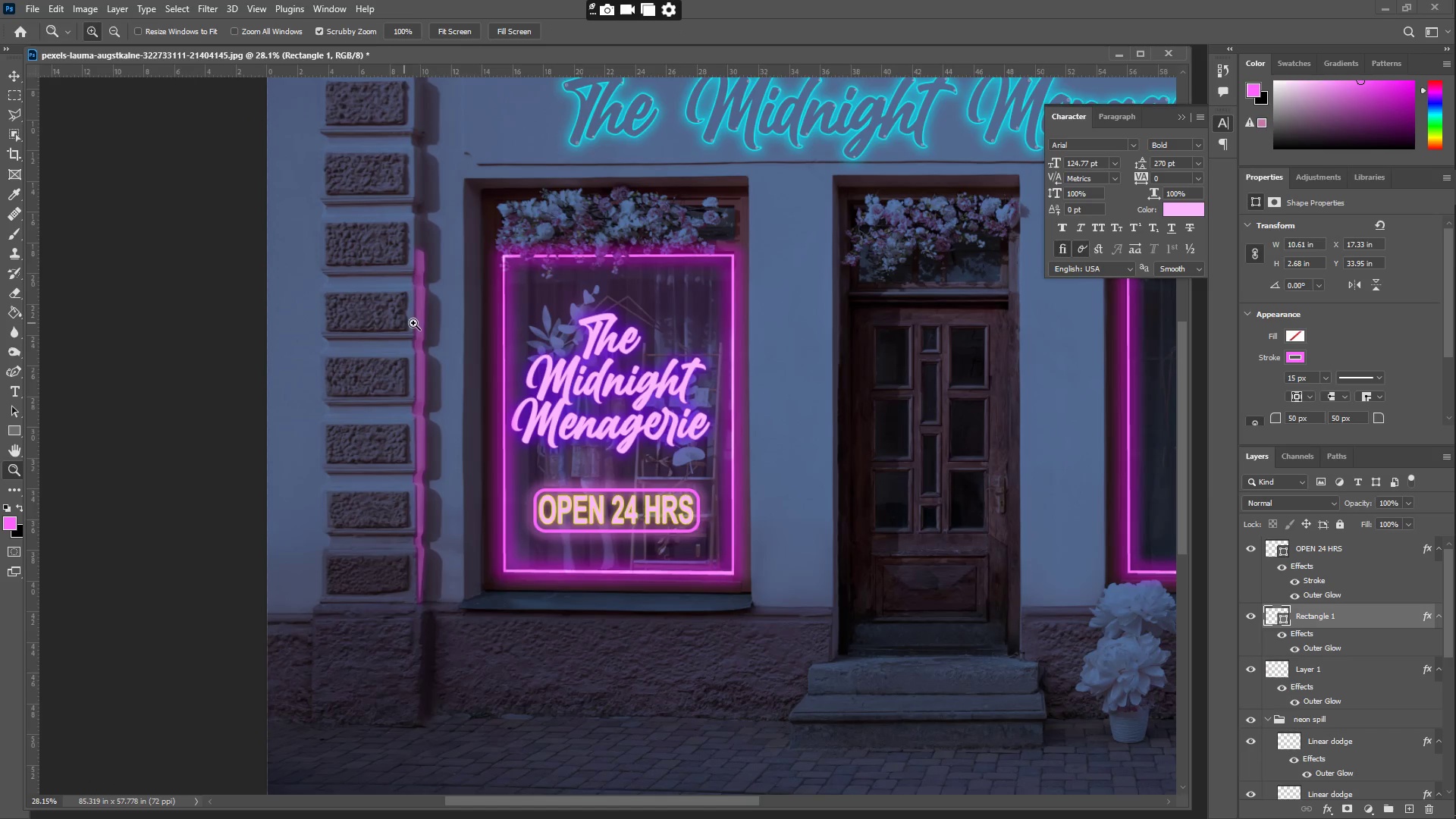 
key(Z)
 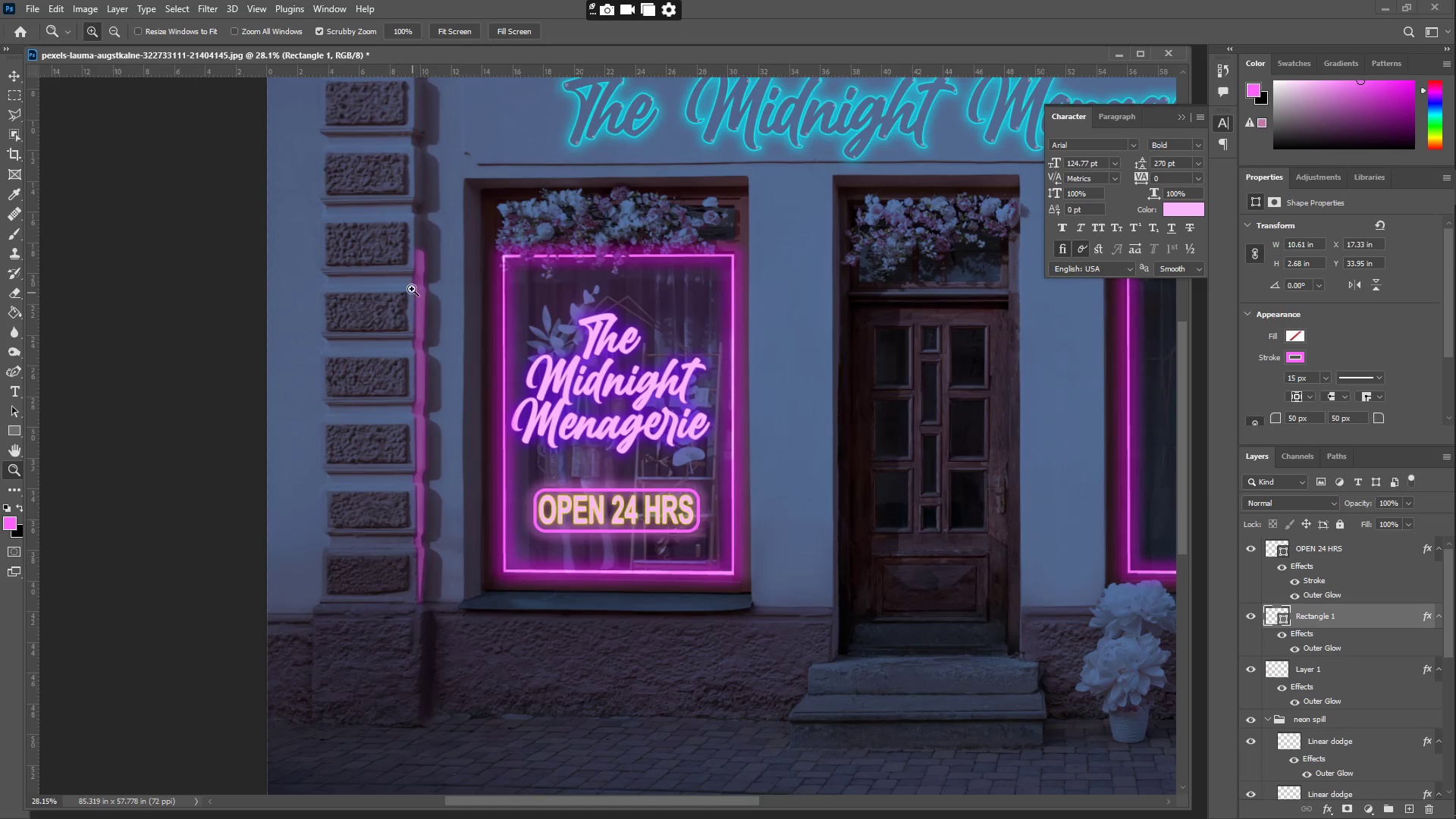 
left_click_drag(start_coordinate=[412, 287], to_coordinate=[443, 284])
 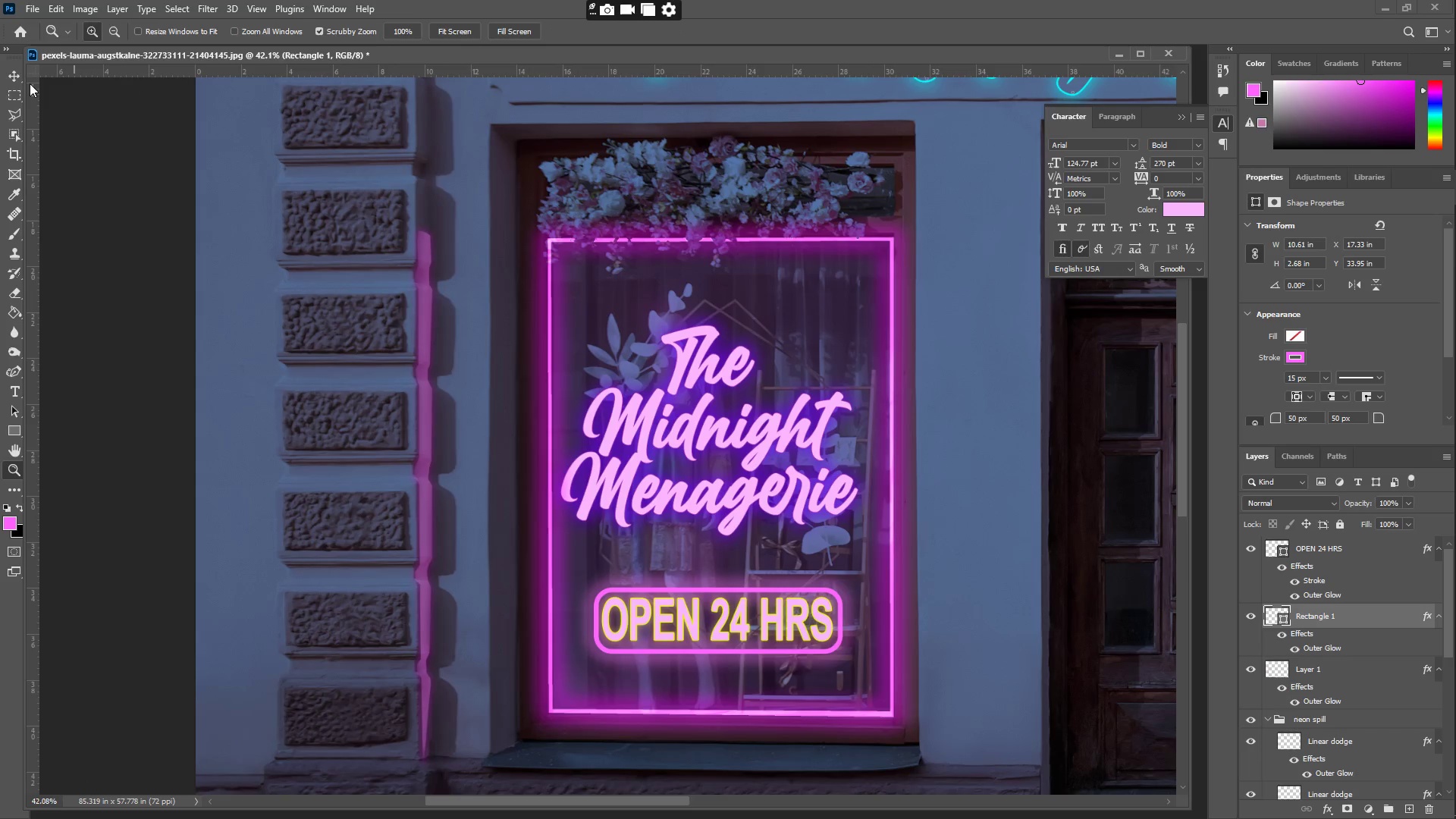 
left_click([14, 75])
 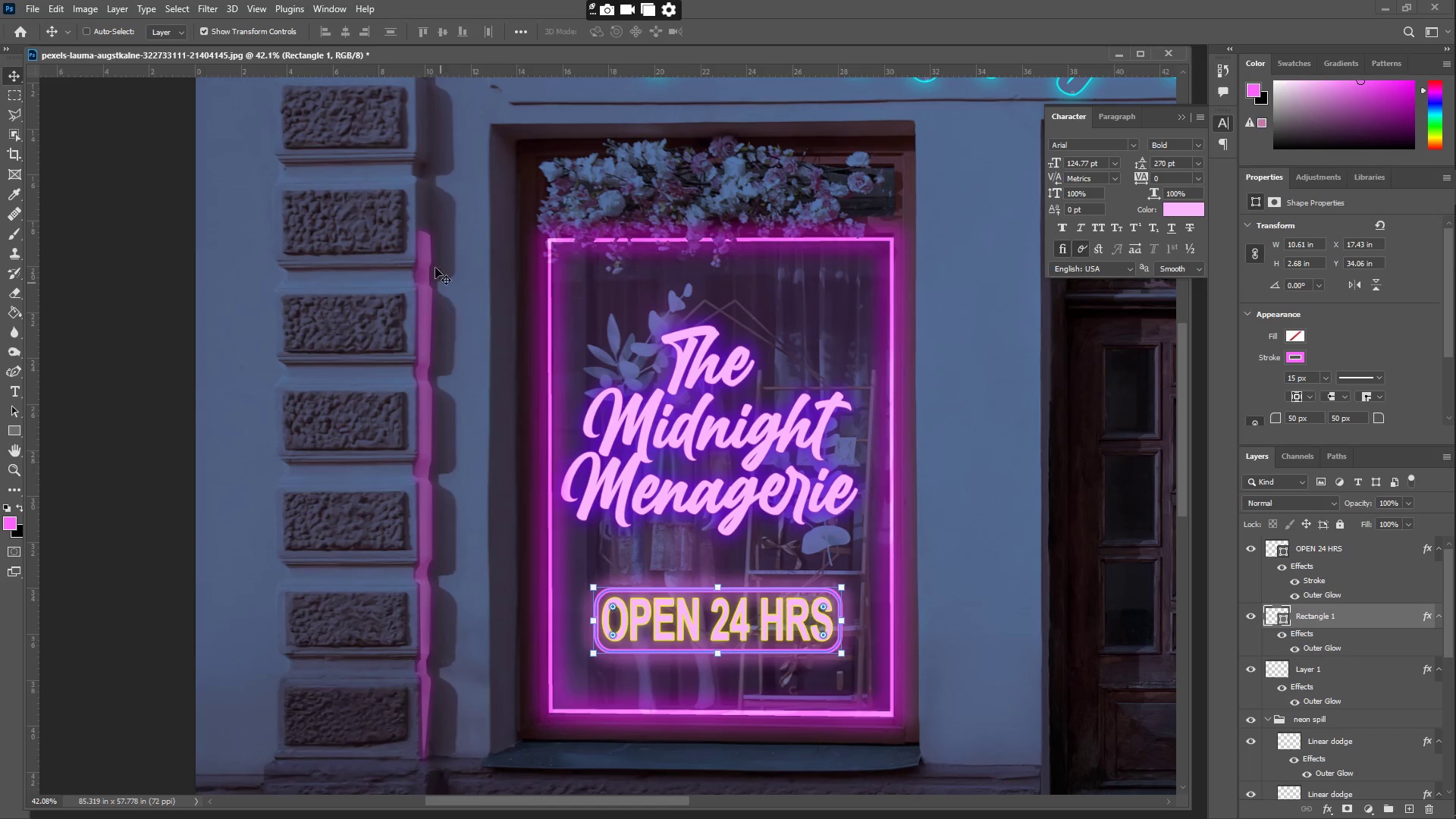 
right_click([428, 255])
 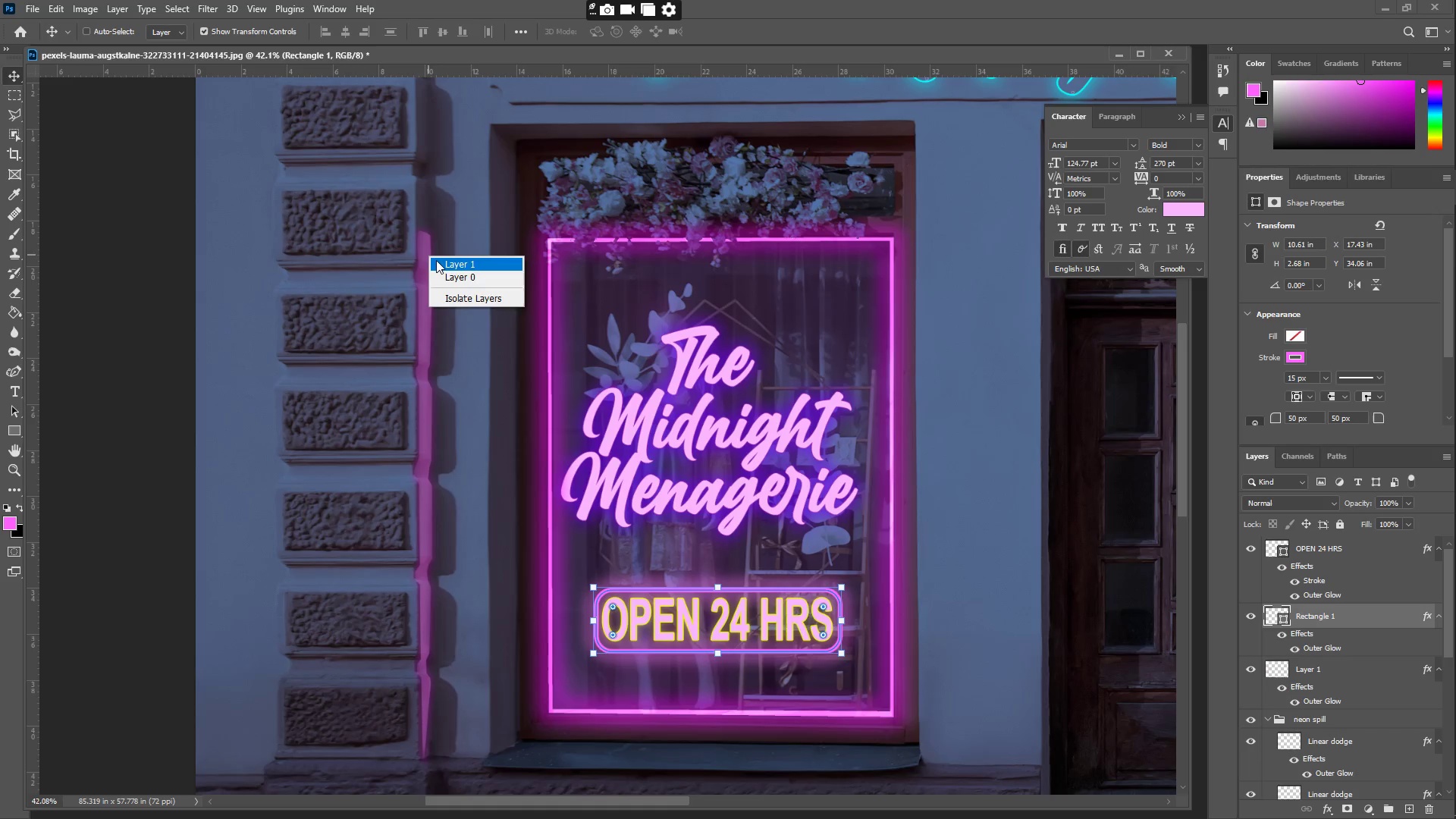 
left_click([446, 264])
 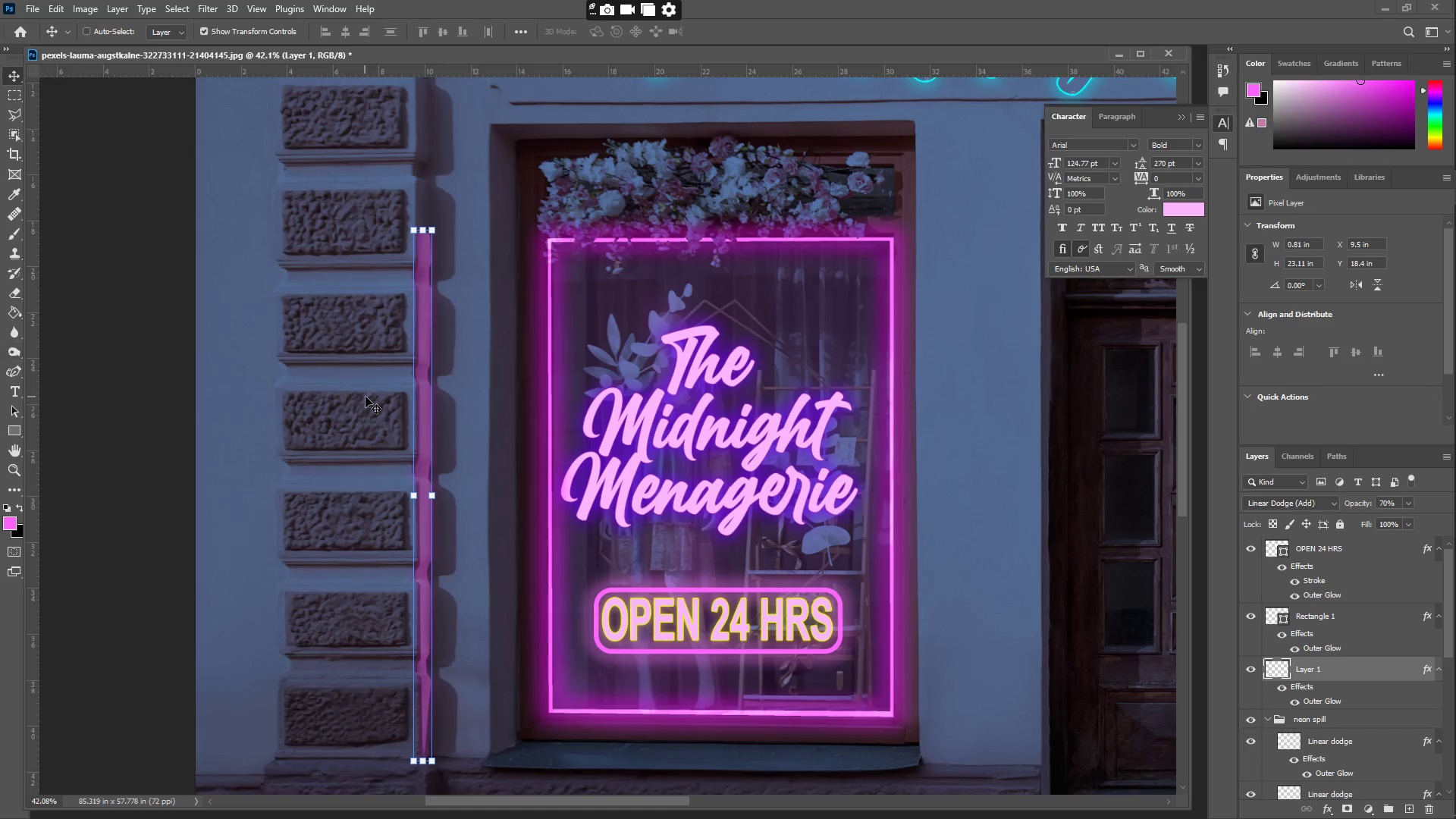 
type(ZZ)
 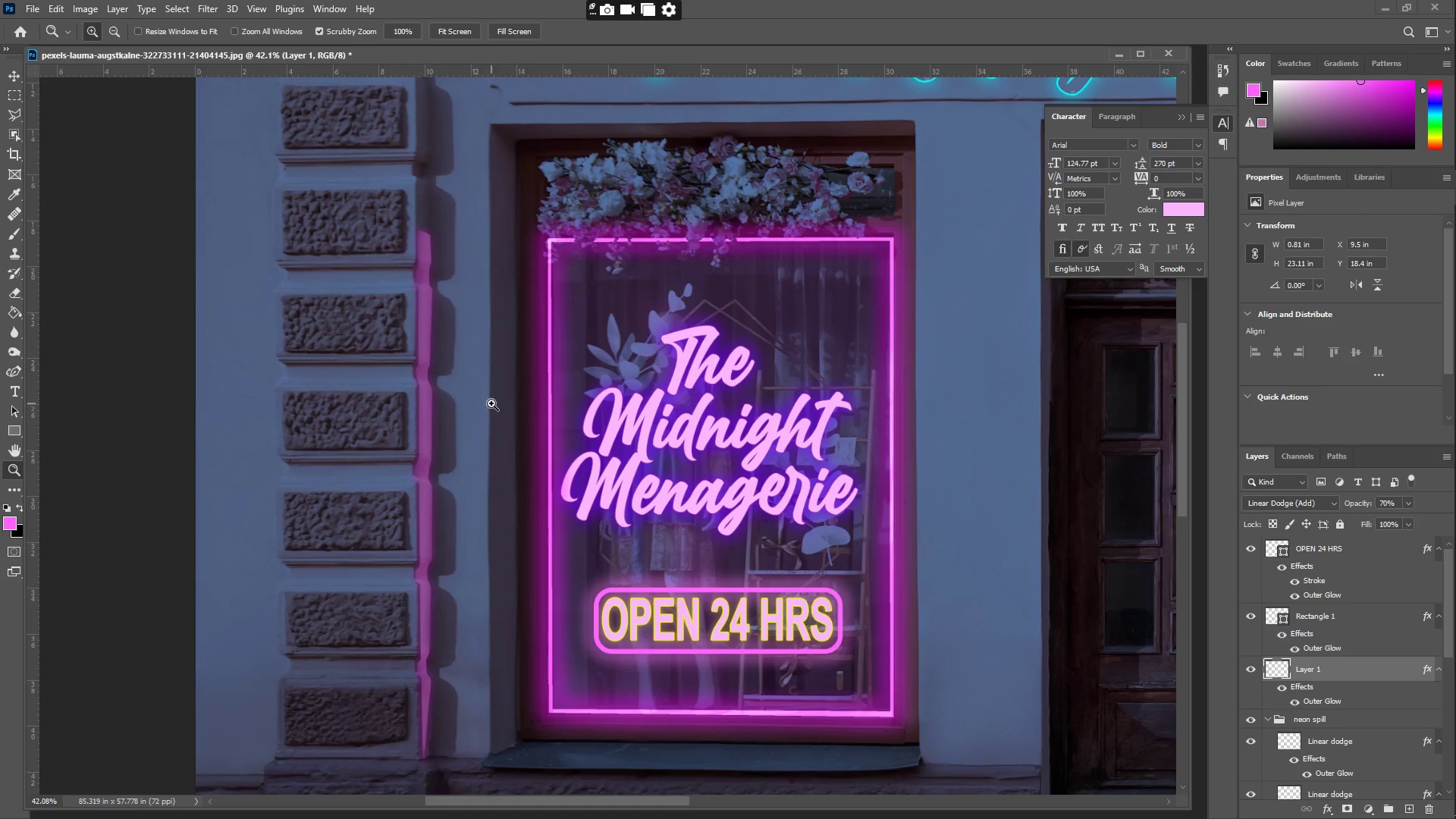 
left_click_drag(start_coordinate=[492, 403], to_coordinate=[457, 398])
 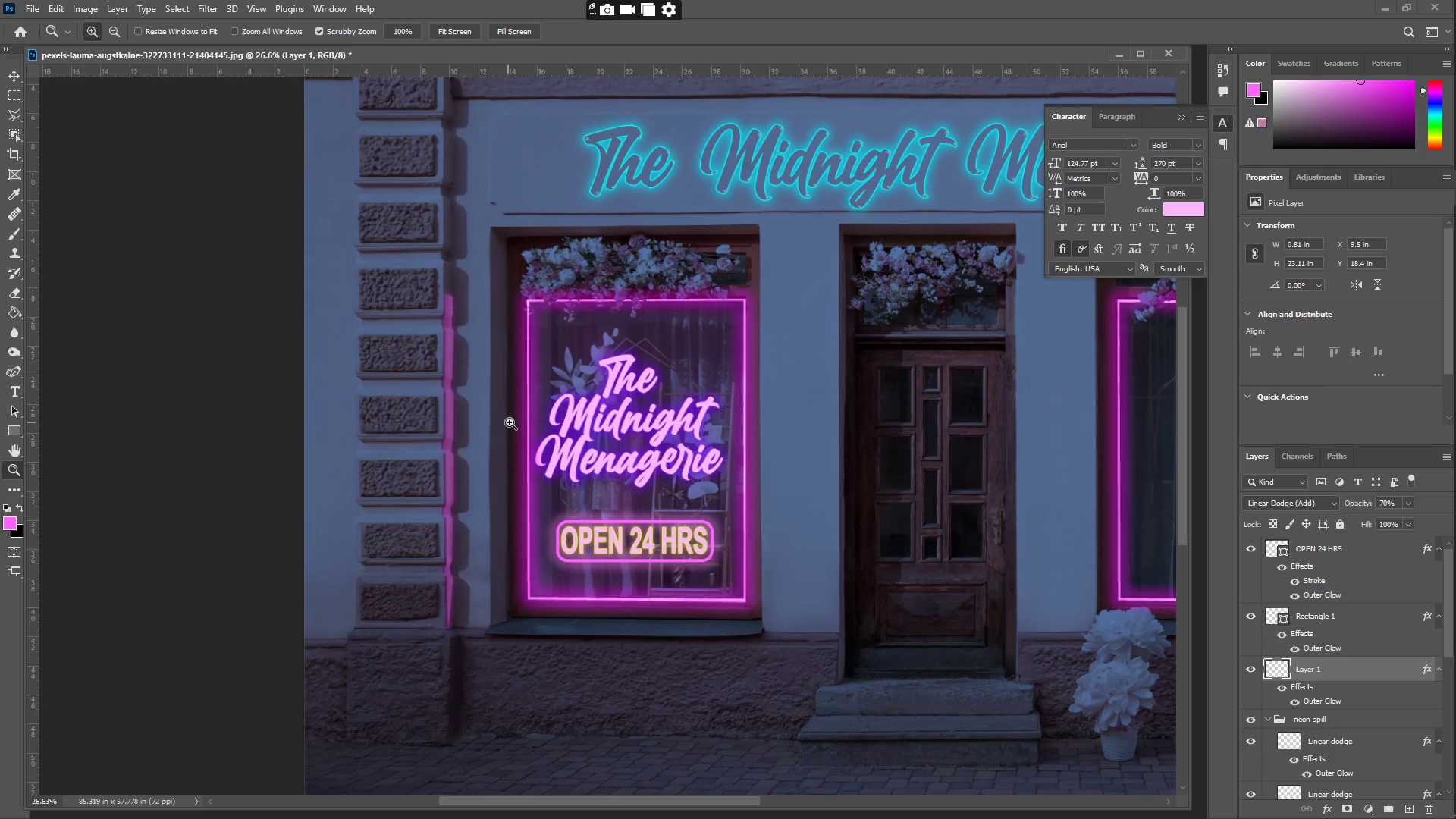 
hold_key(key=Space, duration=1.2)
 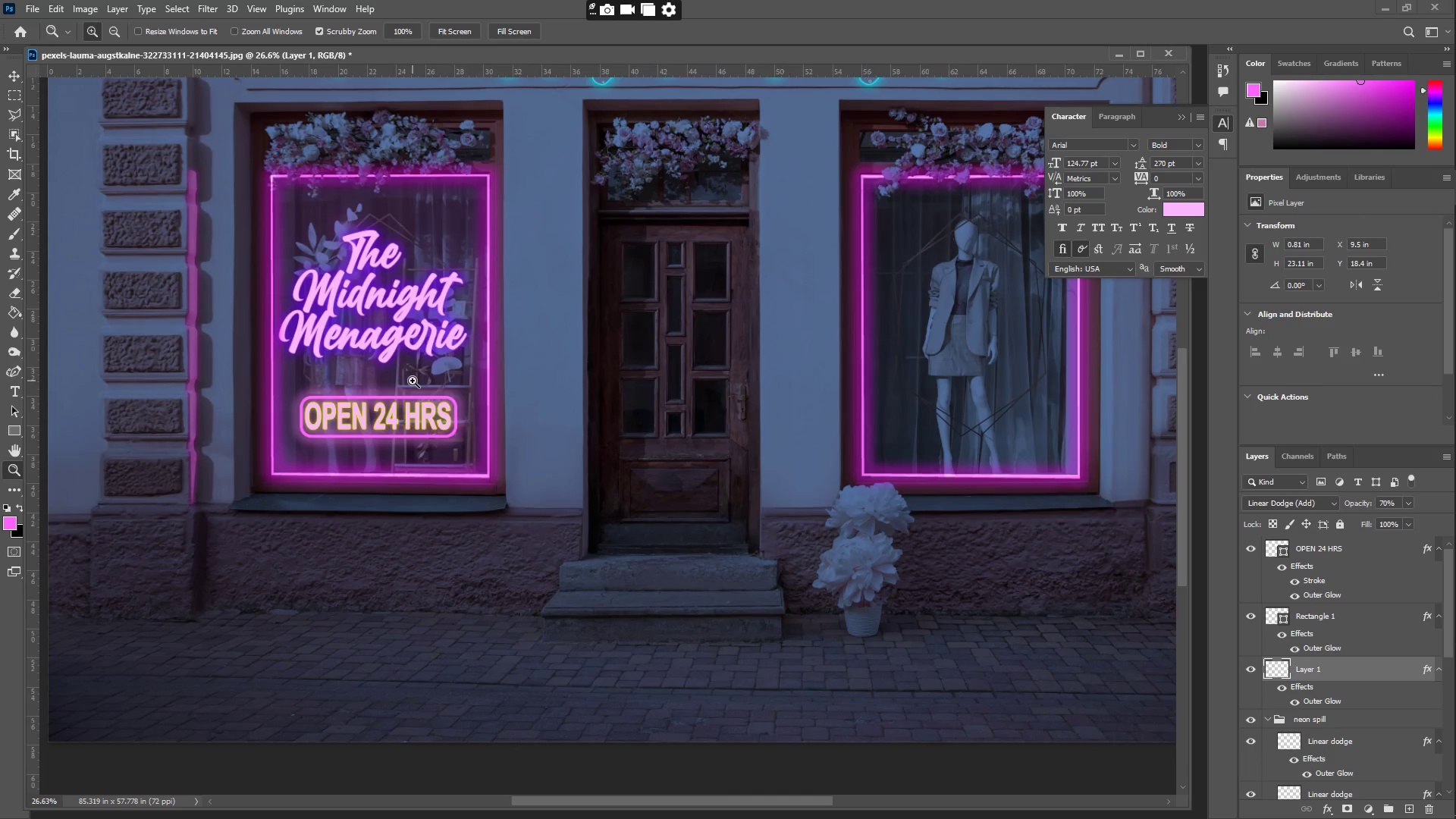 
left_click_drag(start_coordinate=[518, 428], to_coordinate=[350, 328])
 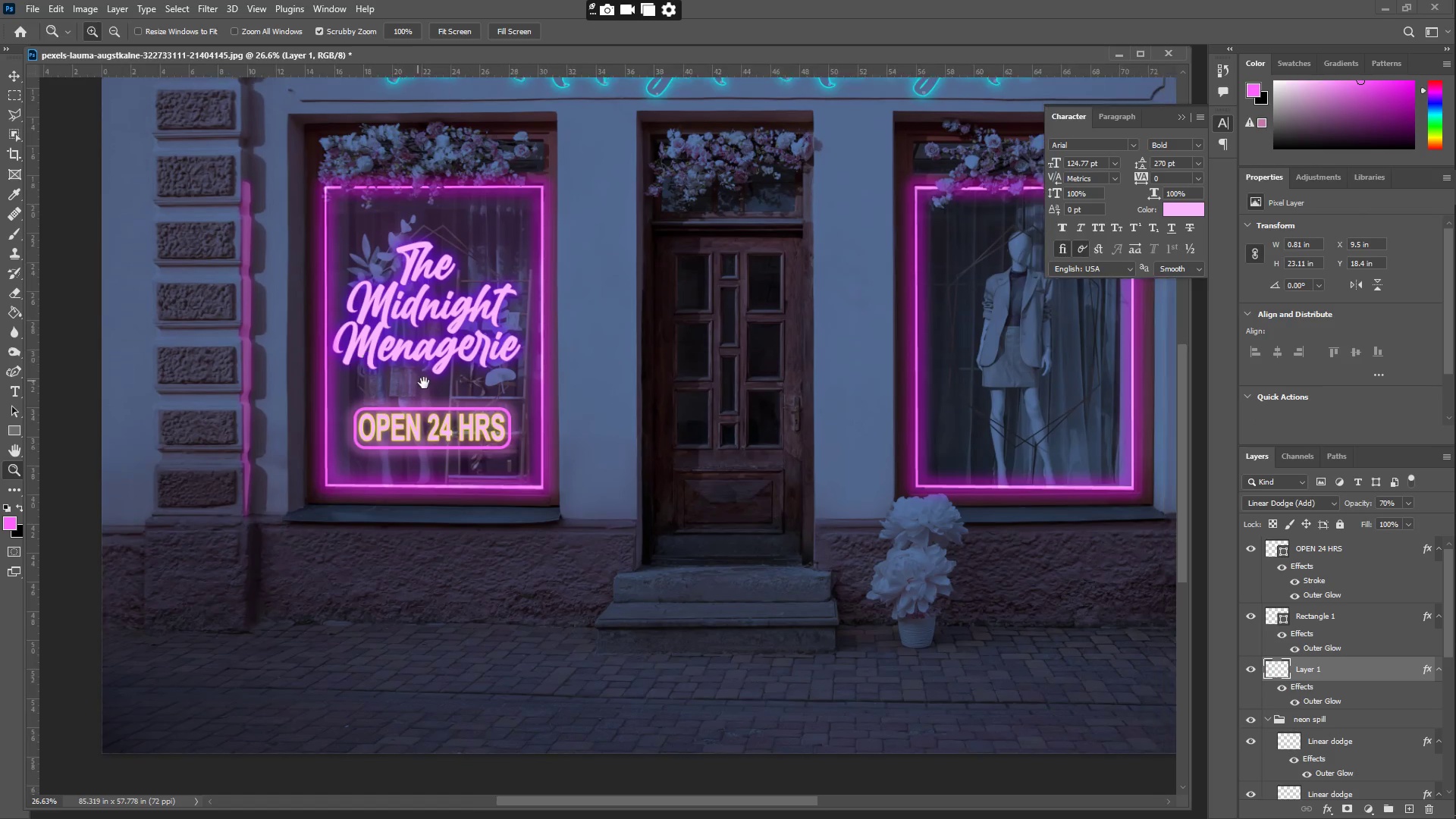 
left_click_drag(start_coordinate=[431, 386], to_coordinate=[400, 384])
 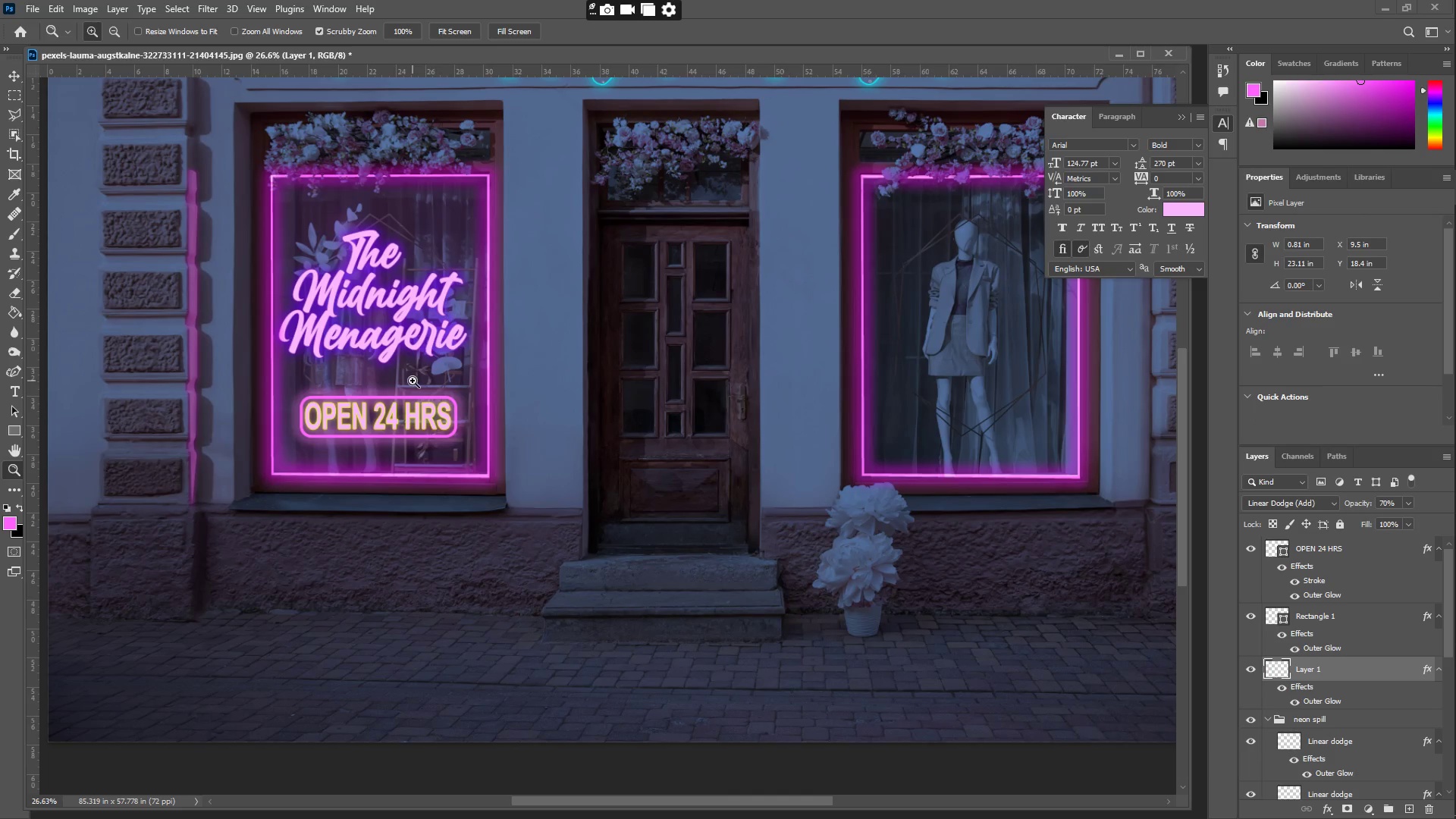 
hold_key(key=Space, duration=0.56)
 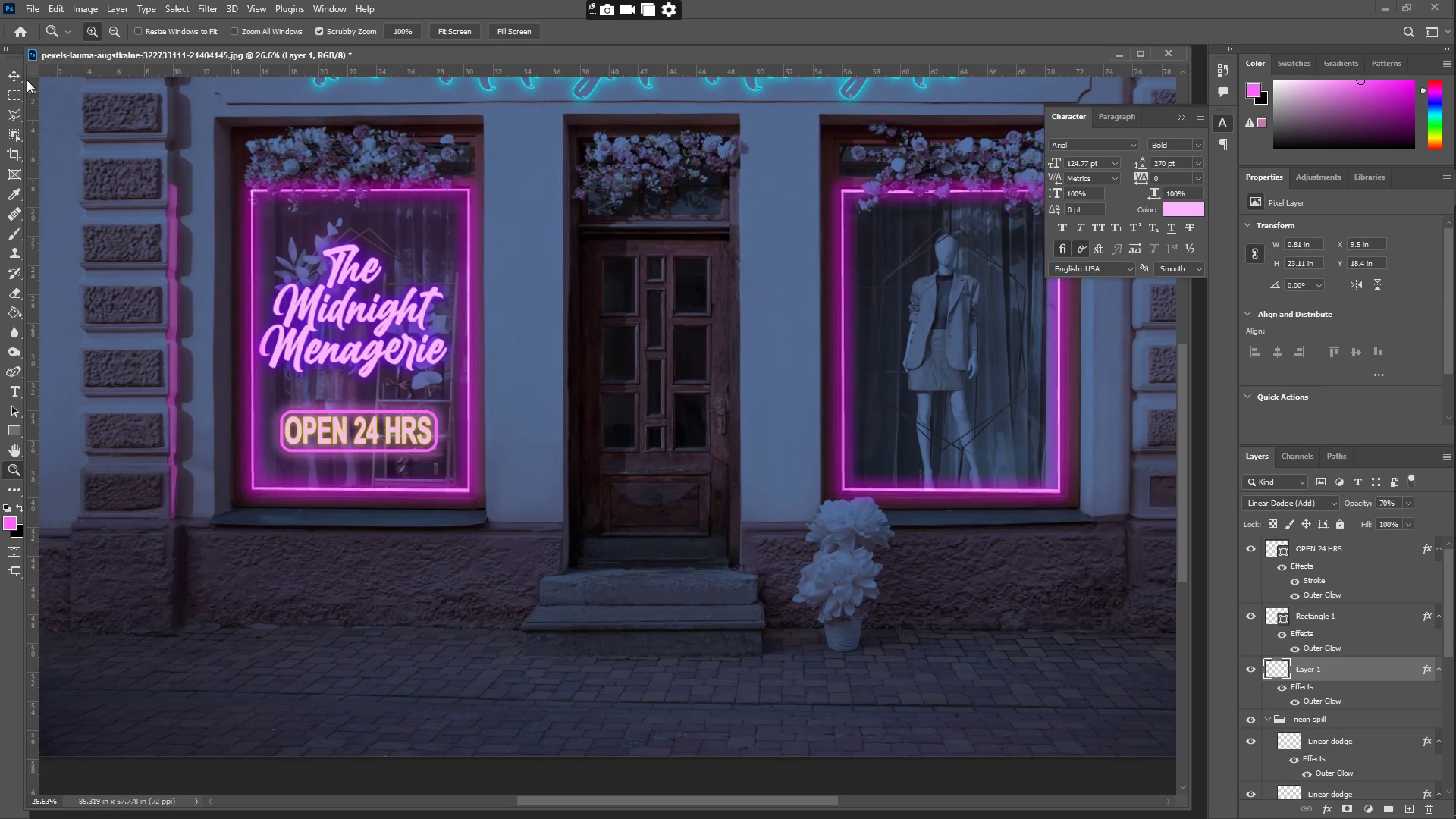 
left_click_drag(start_coordinate=[693, 381], to_coordinate=[673, 395])
 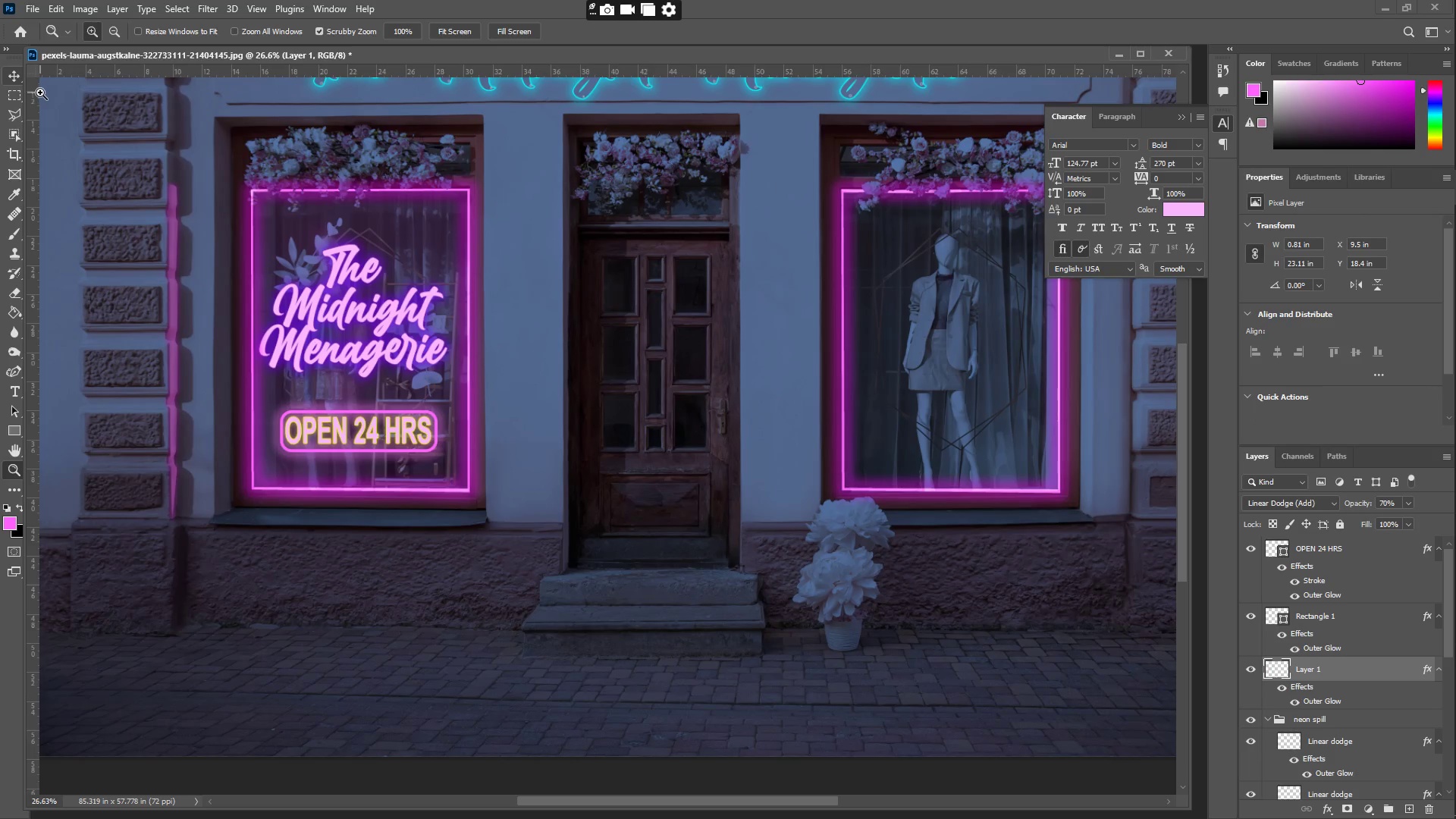 
left_click([11, 73])
 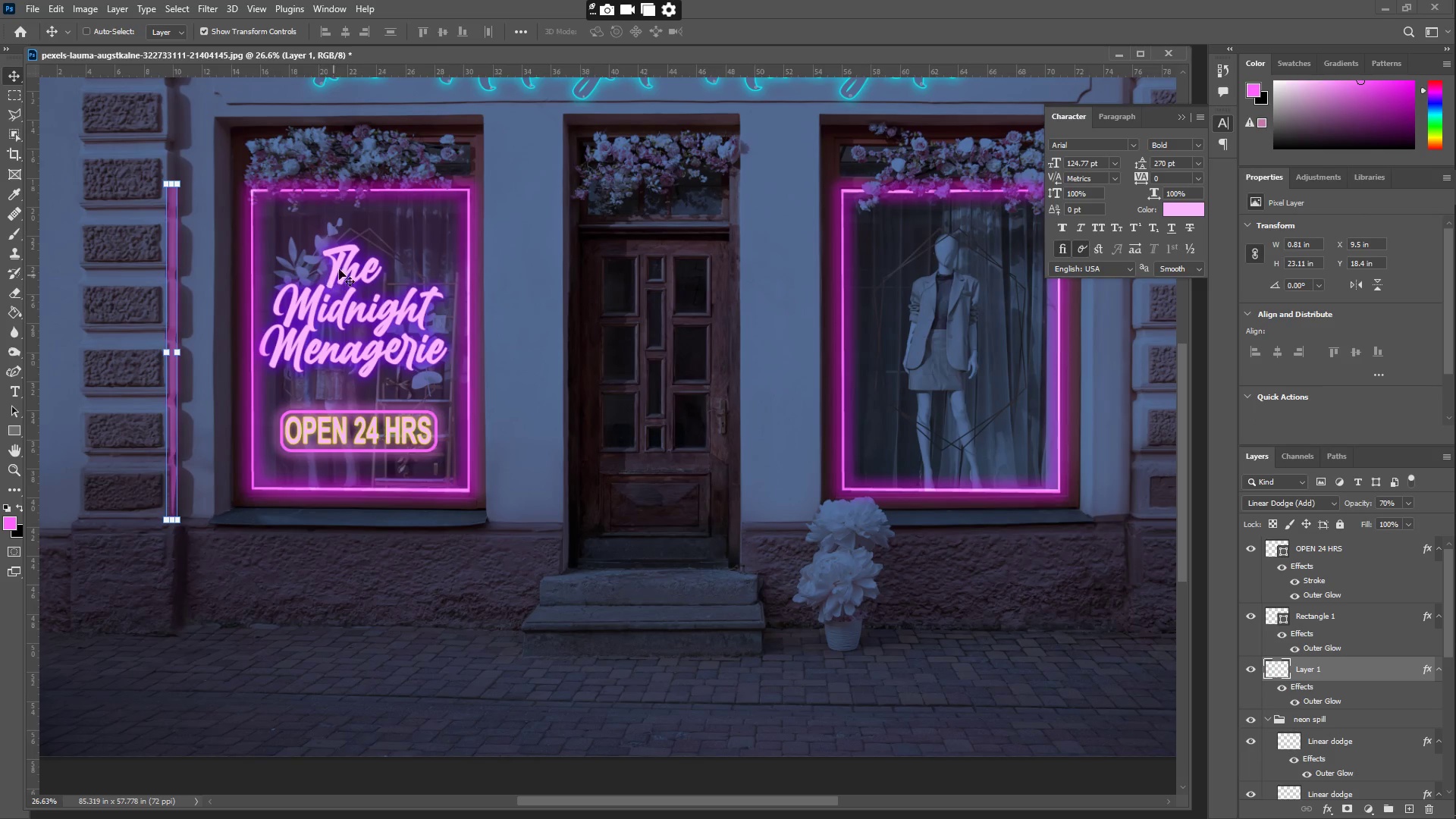 
right_click([342, 257])
 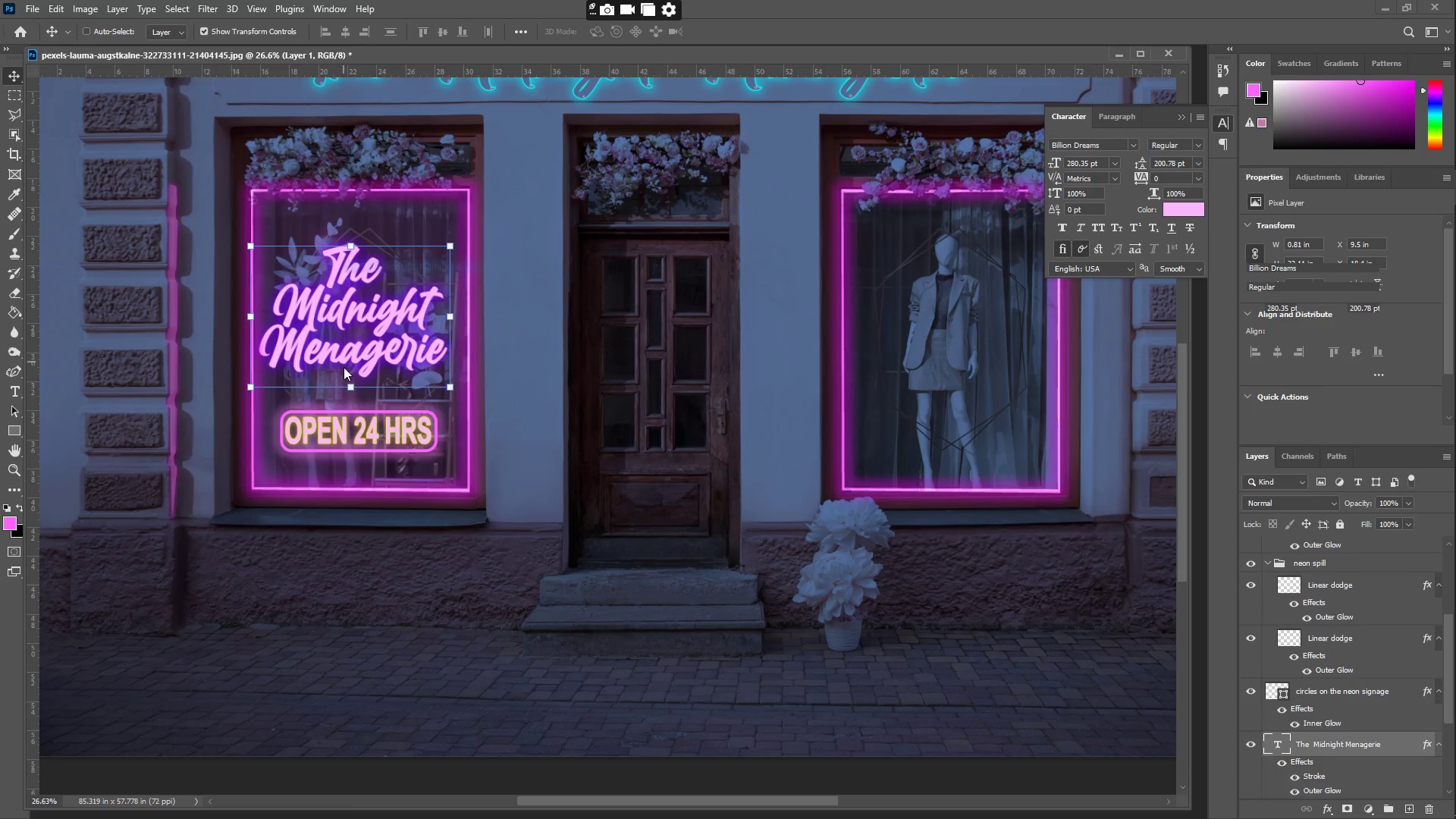 
hold_key(key=ShiftLeft, duration=1.33)
 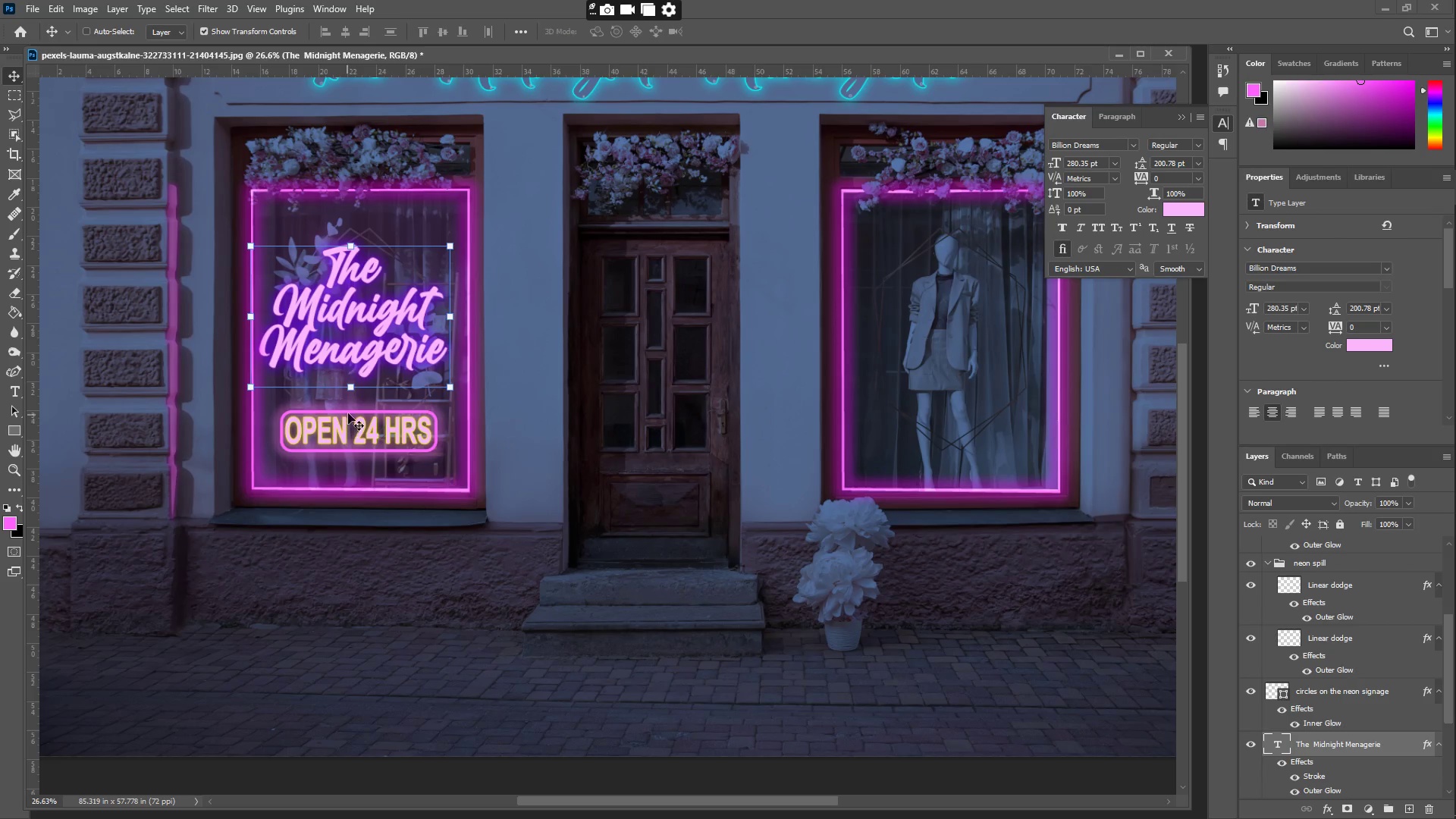 
hold_key(key=ControlLeft, duration=1.53)
 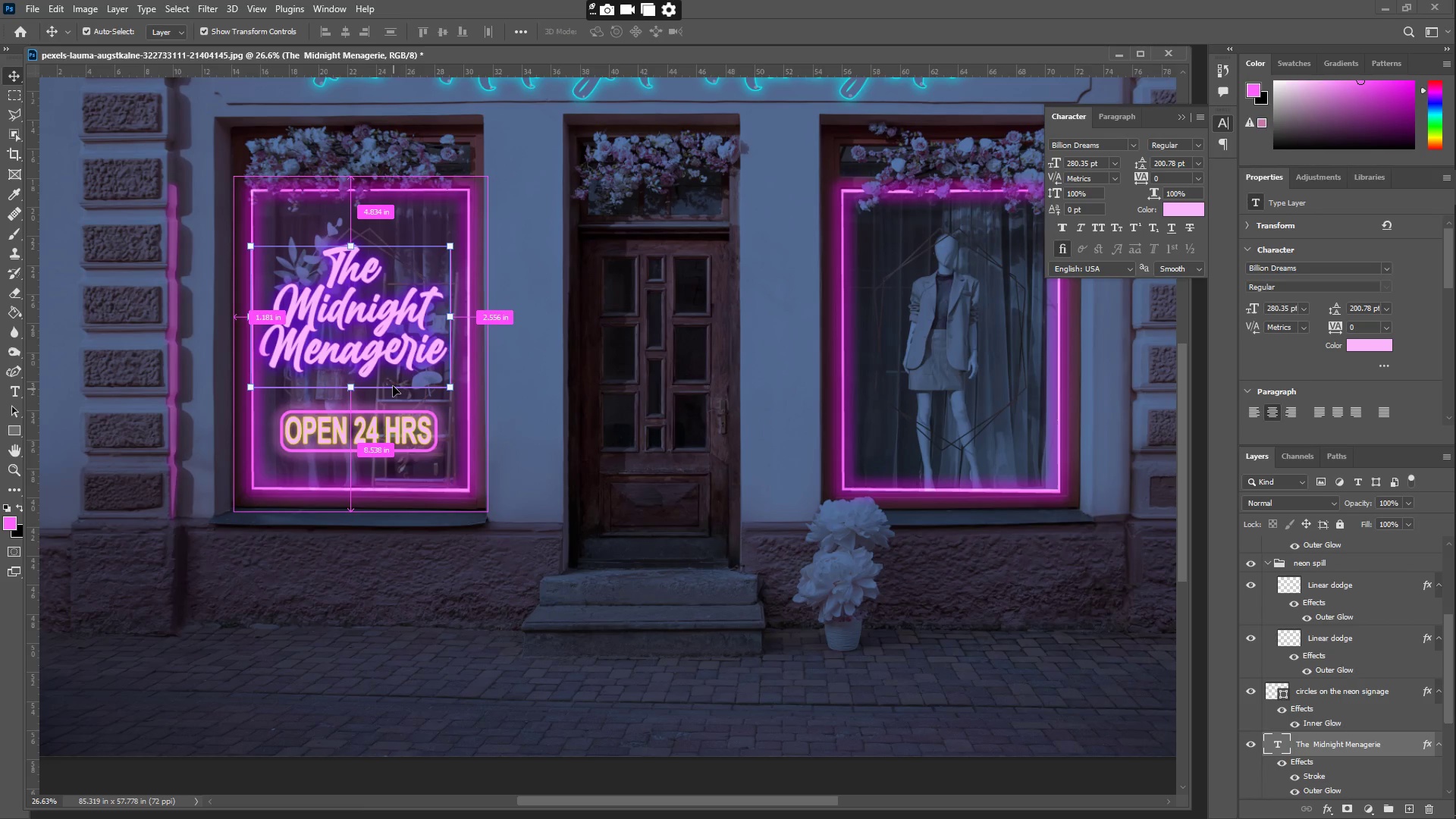 
key(Control+C)
 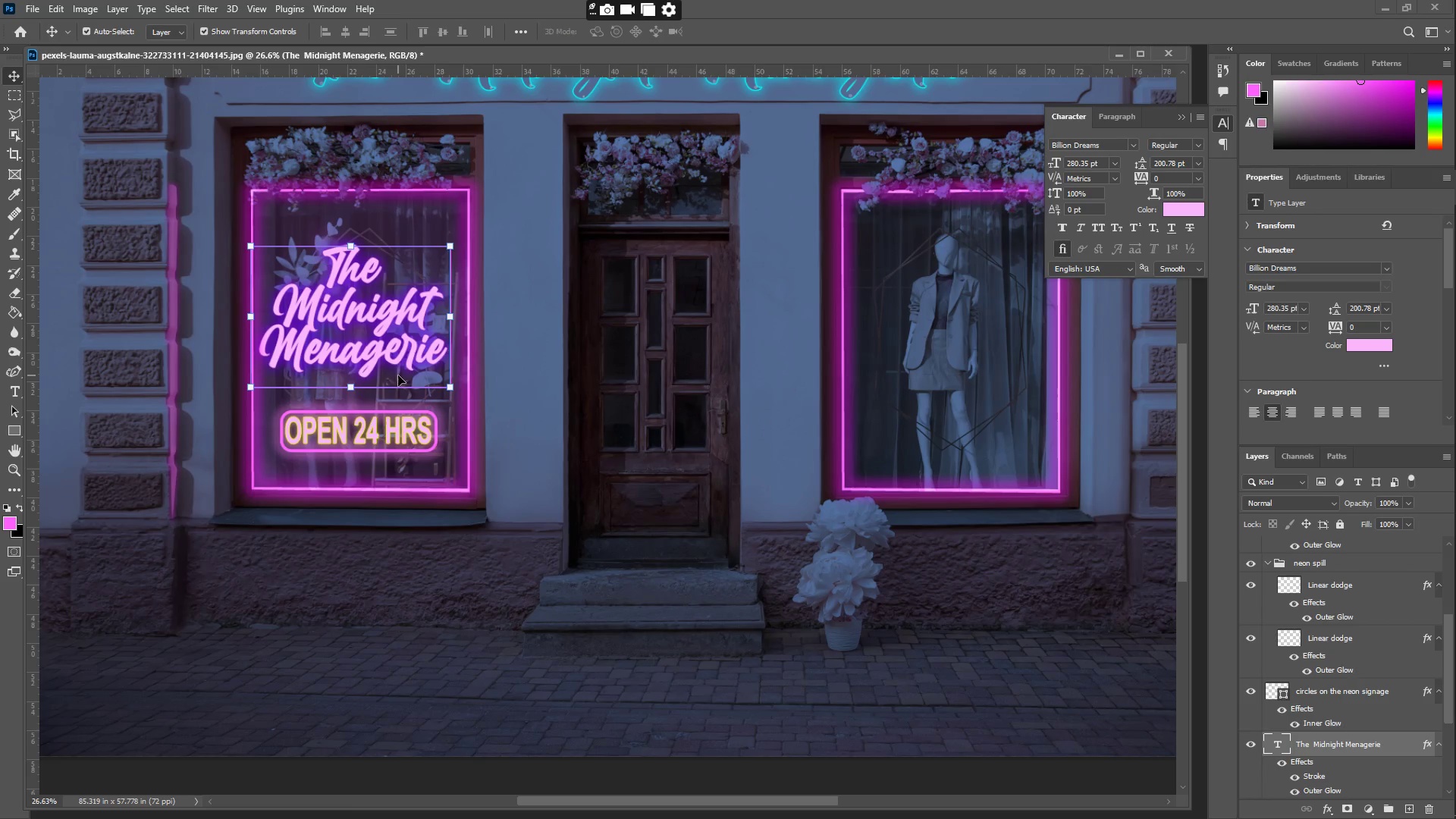 
key(Control+V)
 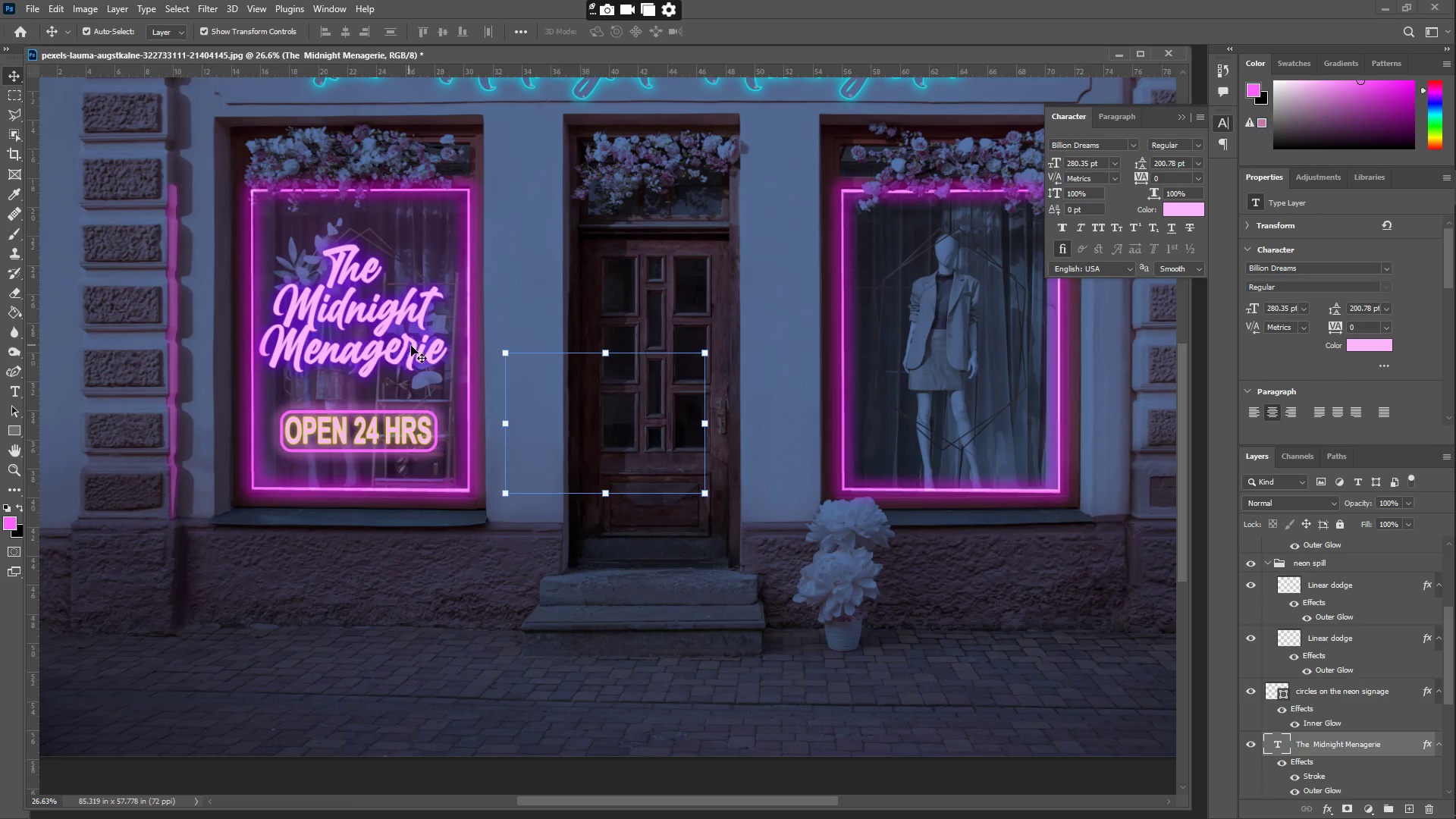 
left_click_drag(start_coordinate=[597, 410], to_coordinate=[939, 310])
 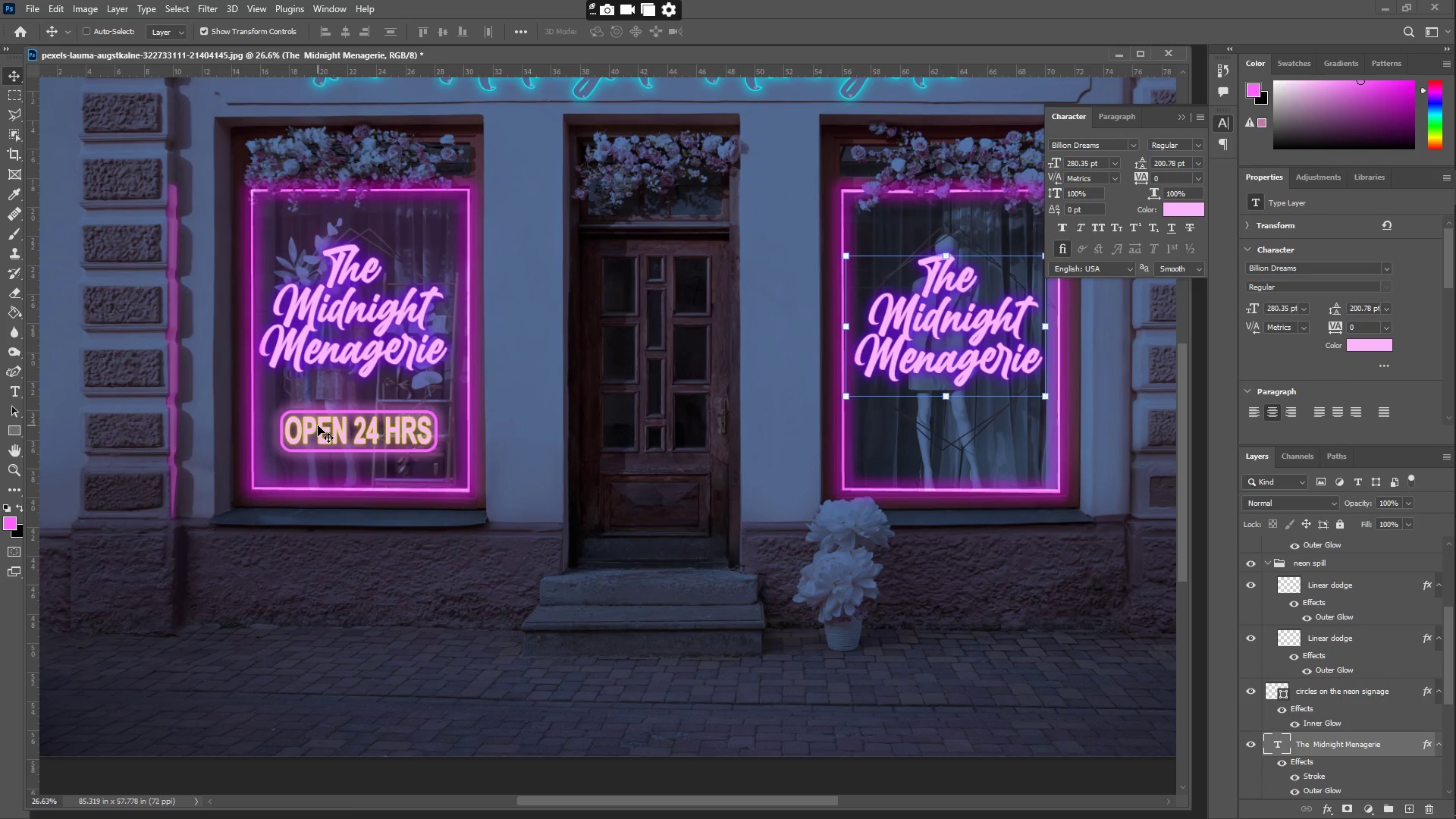 
right_click([312, 421])
 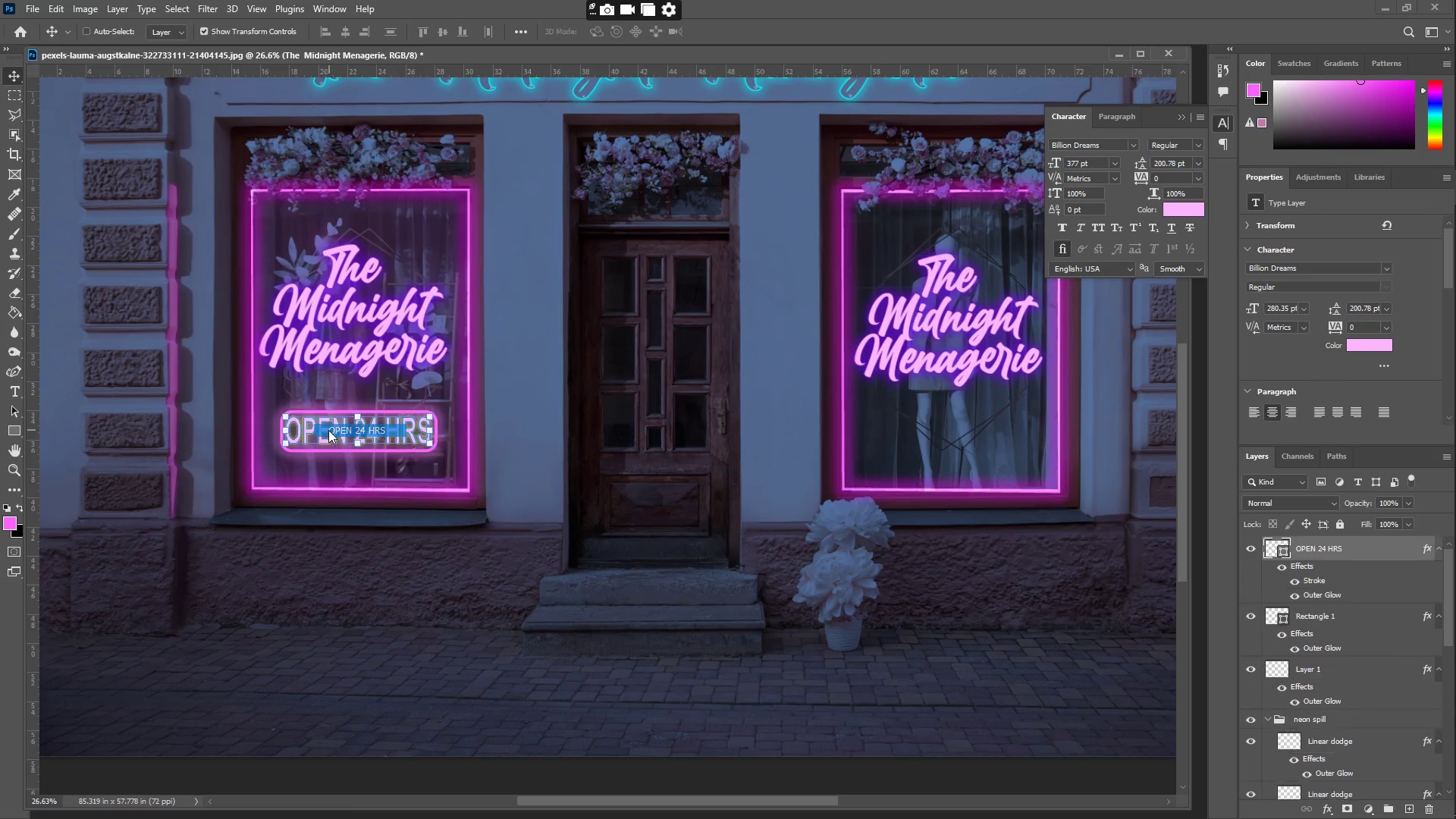 
hold_key(key=ShiftLeft, duration=1.44)
right_click([316, 413])
 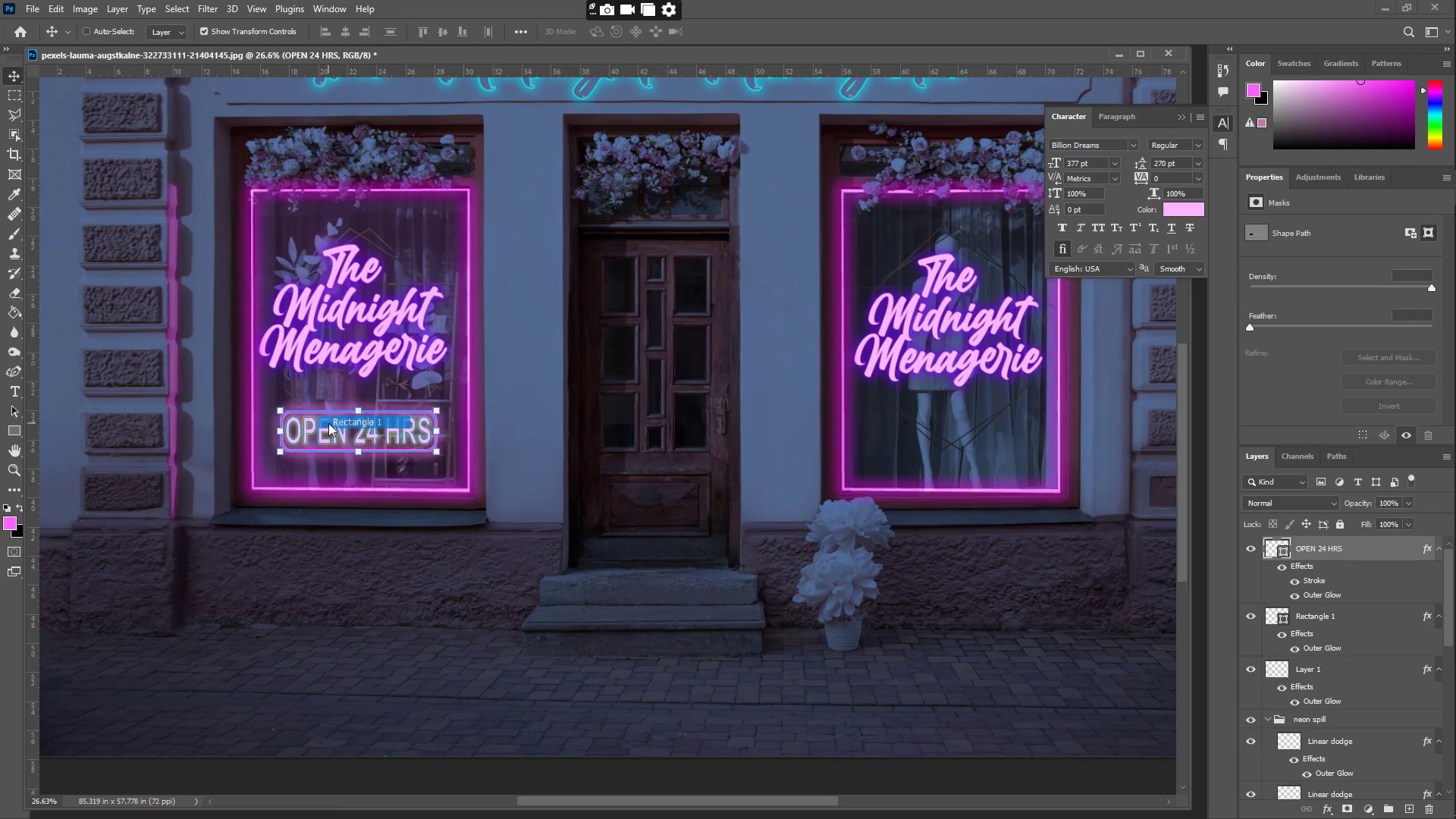 
key(Control+C)
 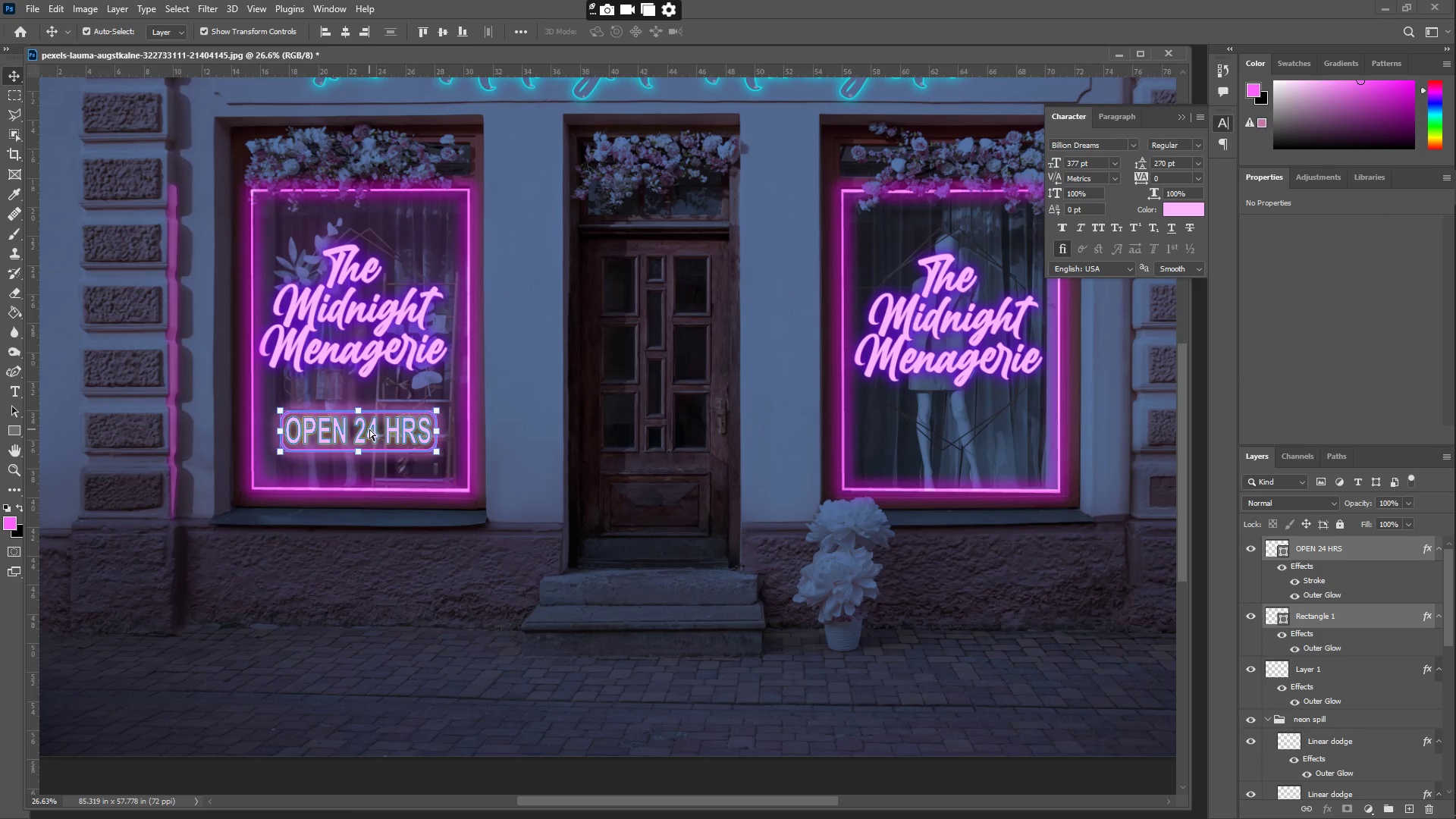 
key(Control+V)
 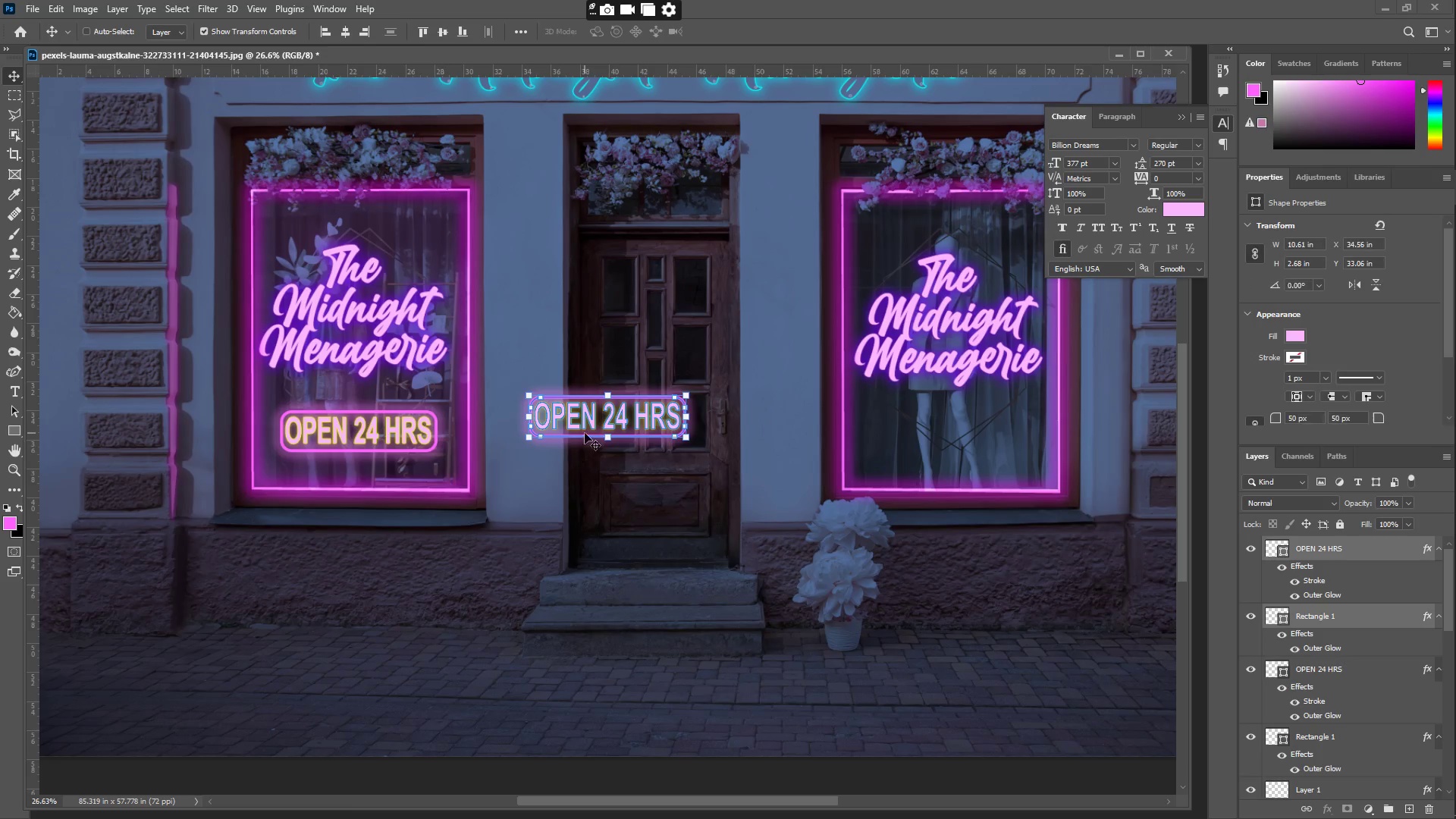 
left_click_drag(start_coordinate=[582, 410], to_coordinate=[929, 419])
 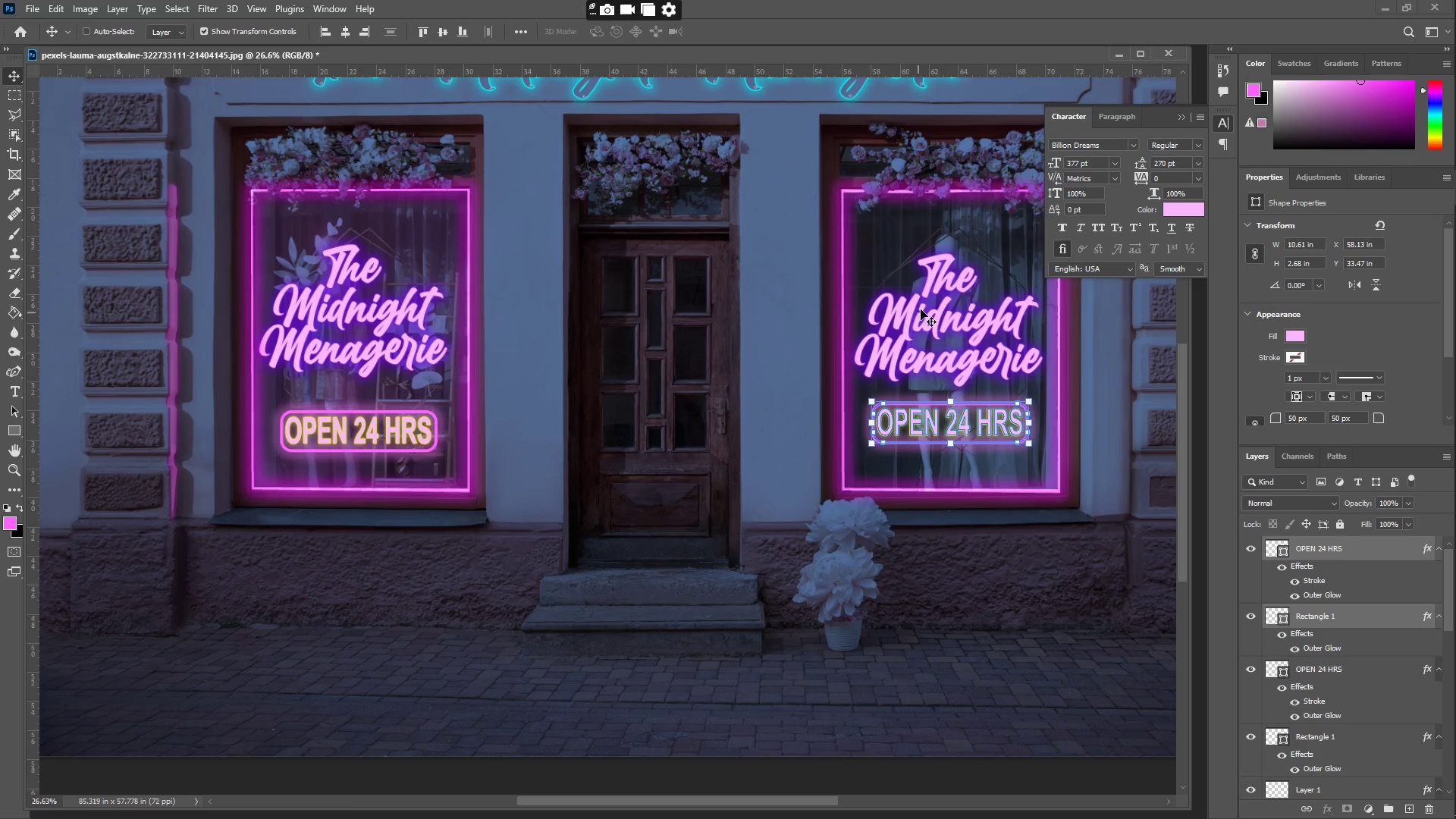 
right_click([941, 276])
 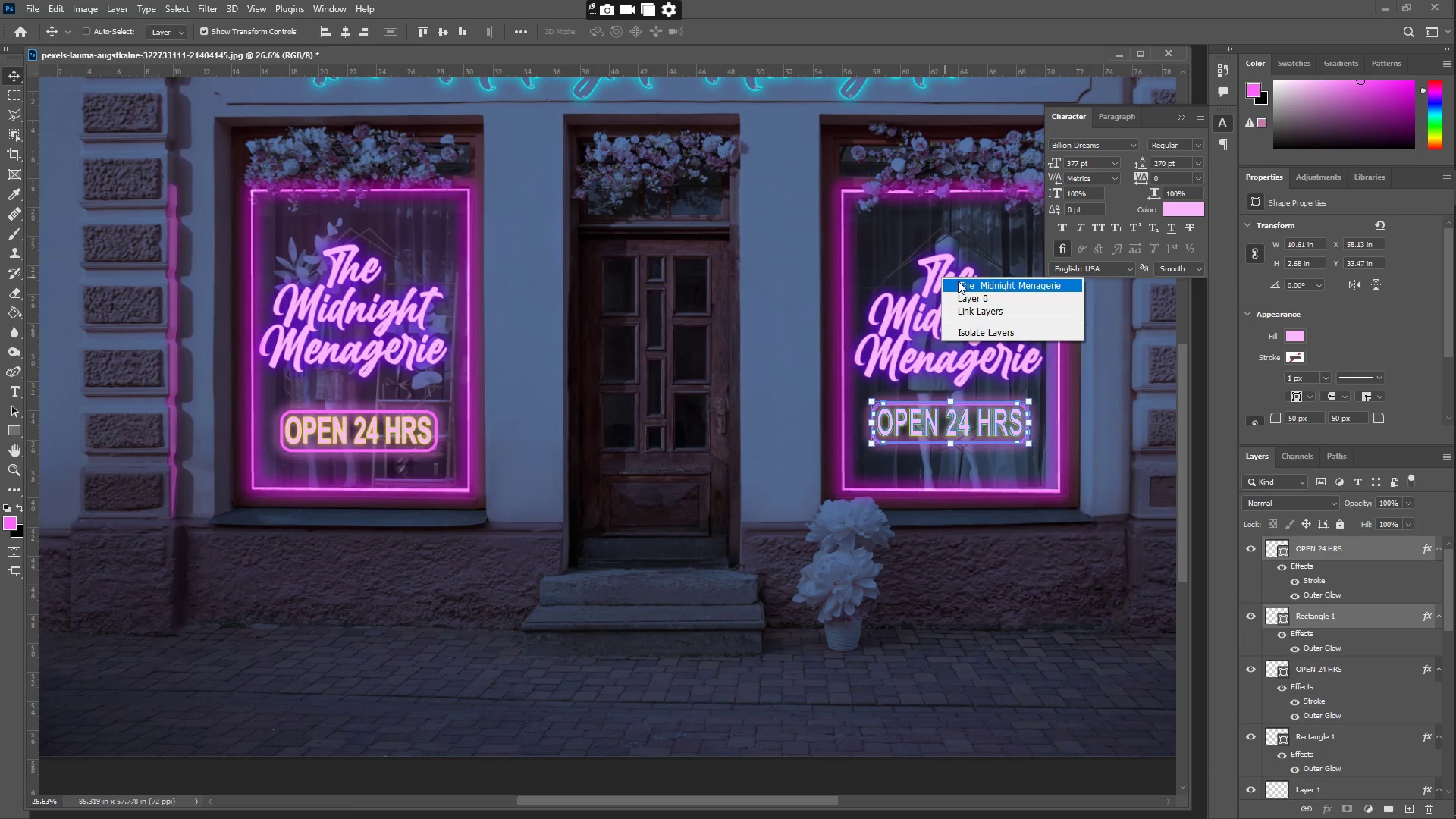 
left_click_drag(start_coordinate=[952, 280], to_coordinate=[957, 269])
 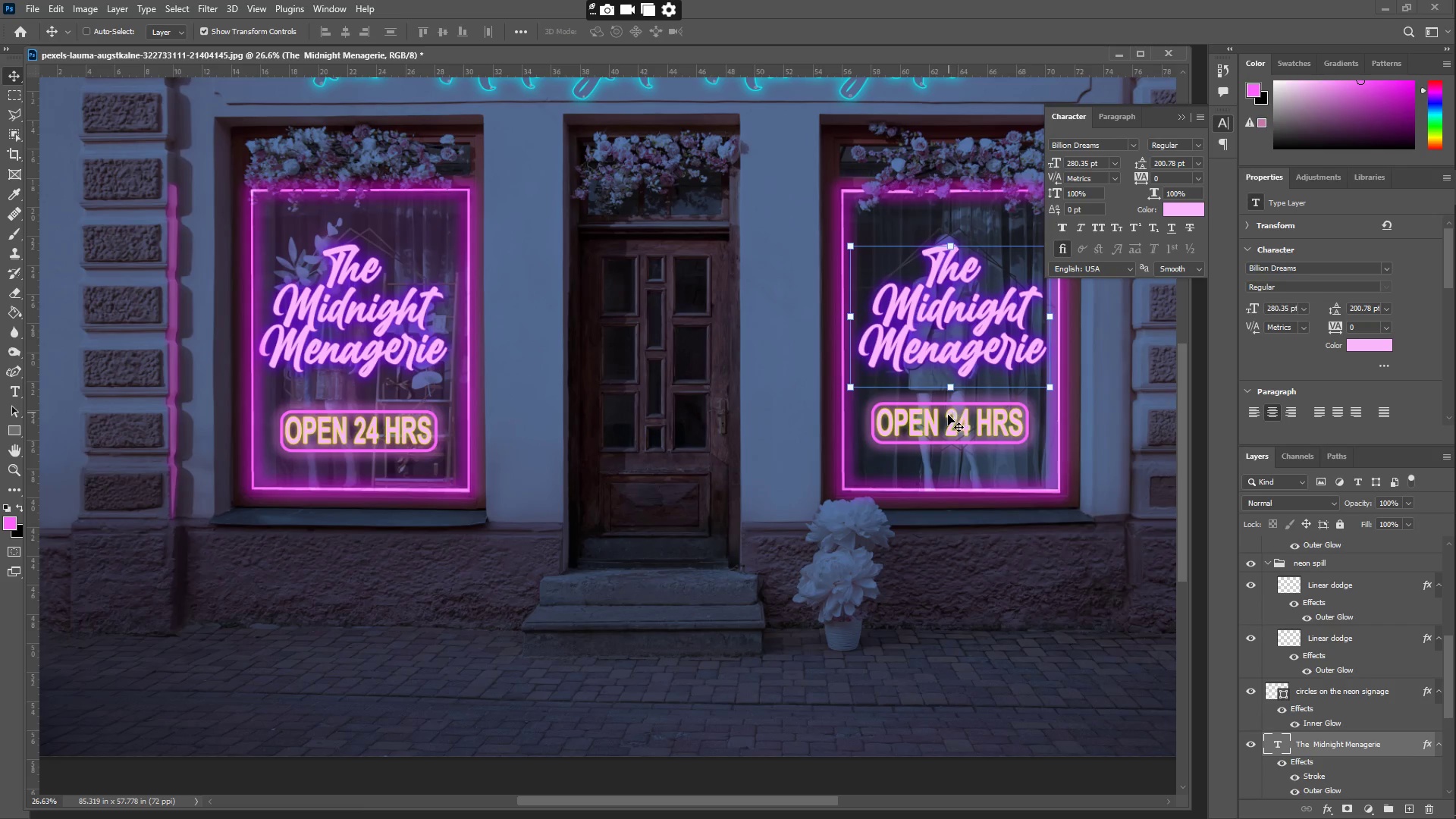 
right_click([937, 419])
 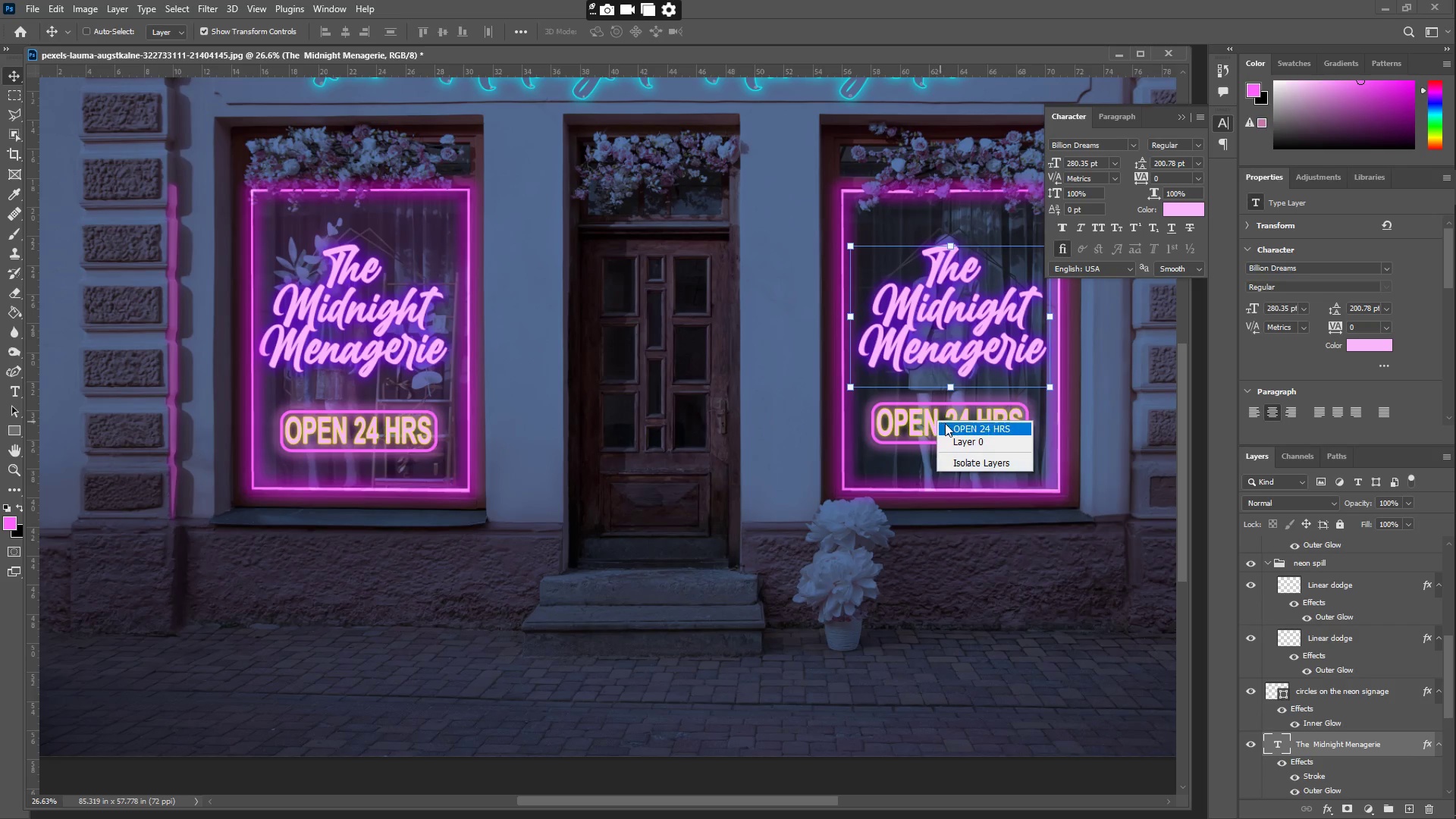 
left_click([949, 425])
 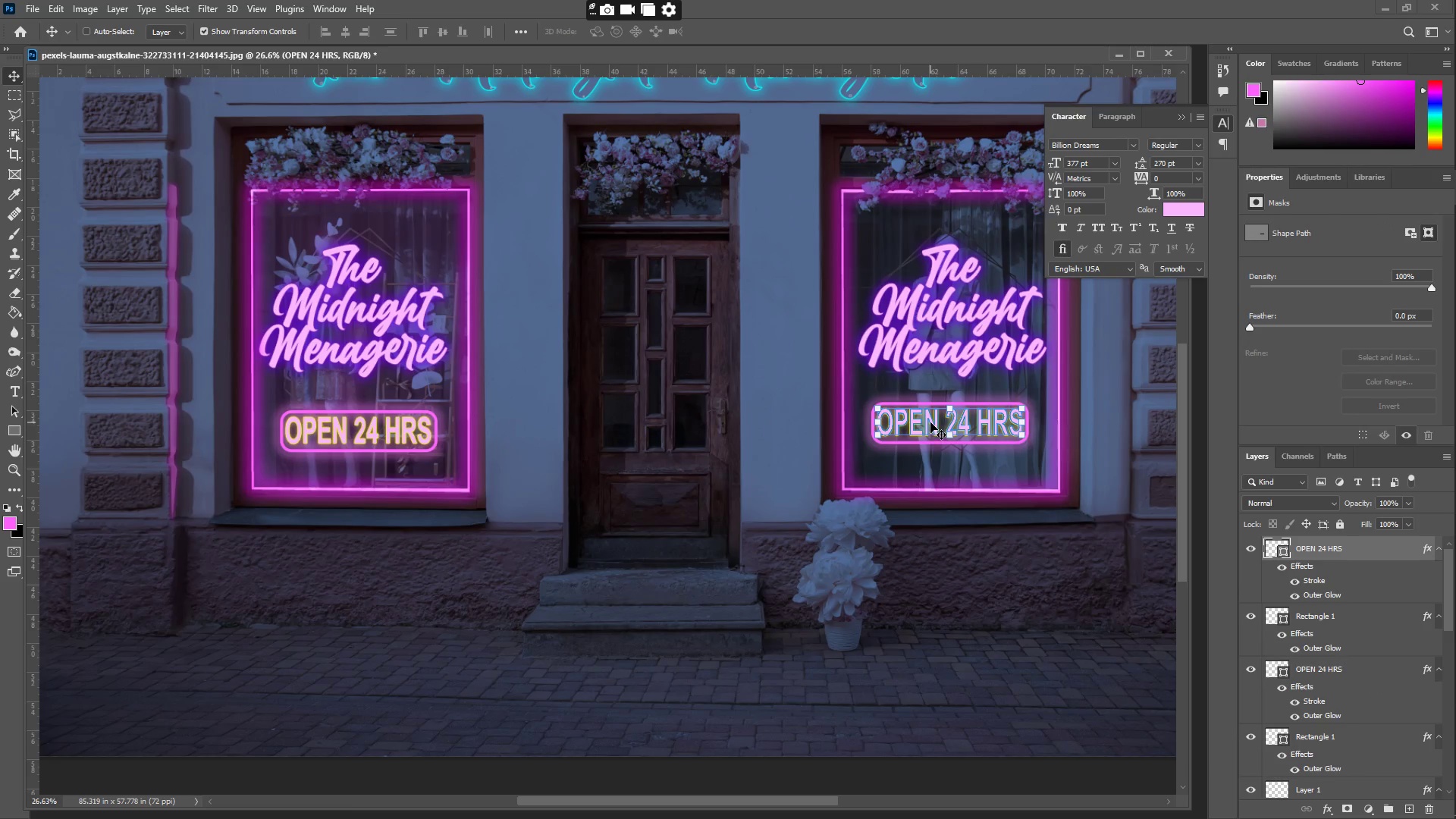 
type(ZZZ)
 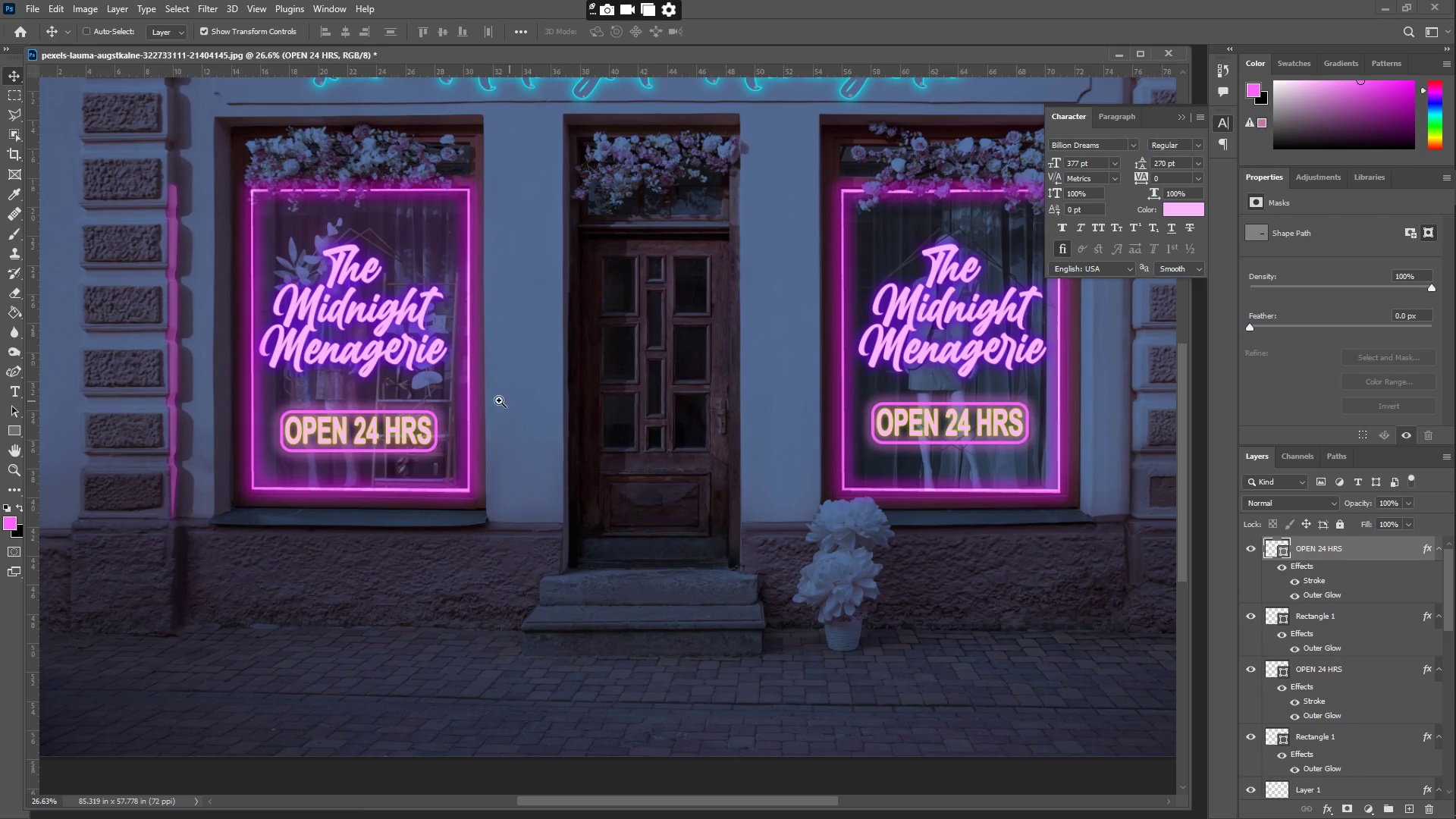 
left_click_drag(start_coordinate=[495, 400], to_coordinate=[439, 400])
 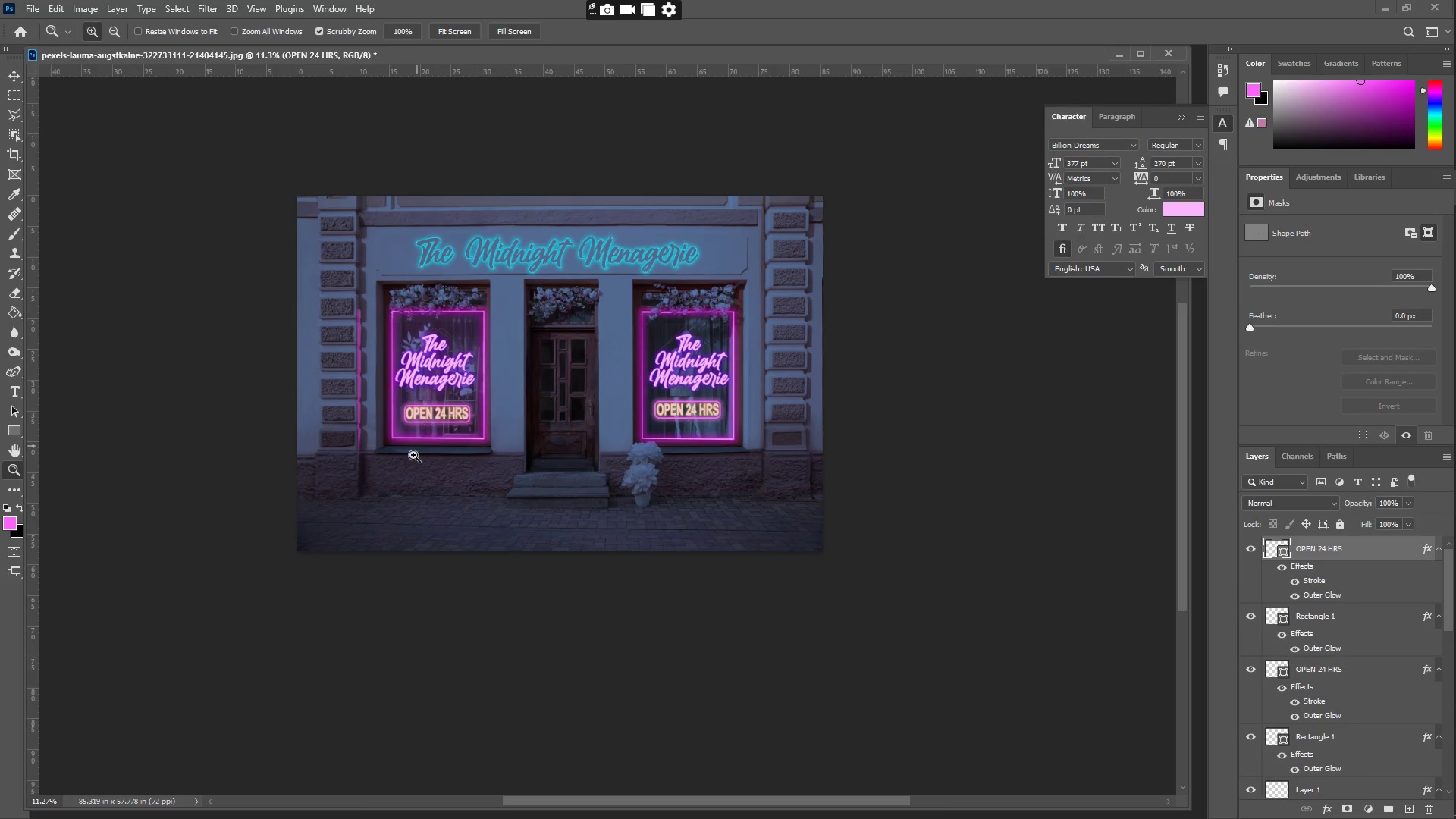 
left_click_drag(start_coordinate=[439, 456], to_coordinate=[472, 450])
 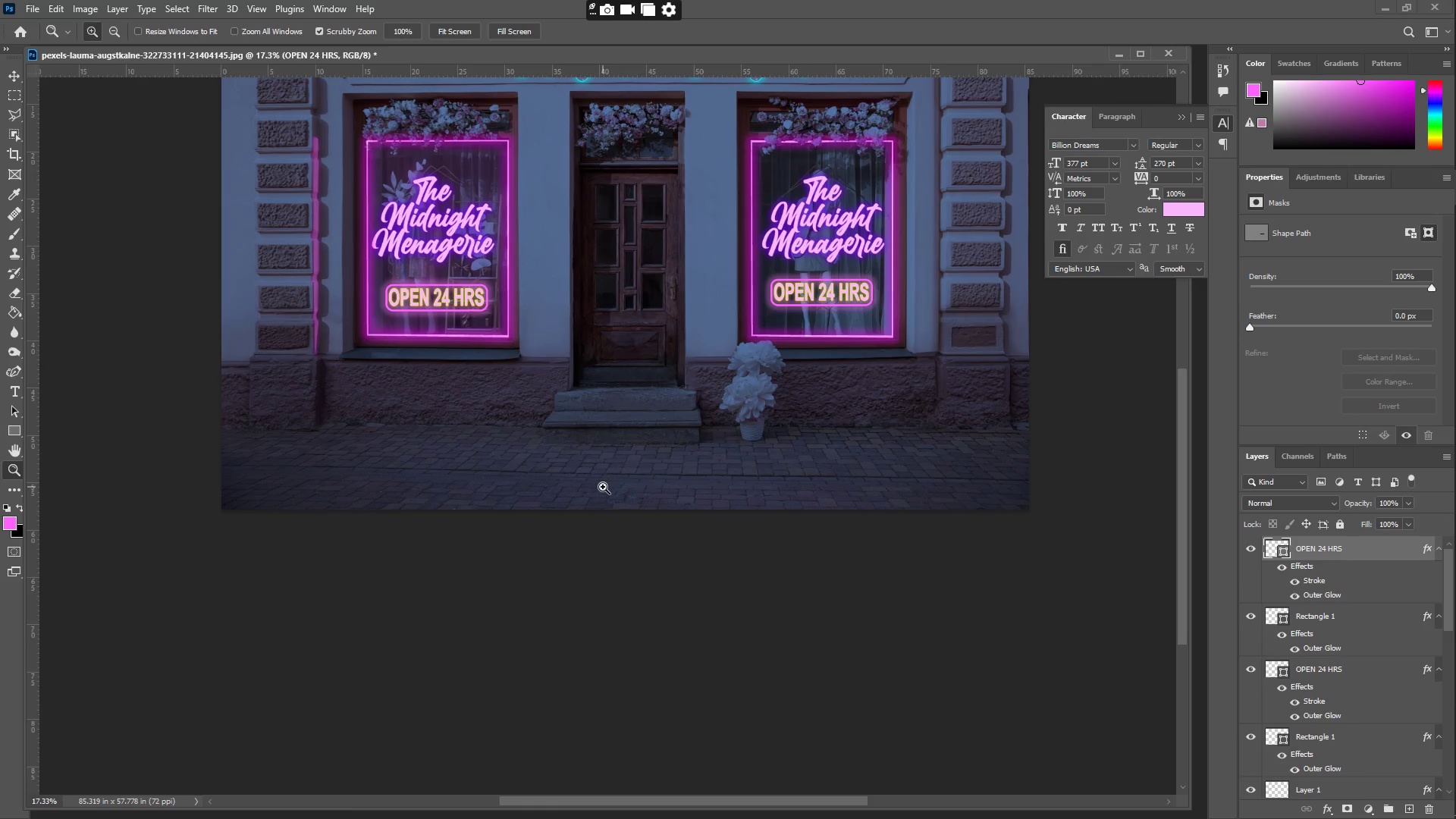 
scroll: coordinate [414, 475], scroll_direction: down, amount: 5.0
 